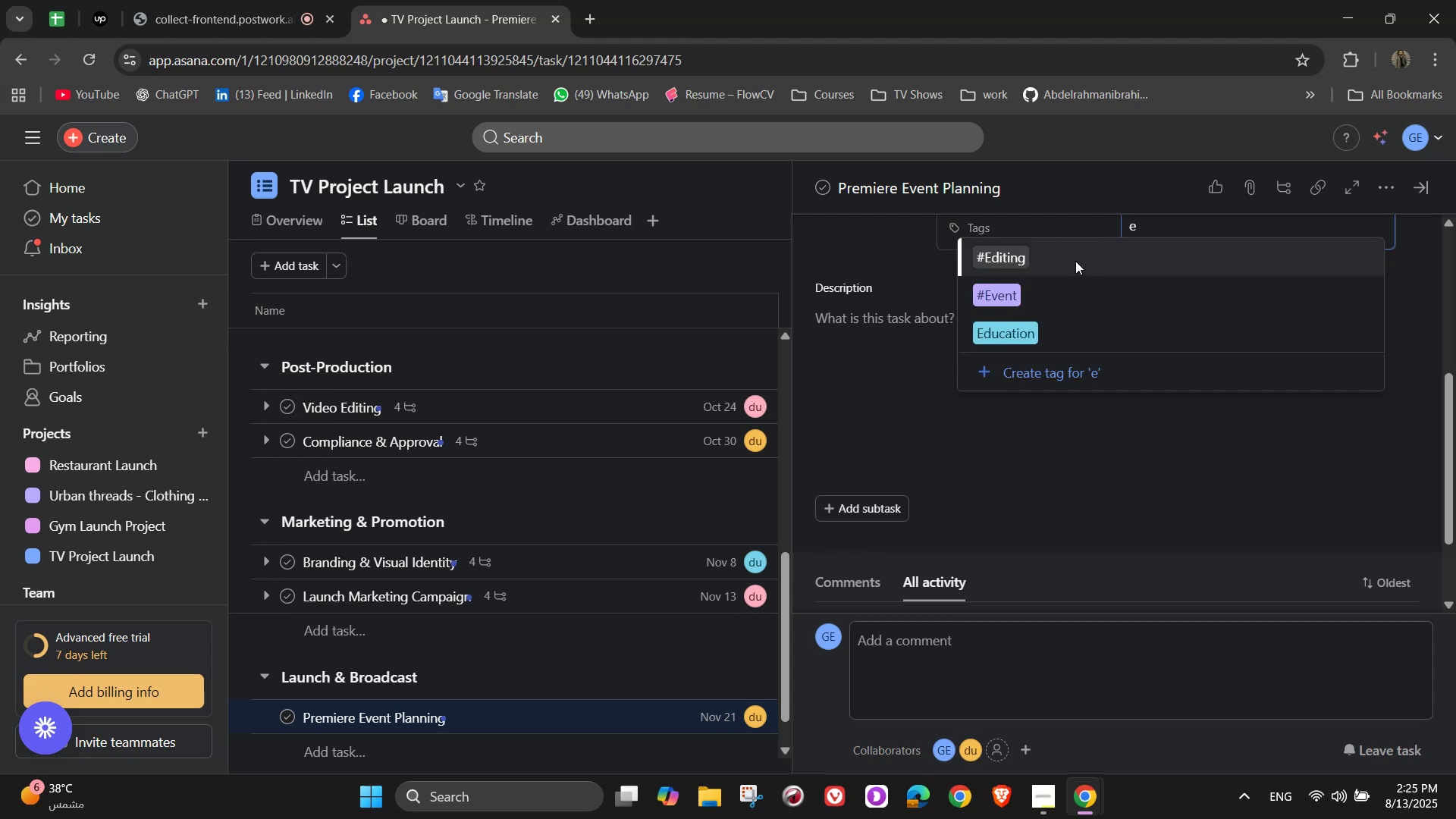 
left_click_drag(start_coordinate=[1068, 262], to_coordinate=[1062, 310])
 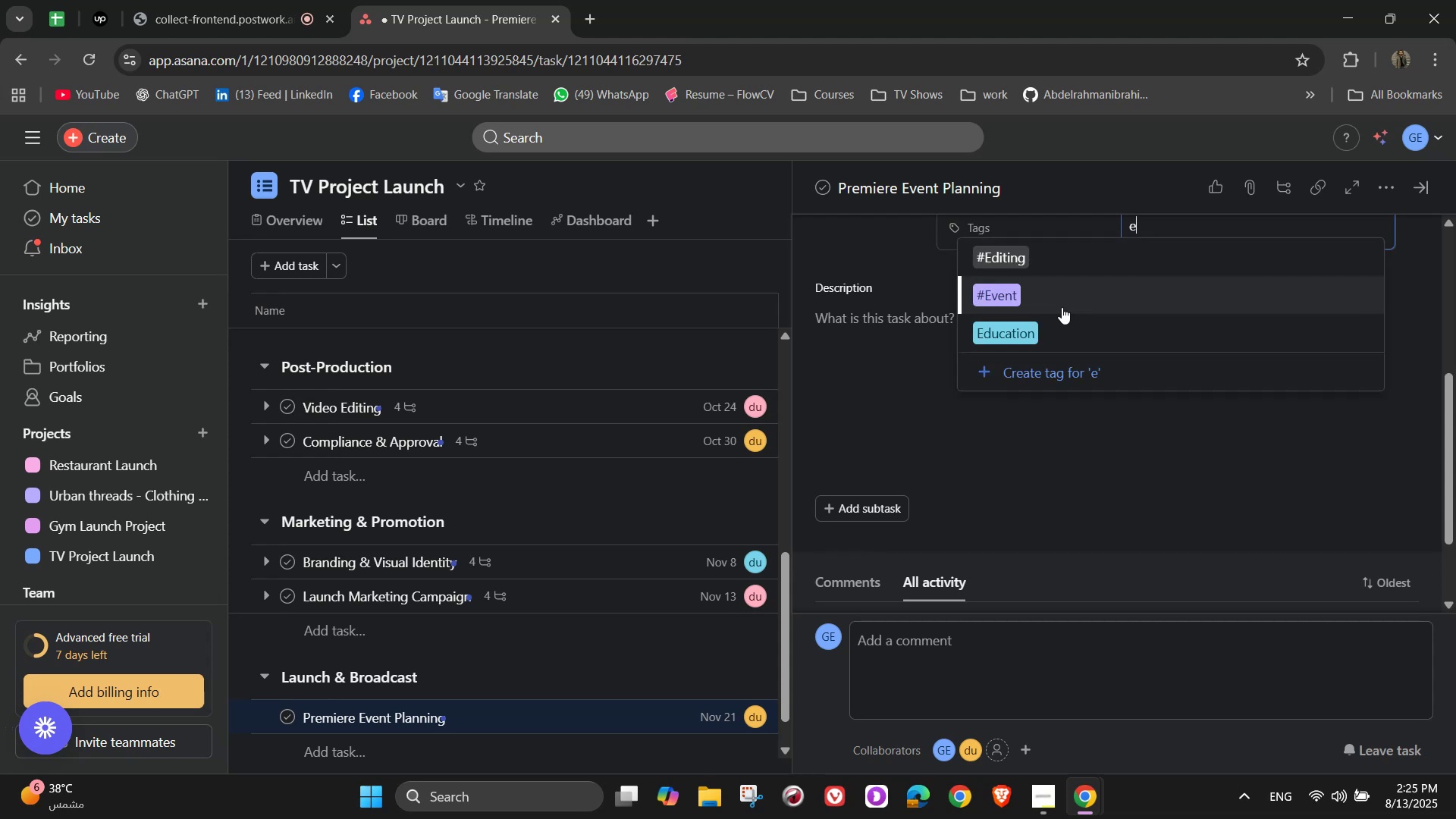 
left_click([1062, 307])
 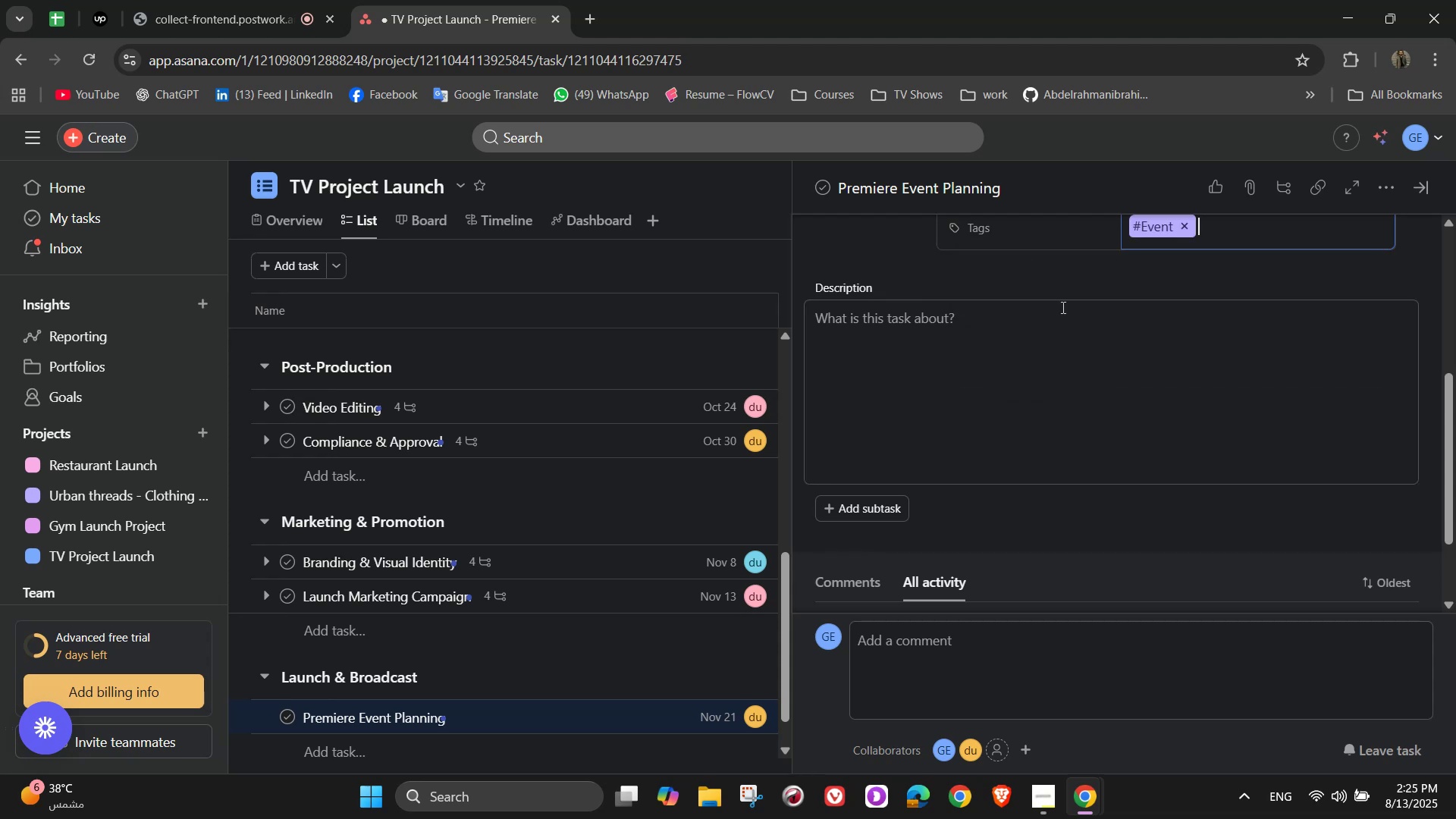 
key(M)
 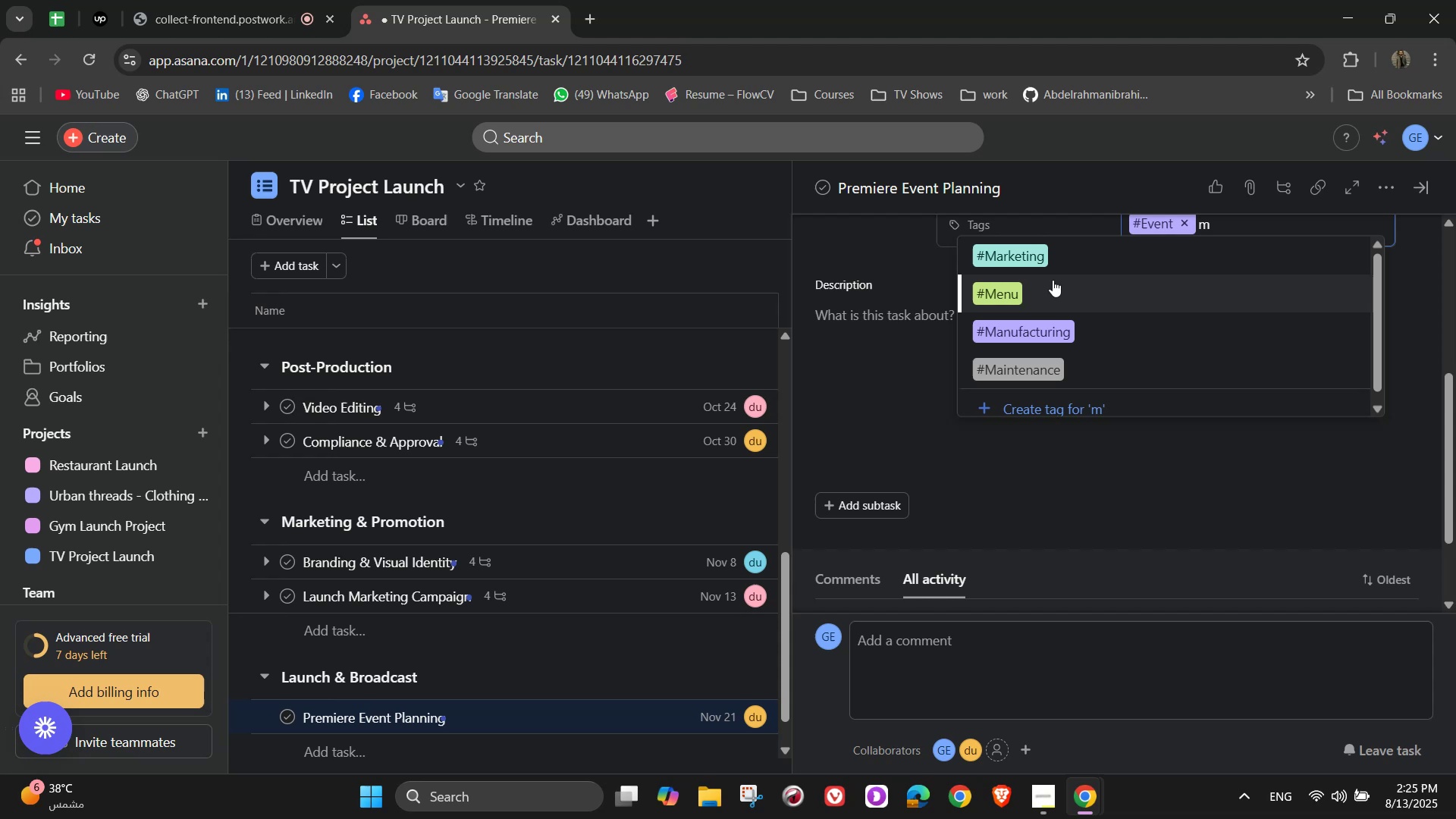 
left_click([1050, 264])
 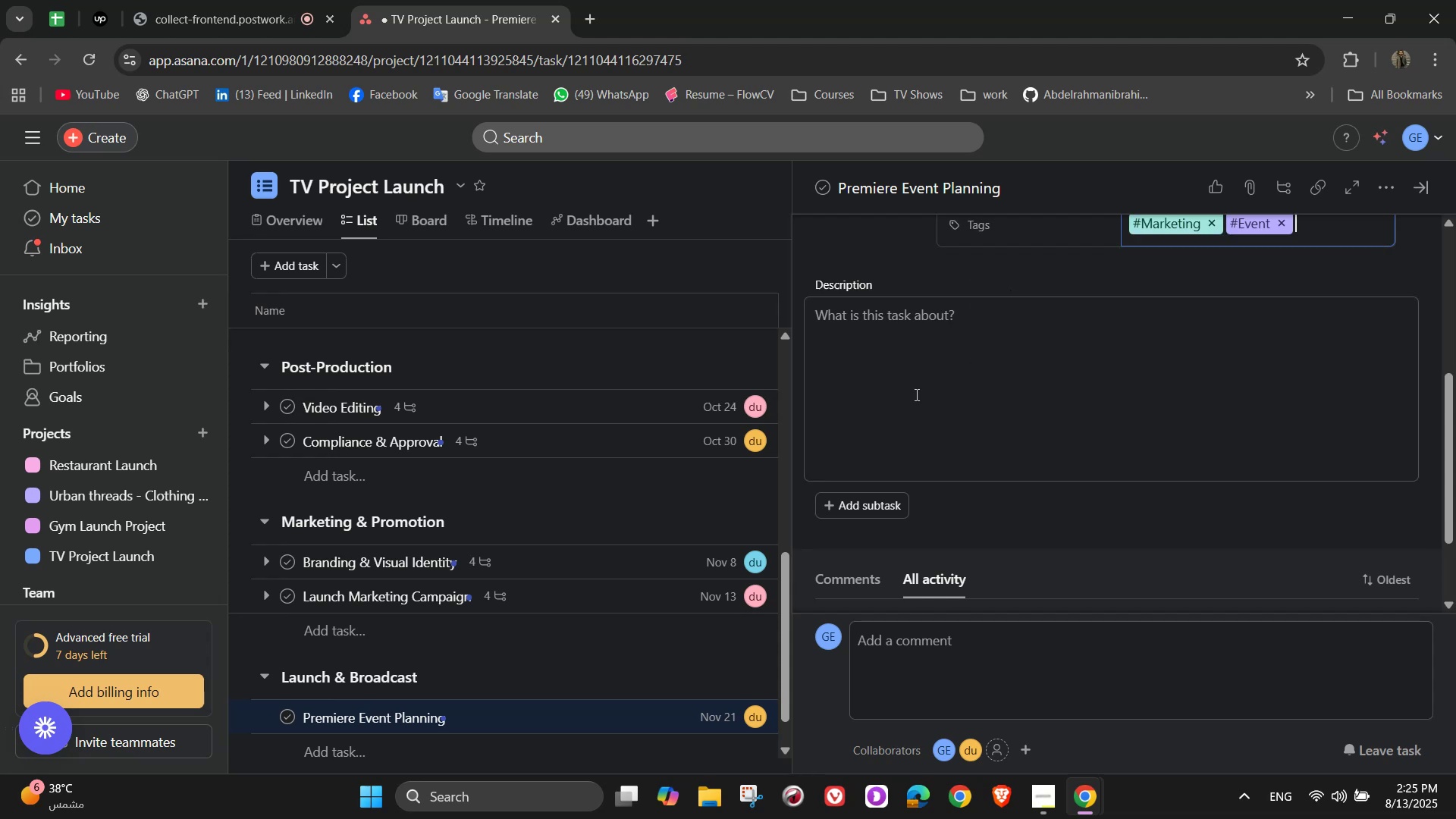 
mouse_move([889, 503])
 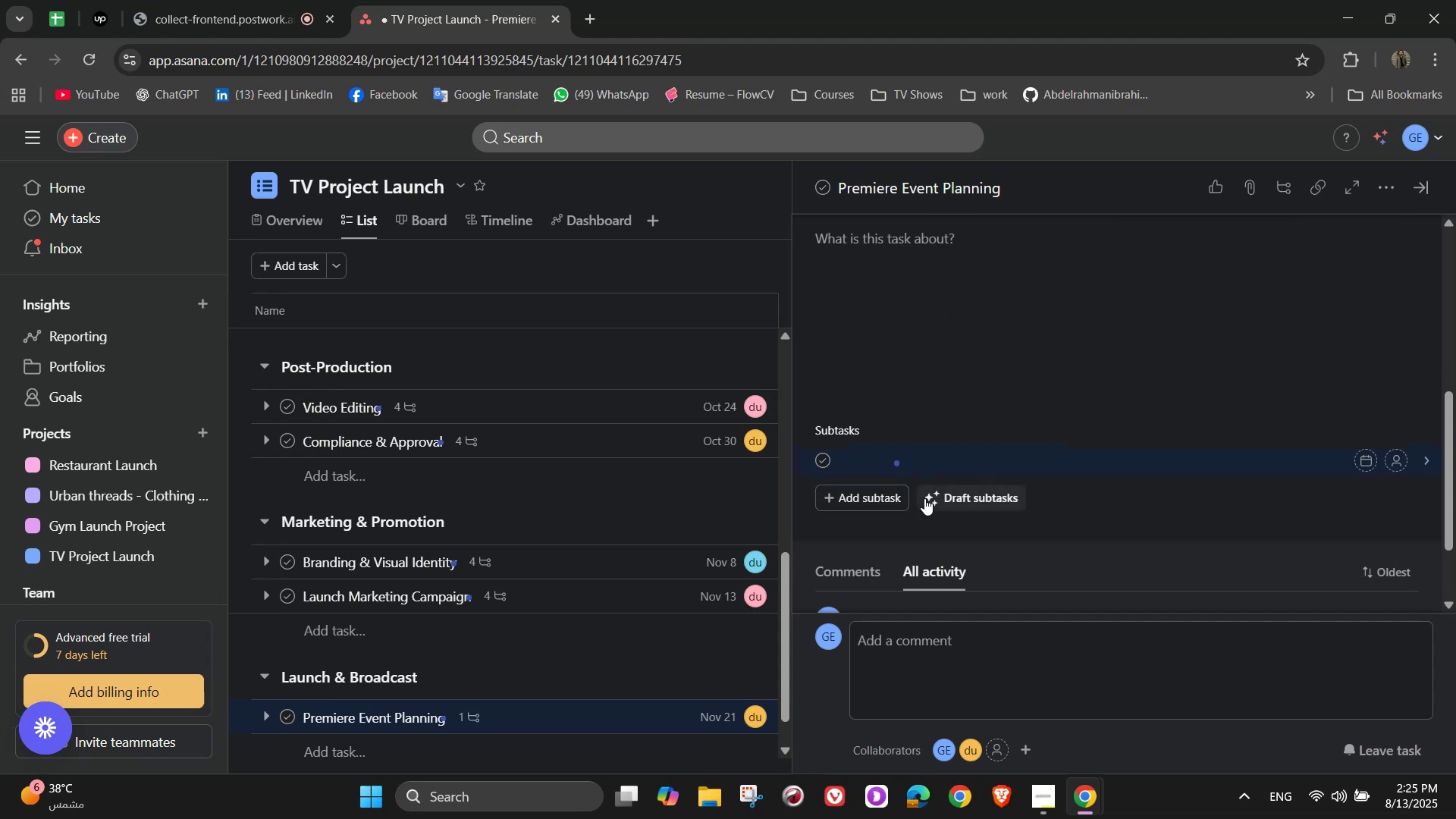 
type(Organise )
key(Backspace)
key(Backspace)
type(z)
key(Backspace)
key(Backspace)
type(ze red carpet or virtual premiere)
 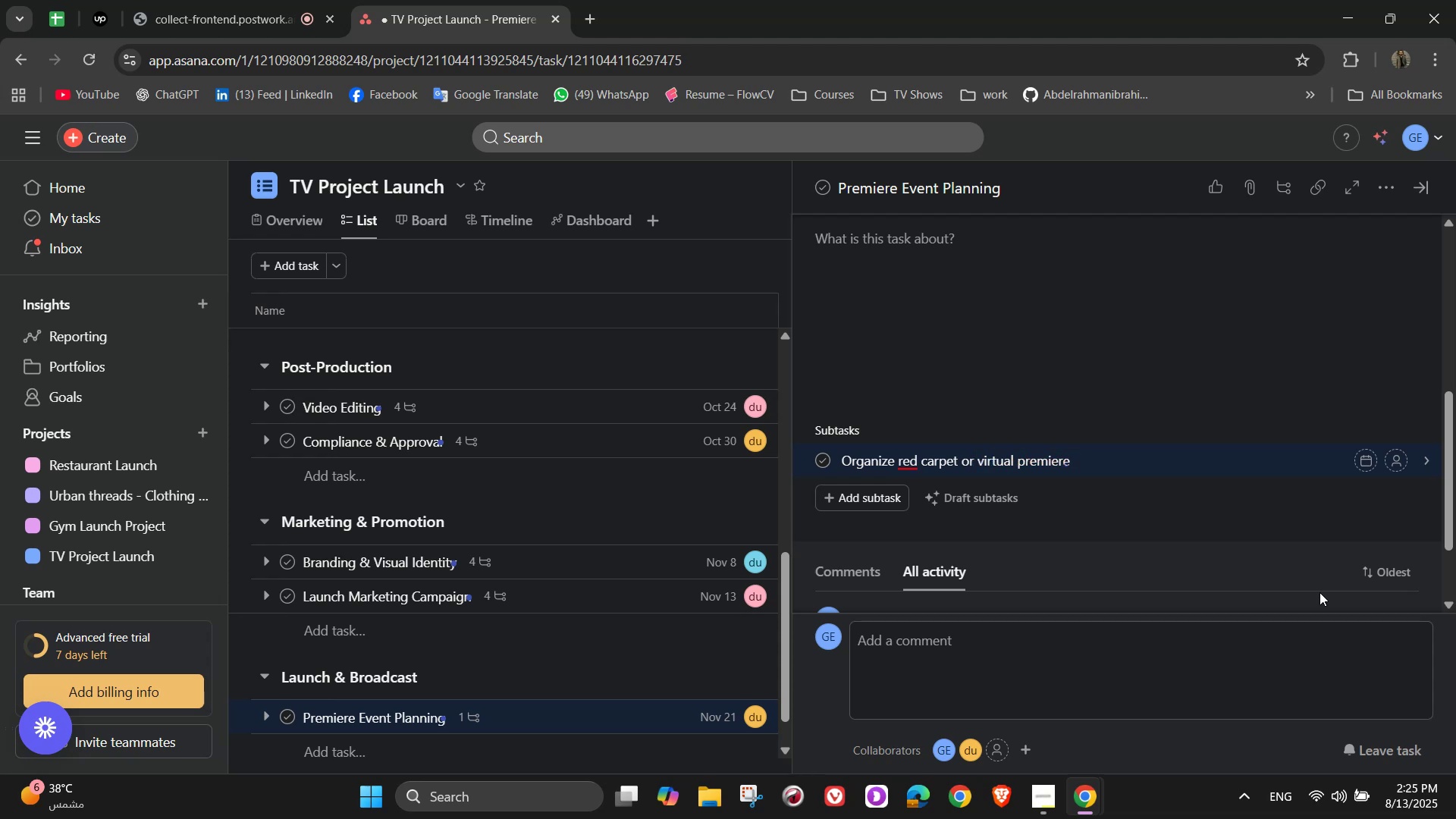 
key(Enter)
 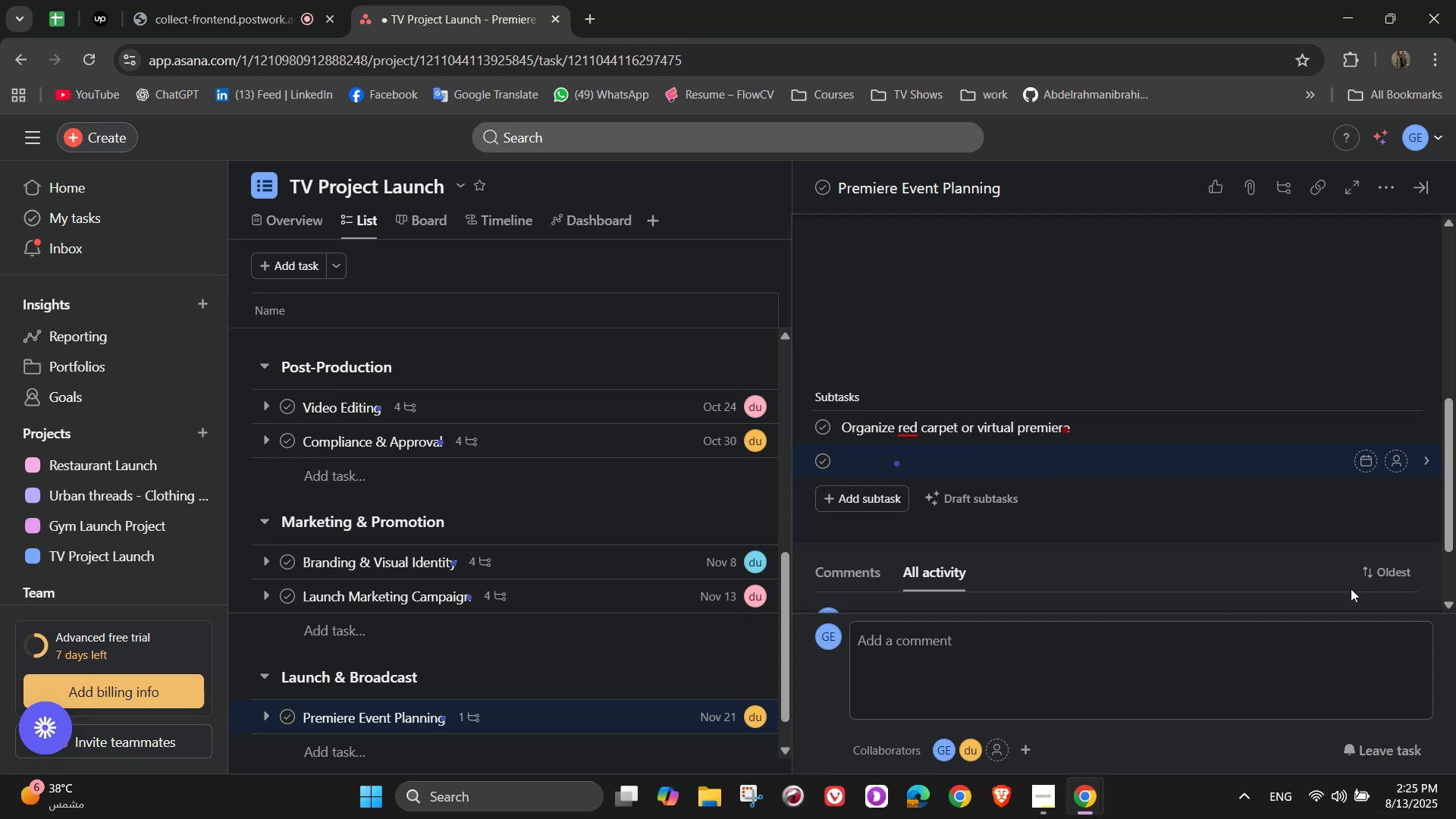 
type(Invite press and )
 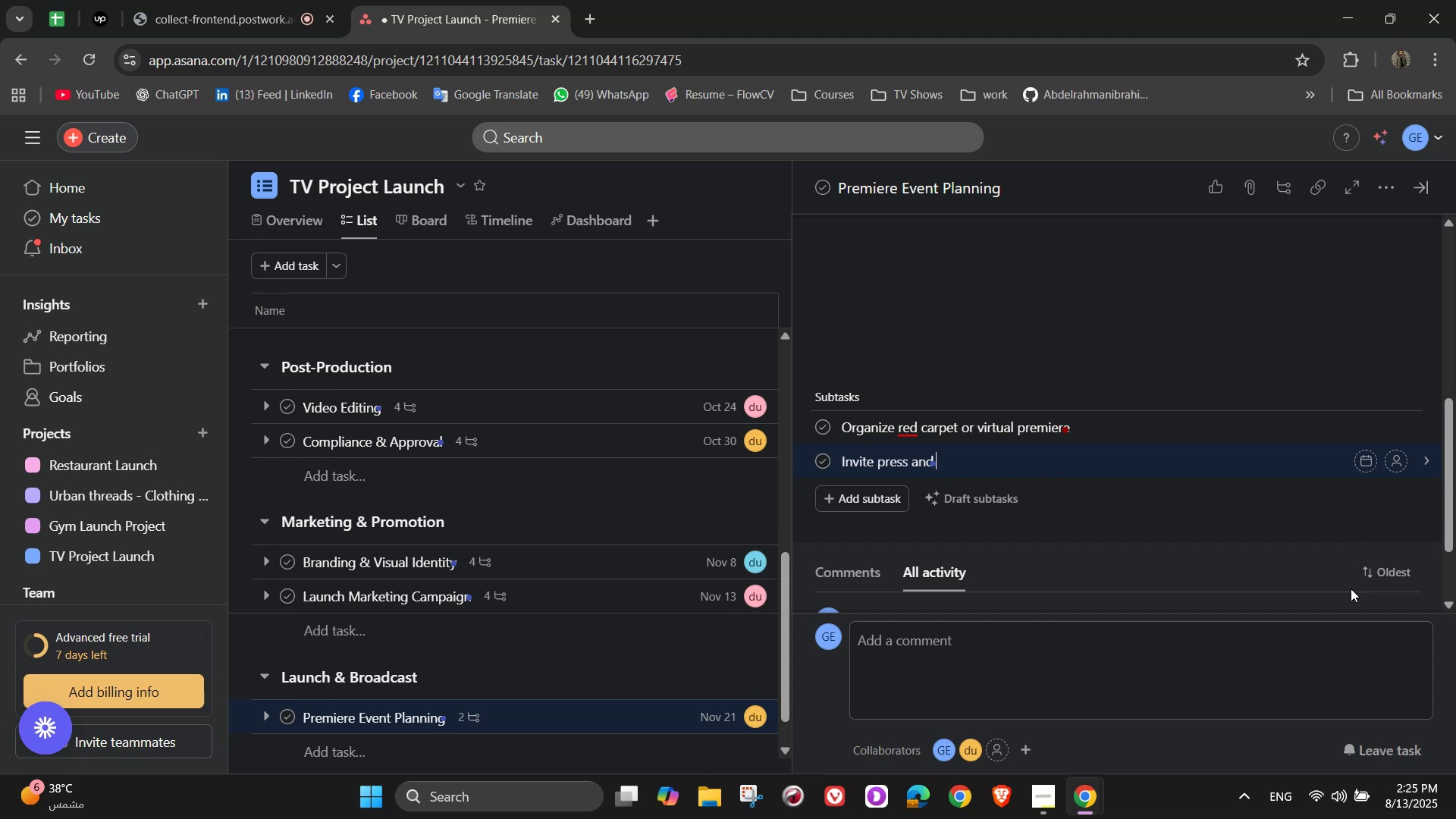 
type(influencers)
 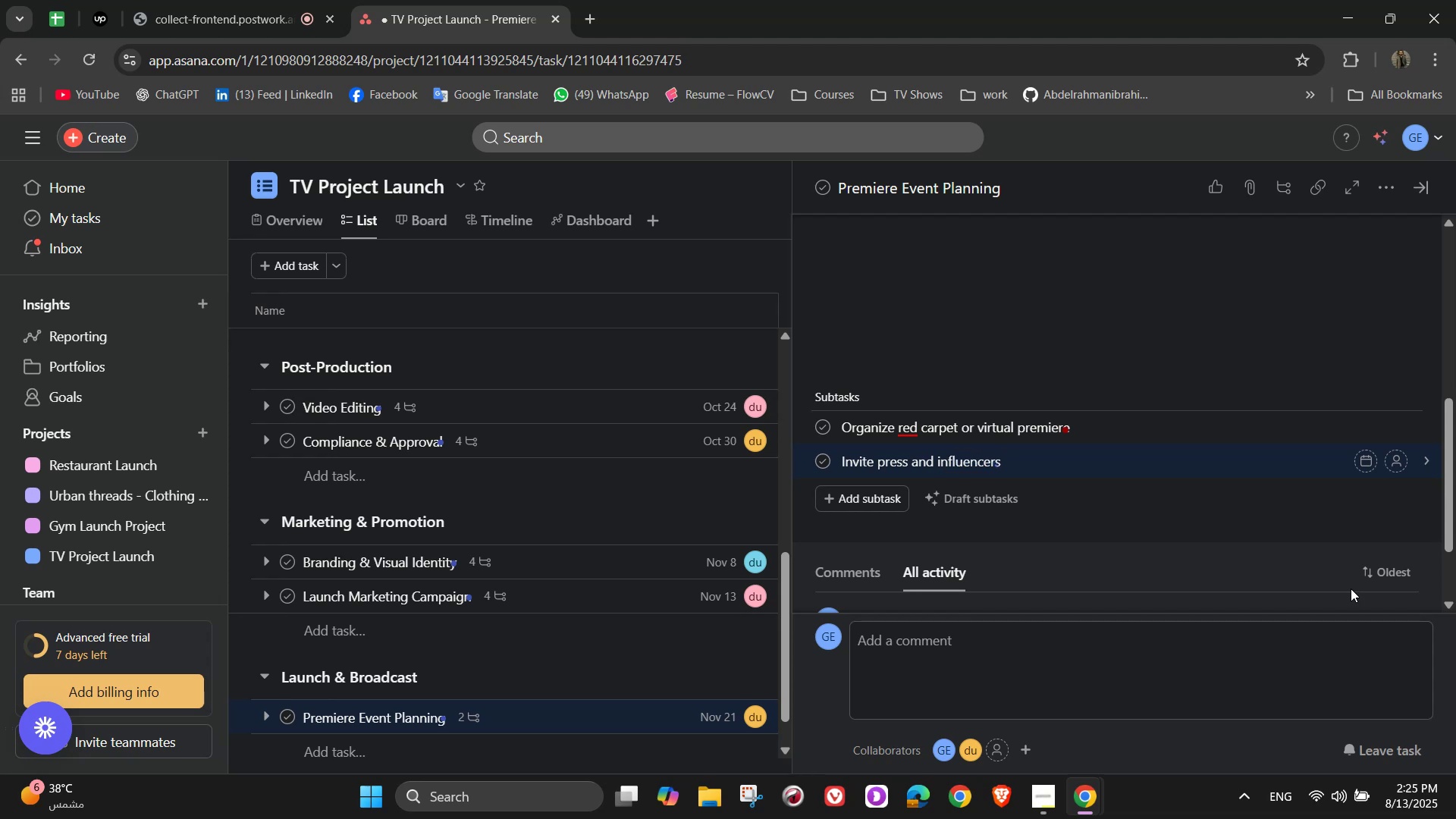 
key(Enter)
 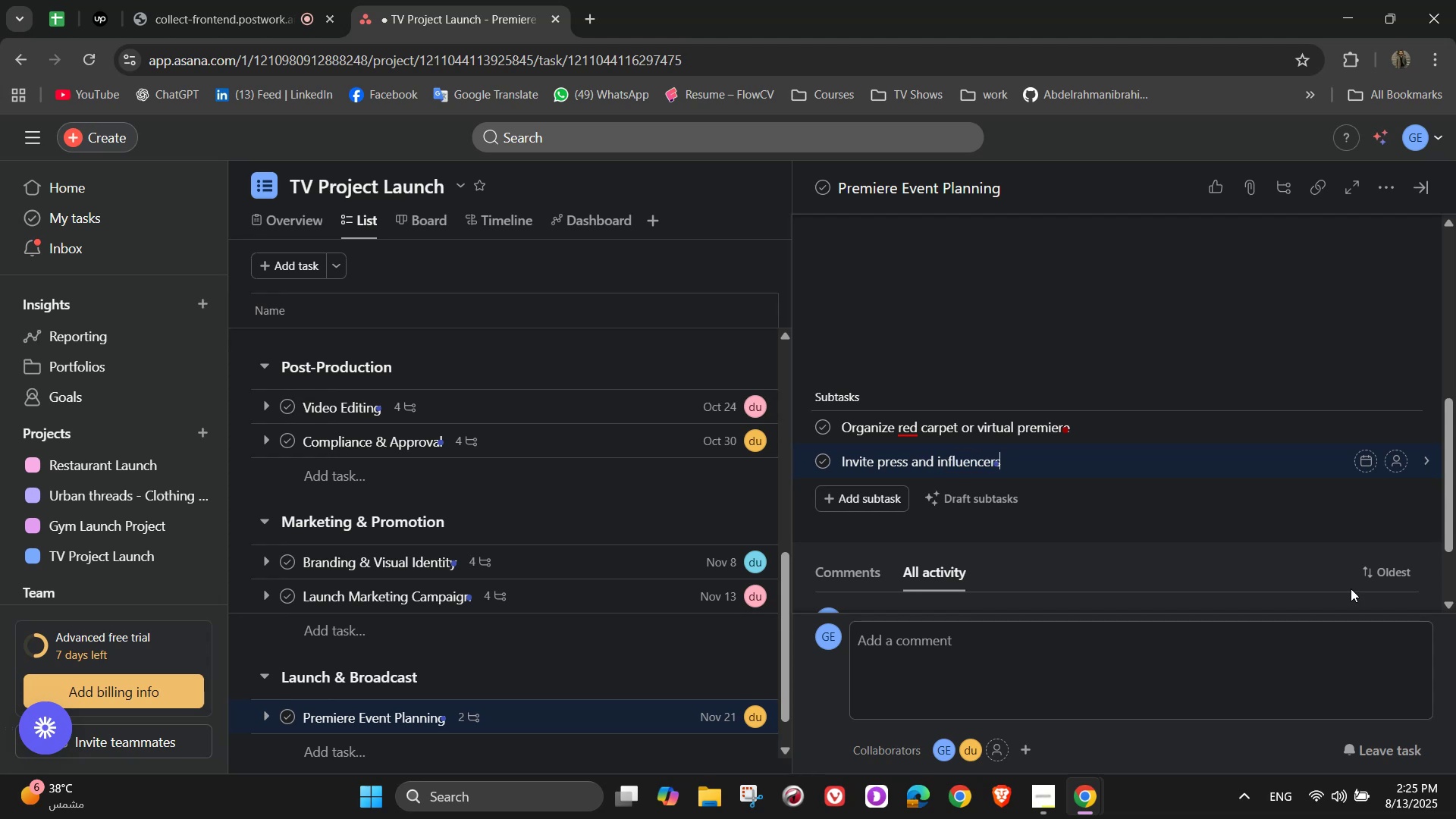 
type(Prepare press kits)
 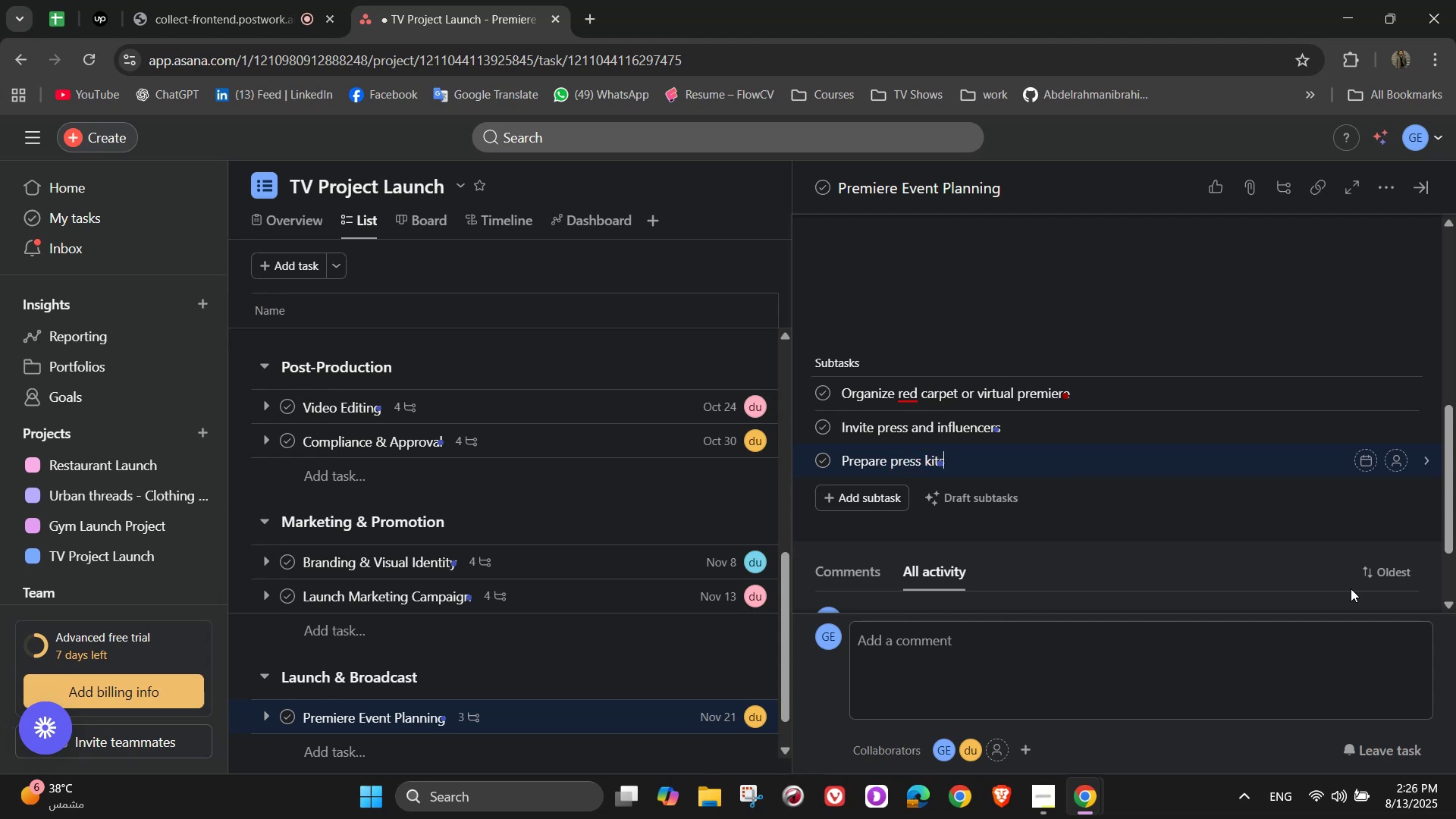 
key(Enter)
 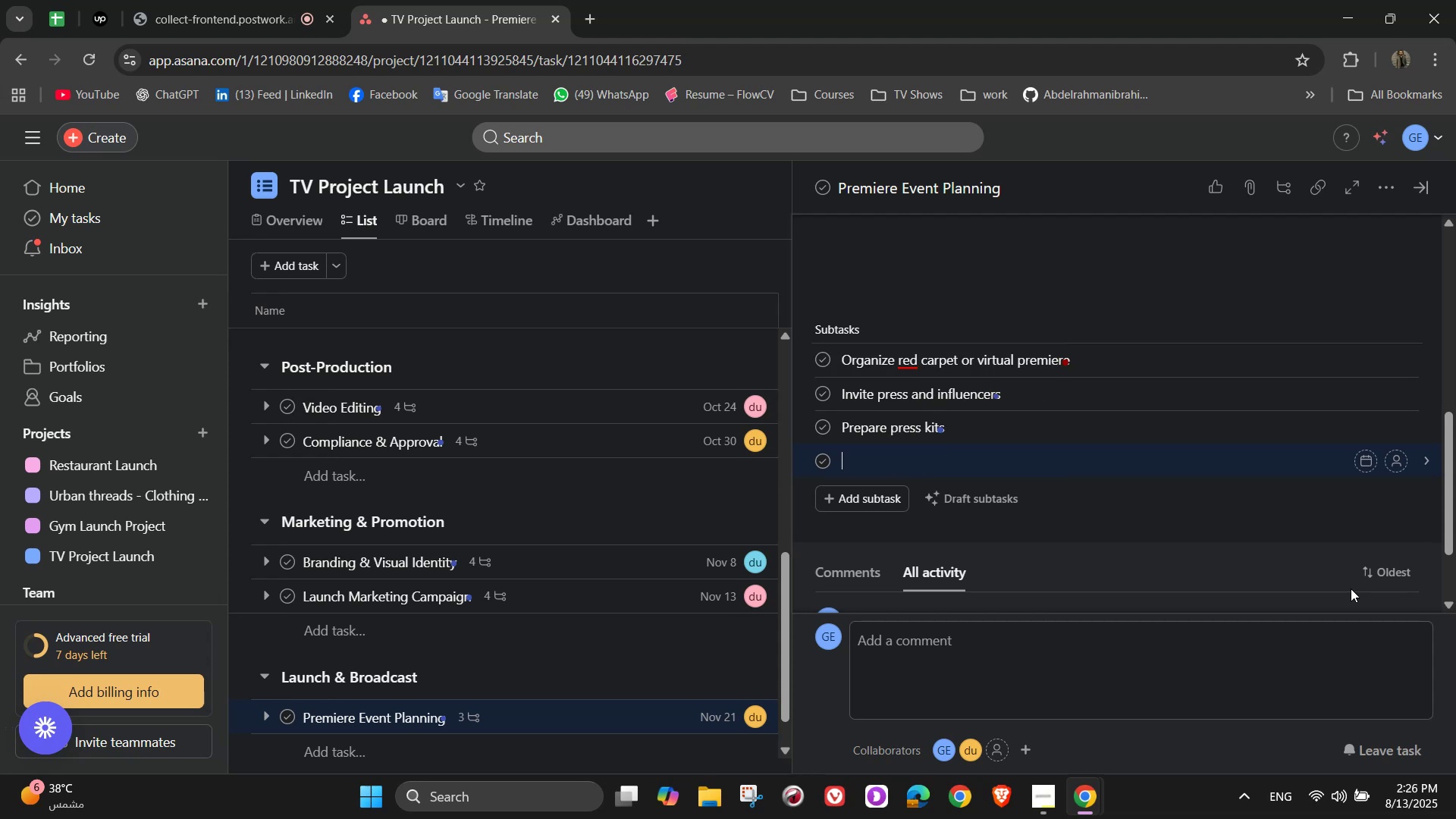 
type(Host live Q&A session)
 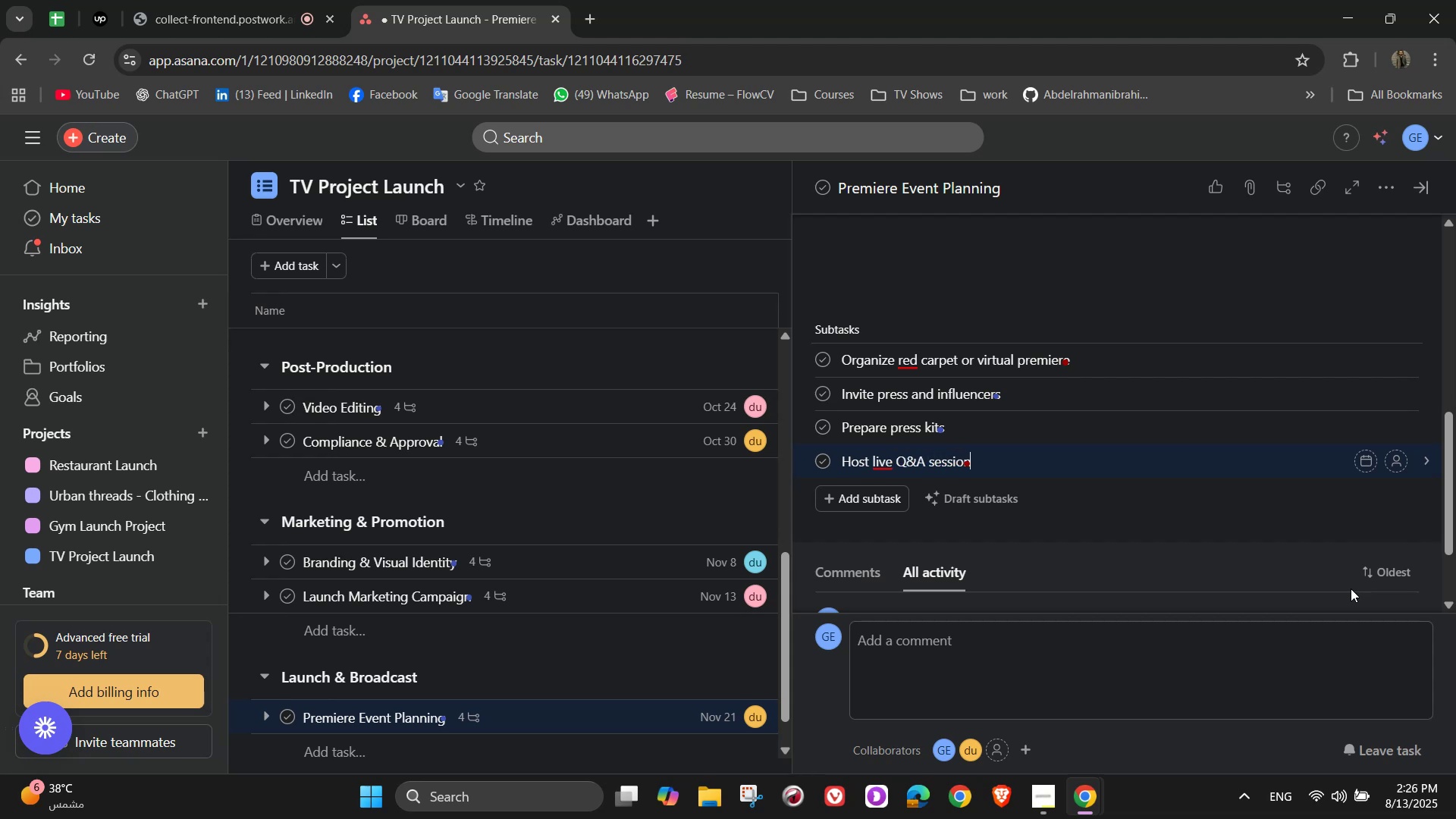 
wait(7.03)
 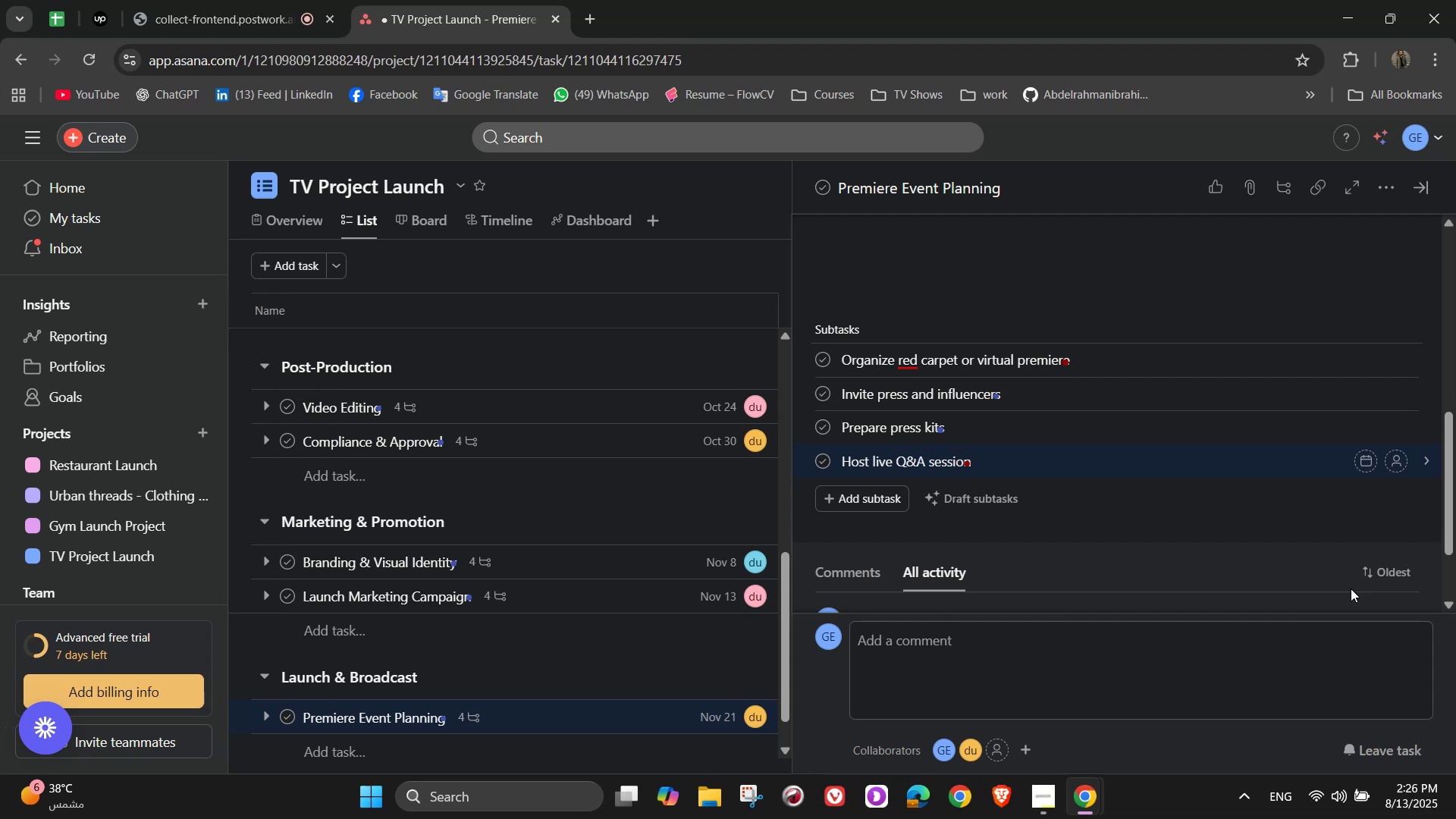 
left_click([1385, 362])
 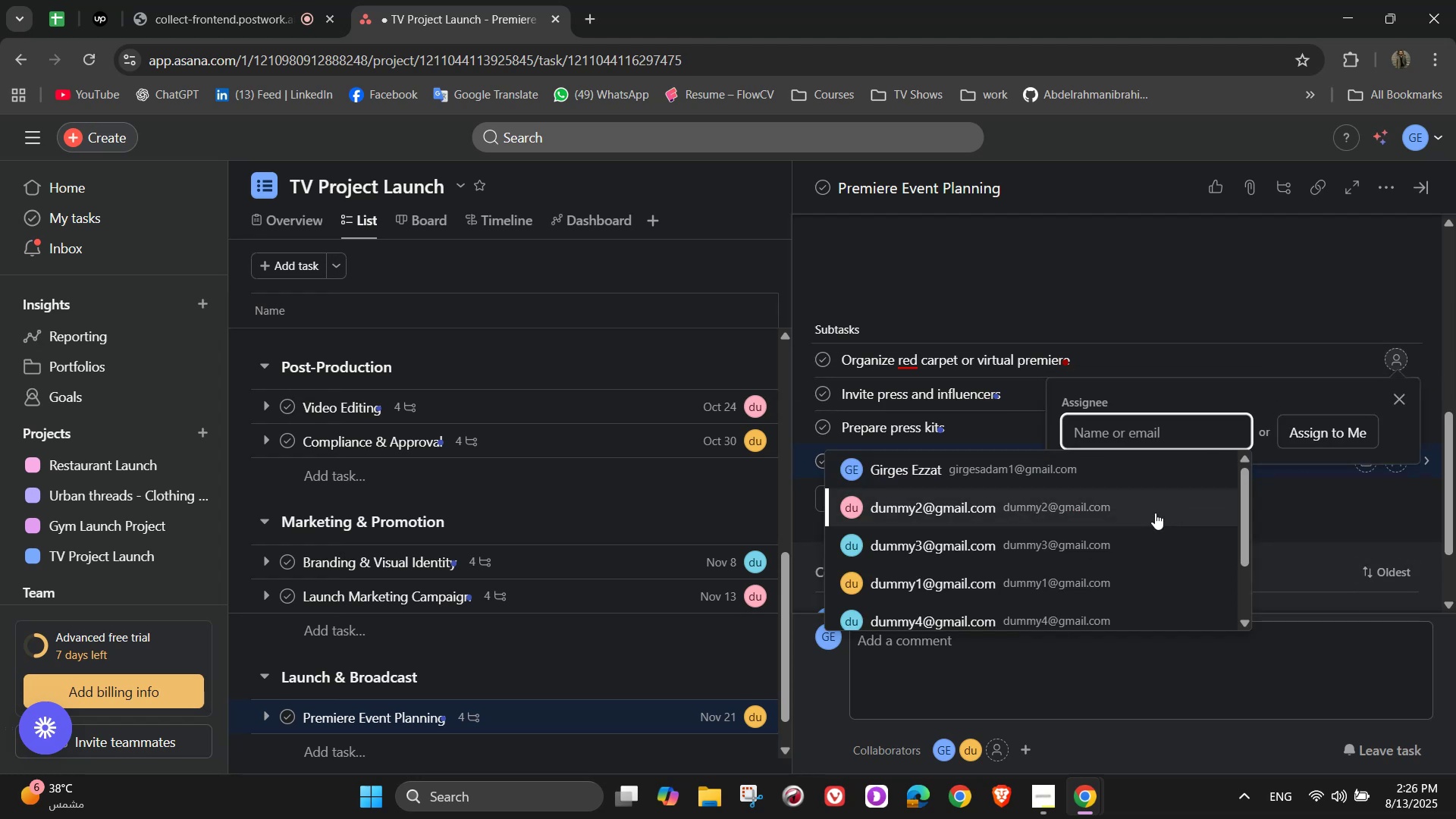 
left_click([1018, 519])
 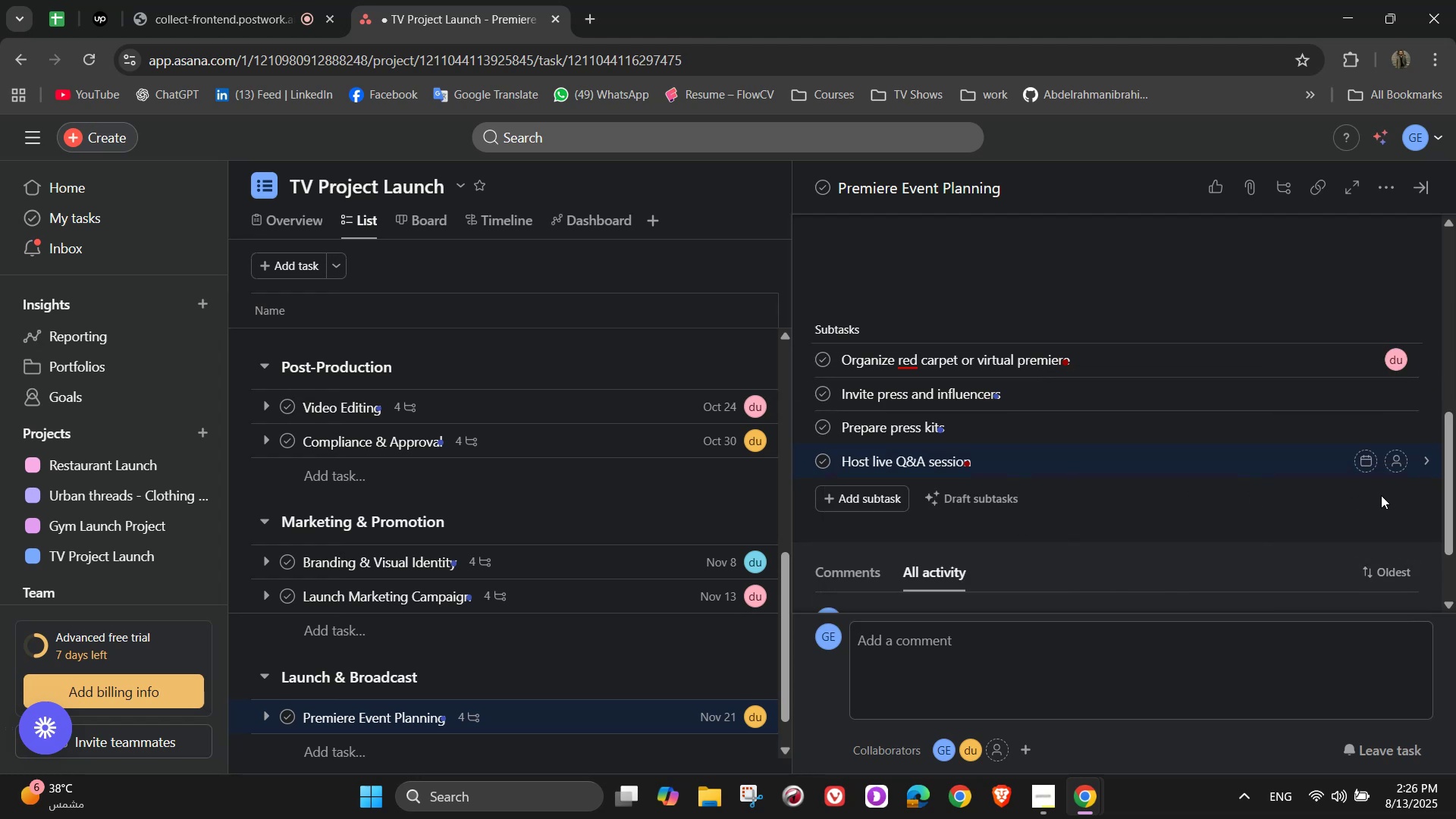 
left_click([1389, 403])
 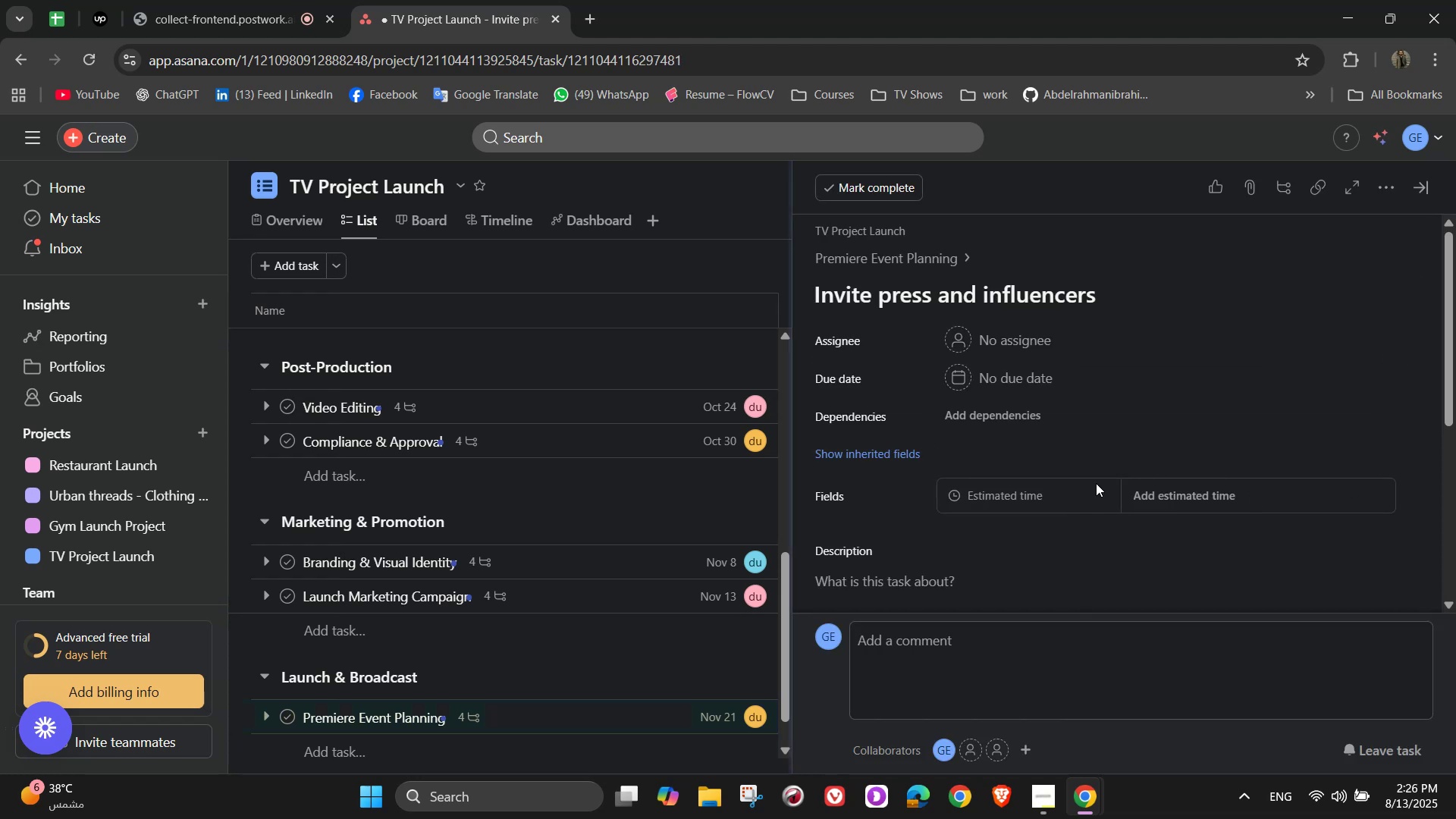 
scroll: coordinate [1075, 388], scroll_direction: up, amount: 5.0
 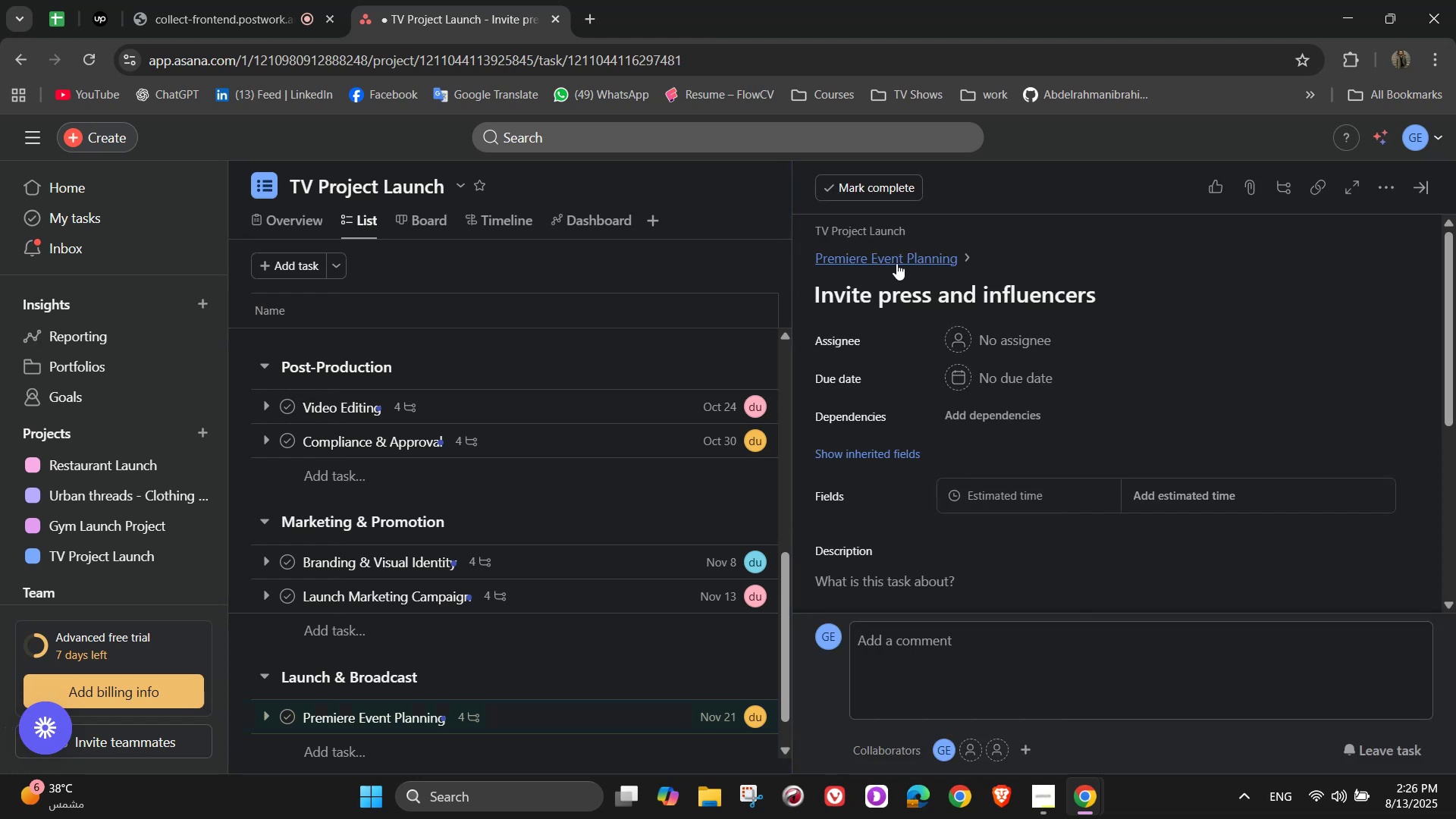 
left_click([918, 249])
 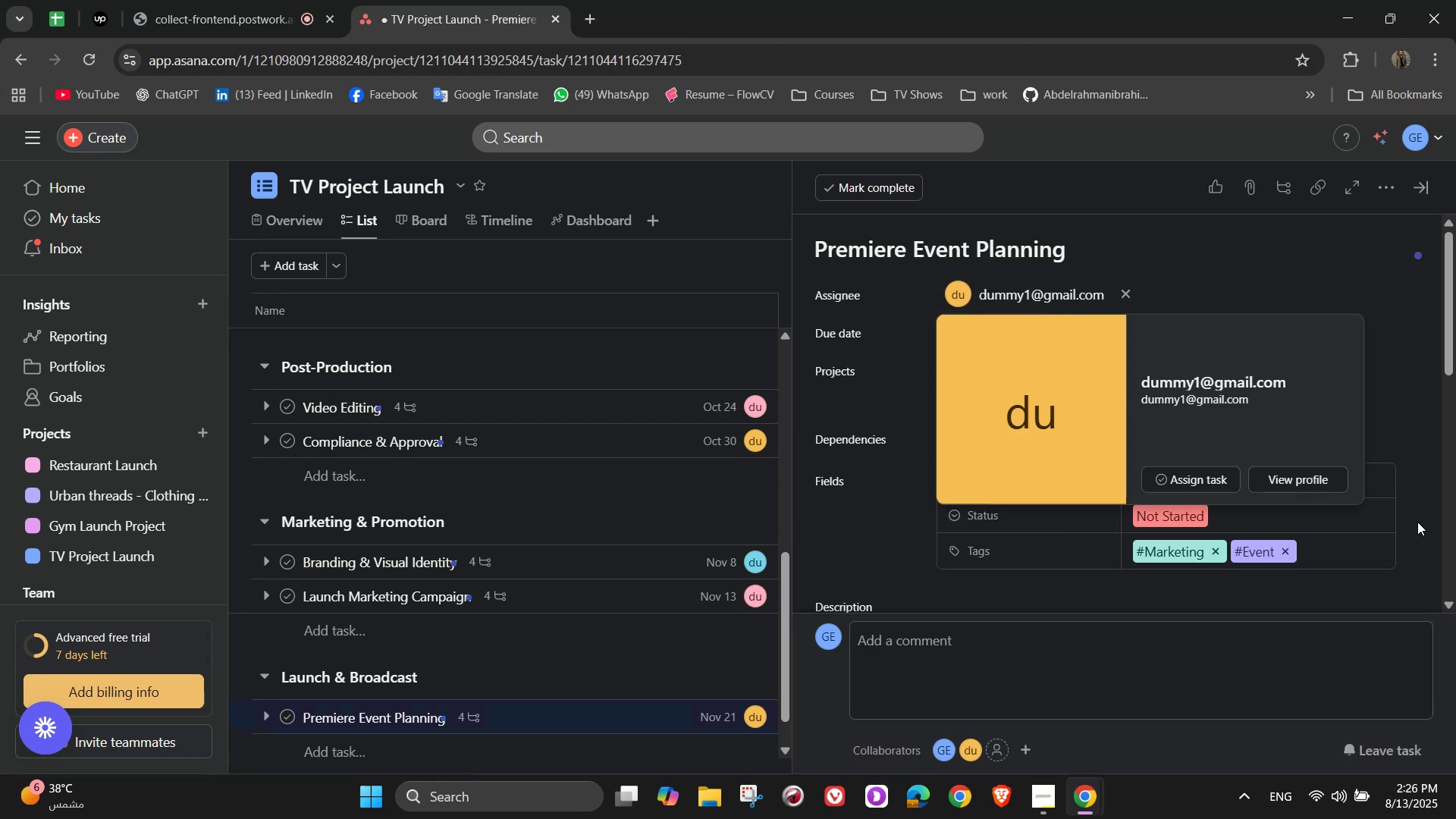 
scroll: coordinate [1365, 450], scroll_direction: down, amount: 6.0
 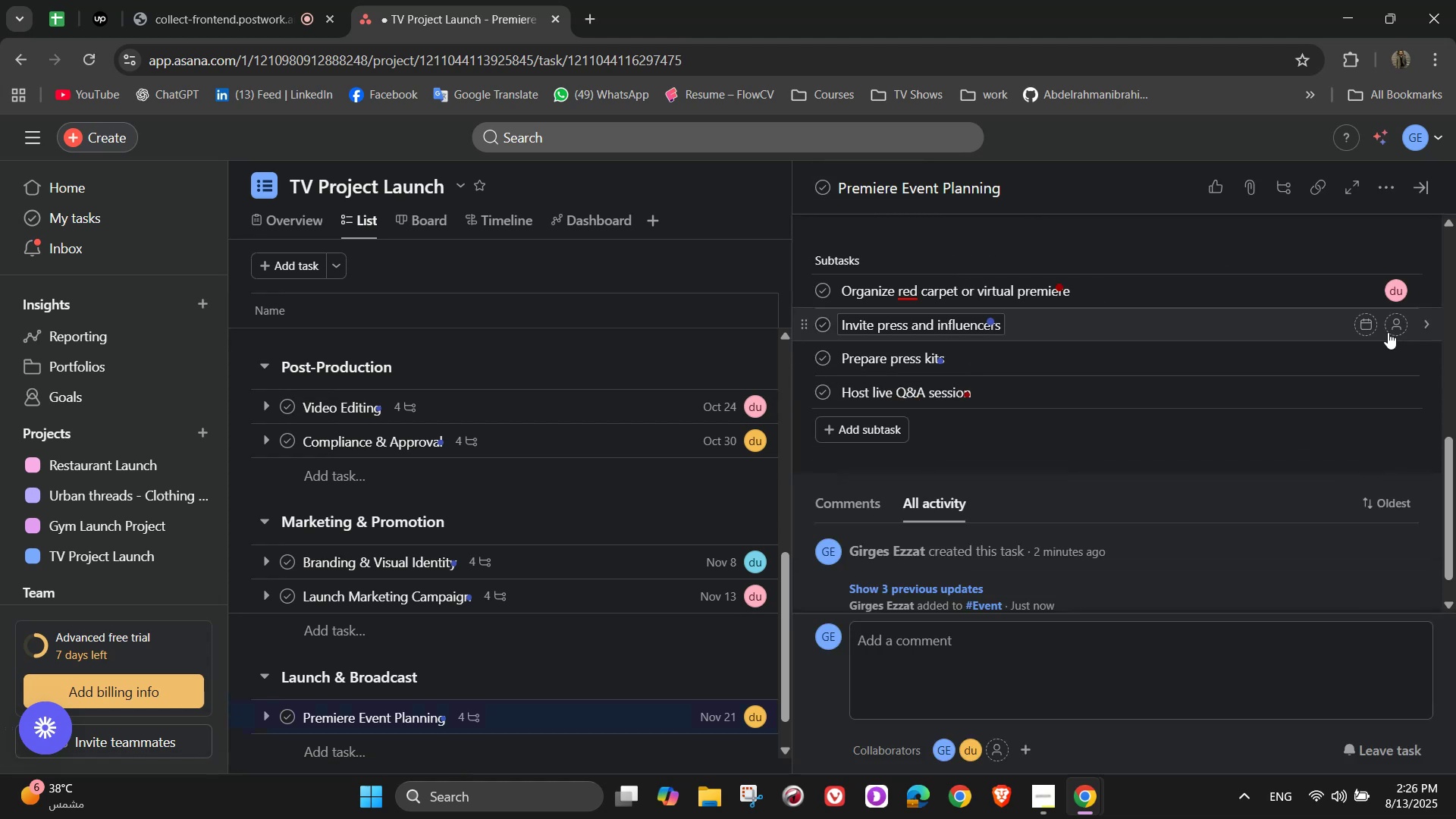 
left_click([1390, 330])
 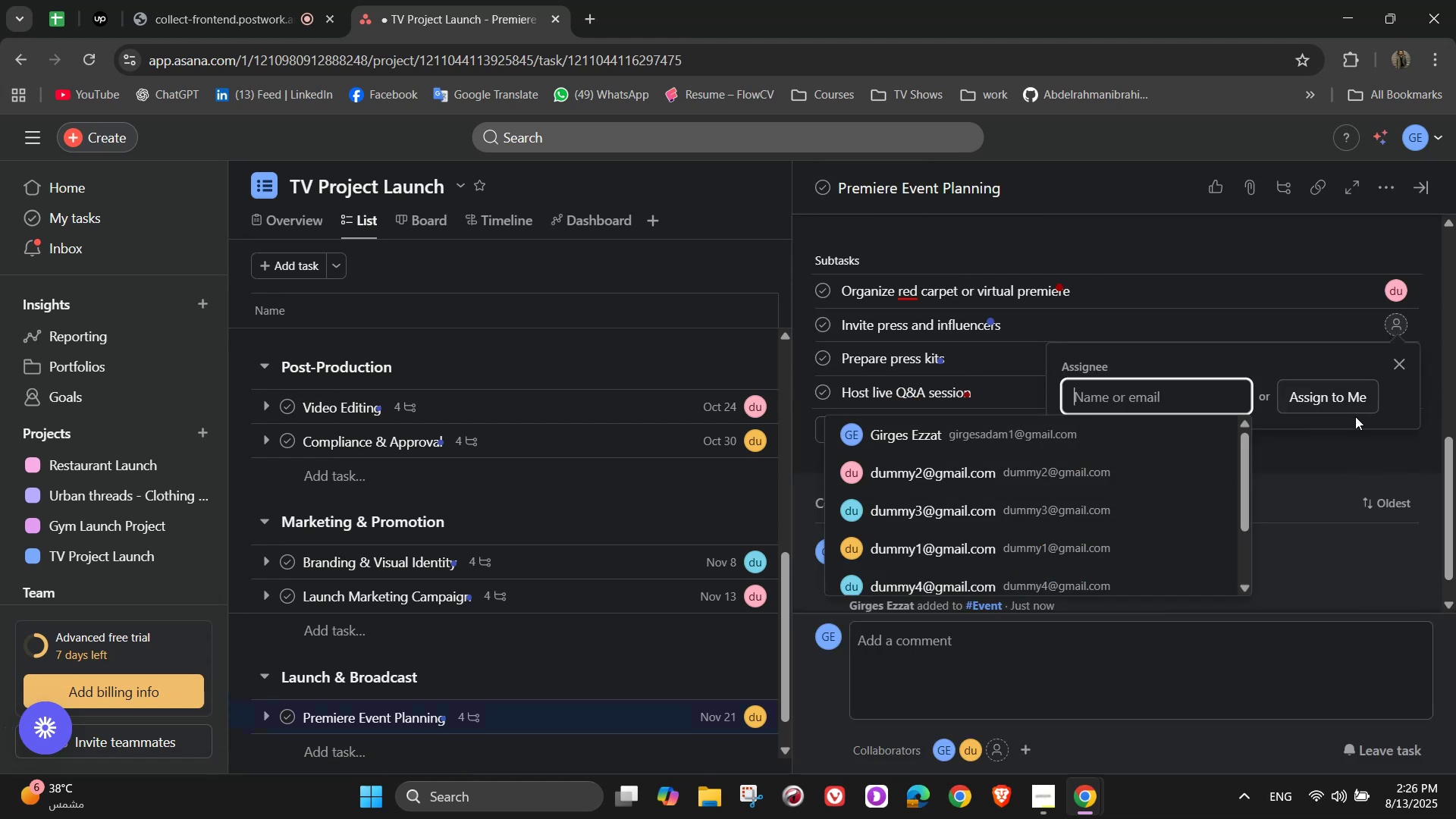 
left_click([1075, 544])
 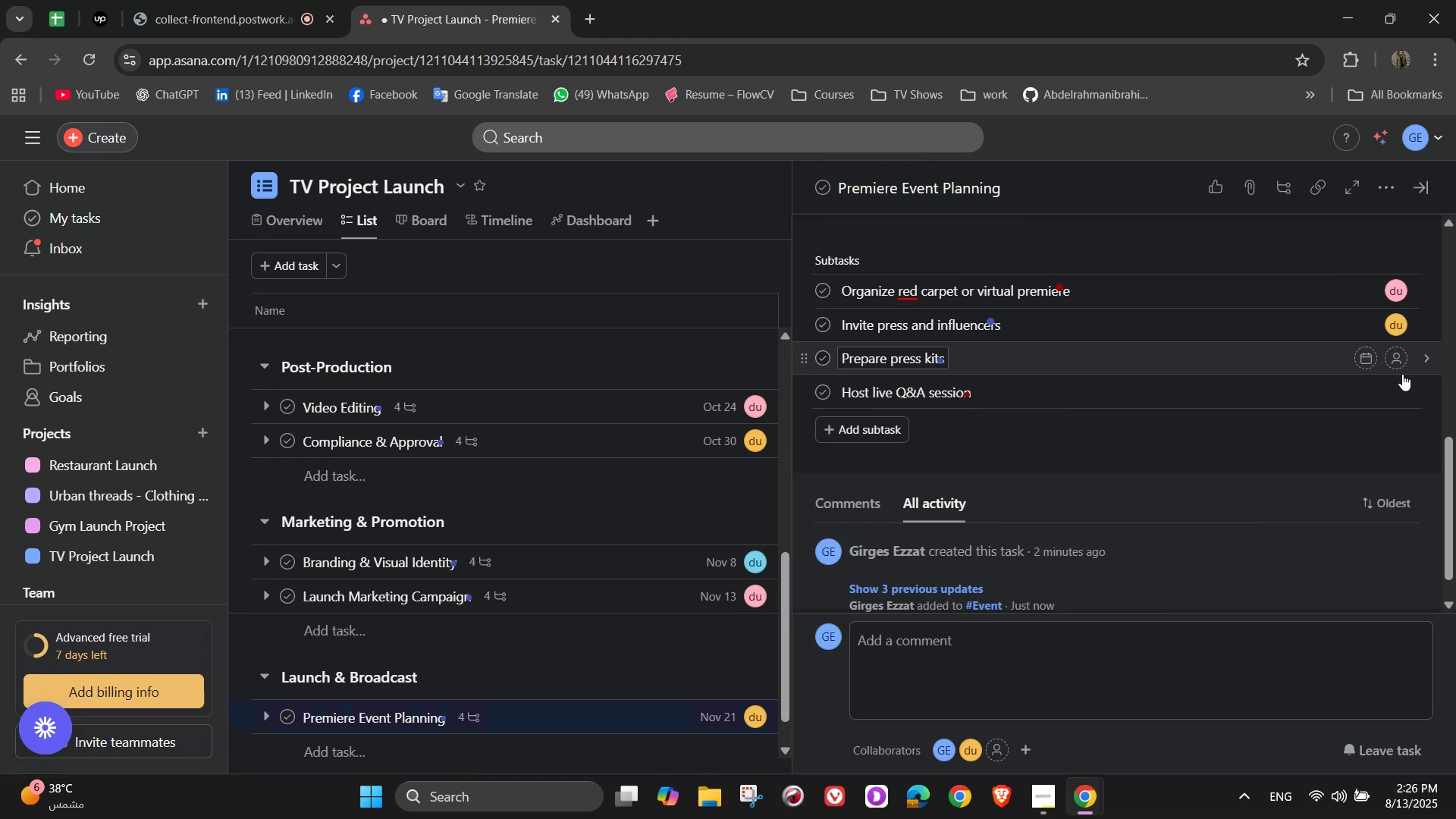 
left_click([1399, 356])
 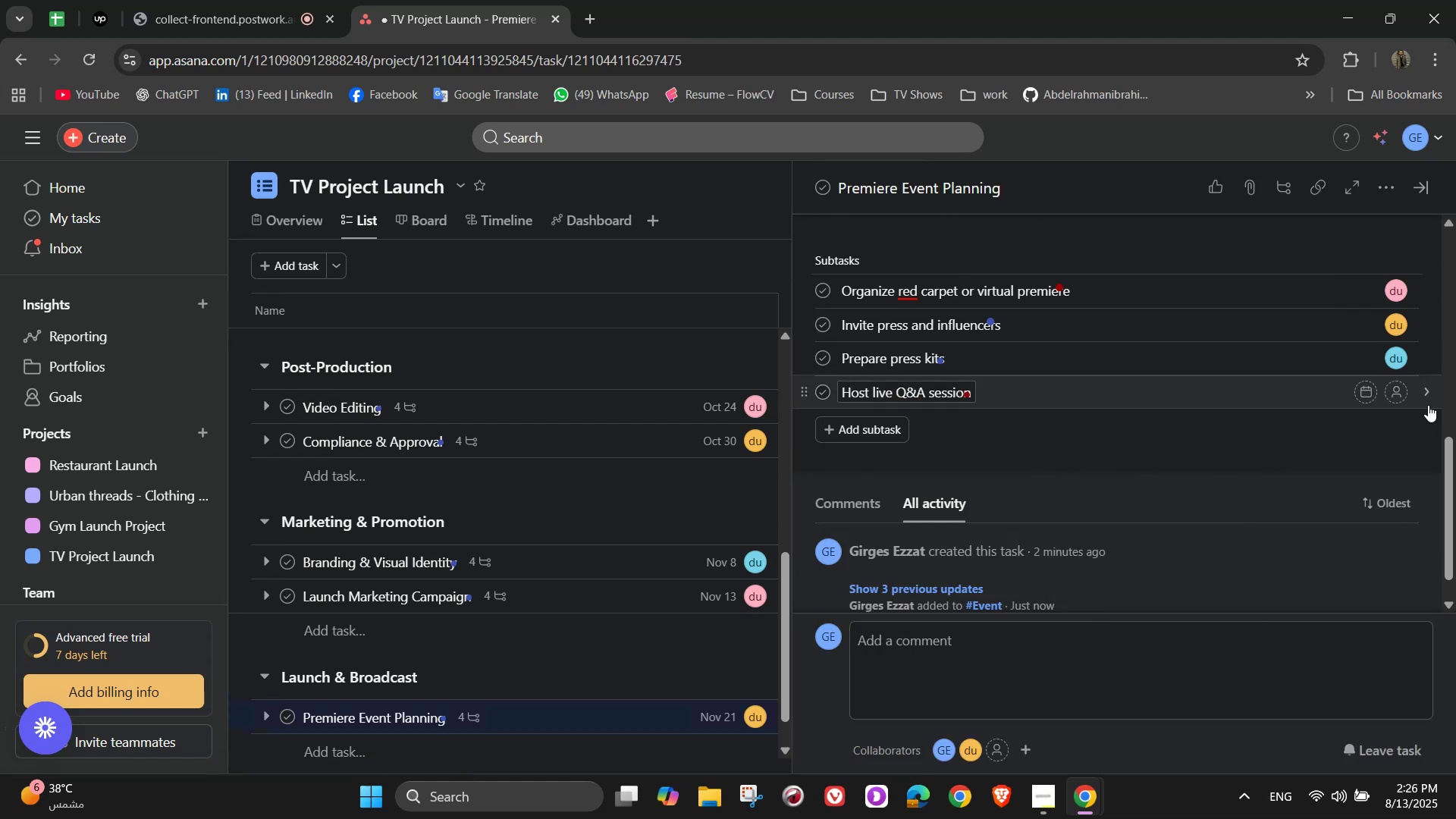 
left_click([1401, 391])
 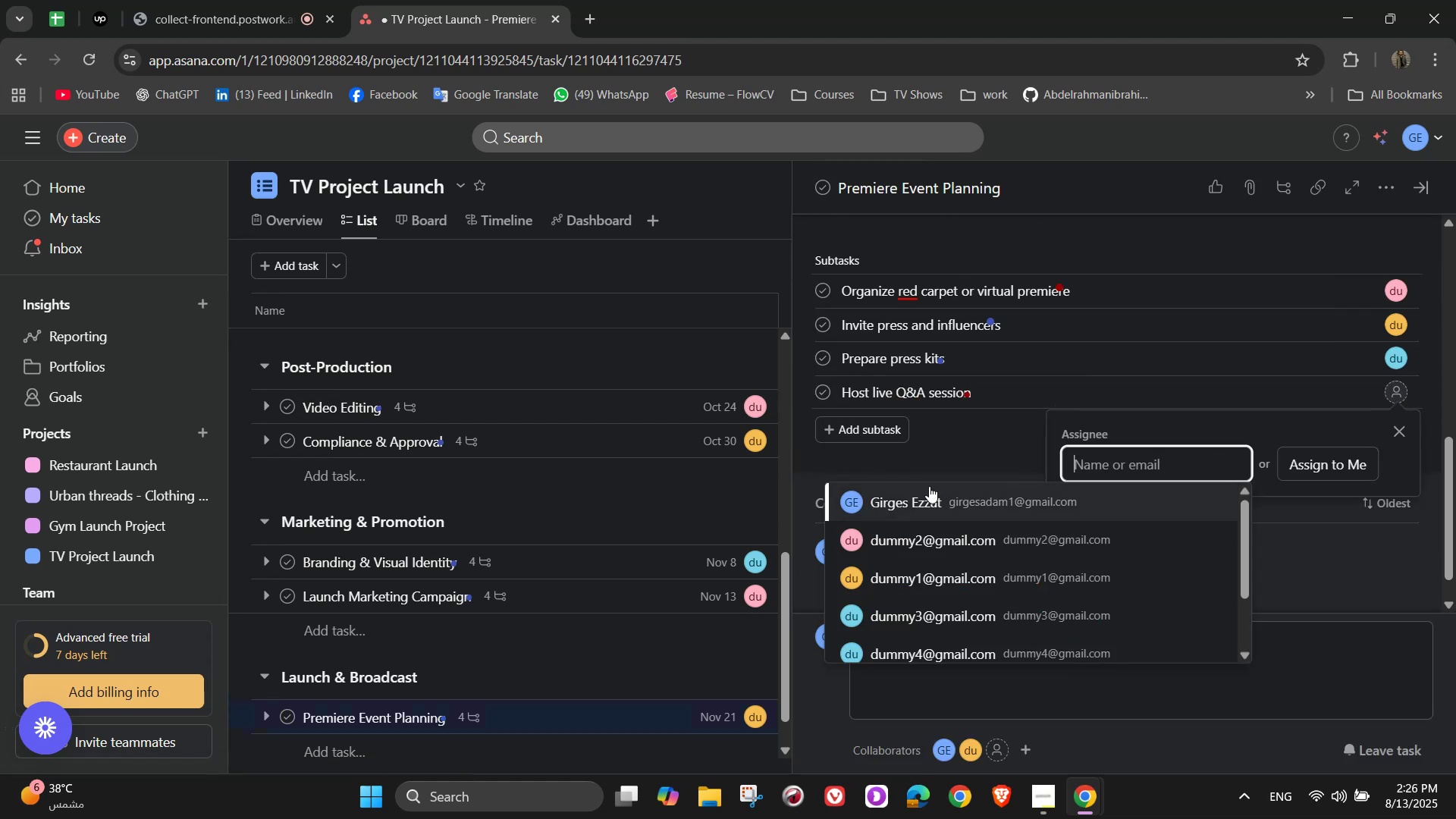 
left_click([931, 495])
 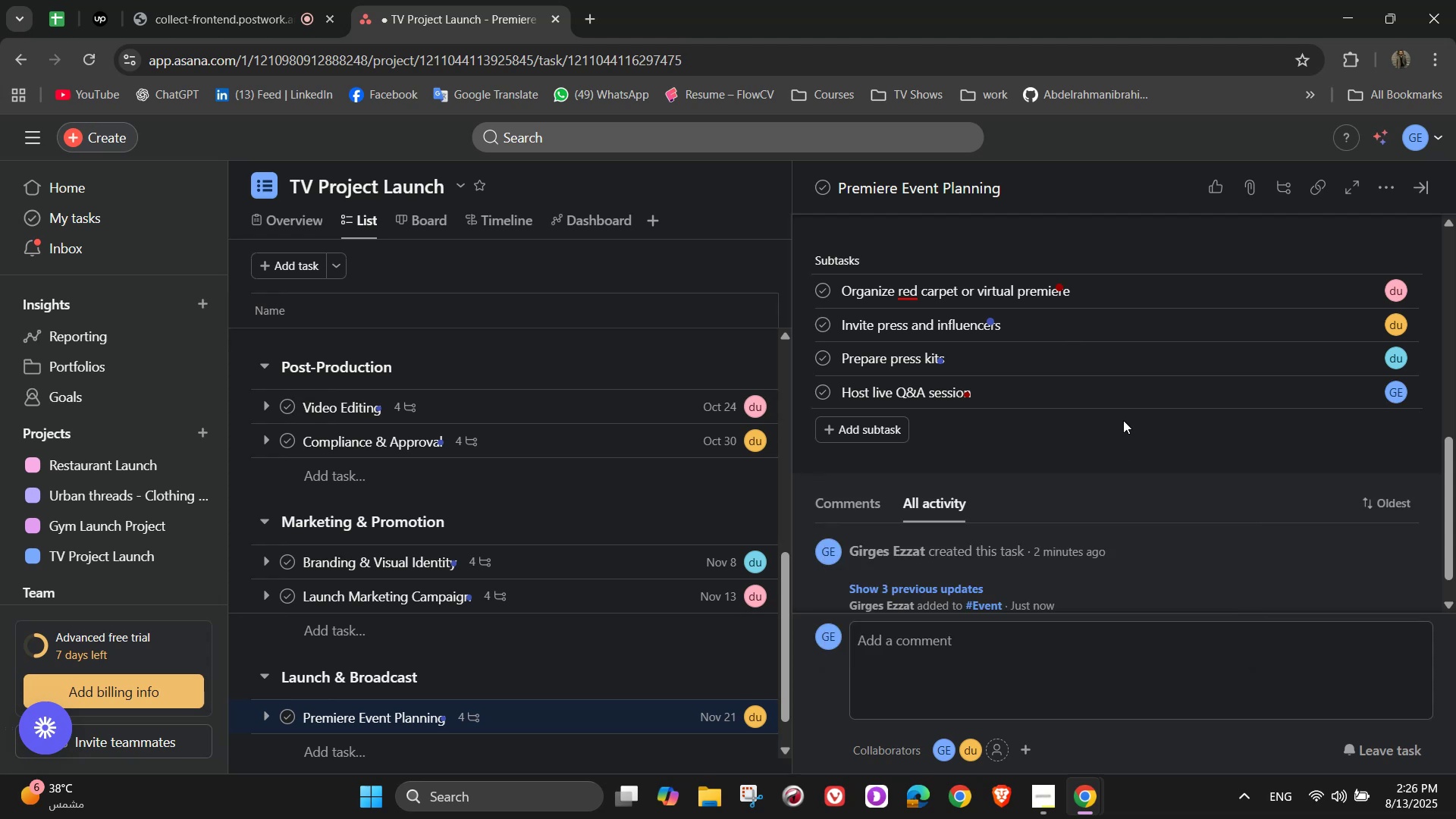 
scroll: coordinate [1123, 424], scroll_direction: down, amount: 2.0
 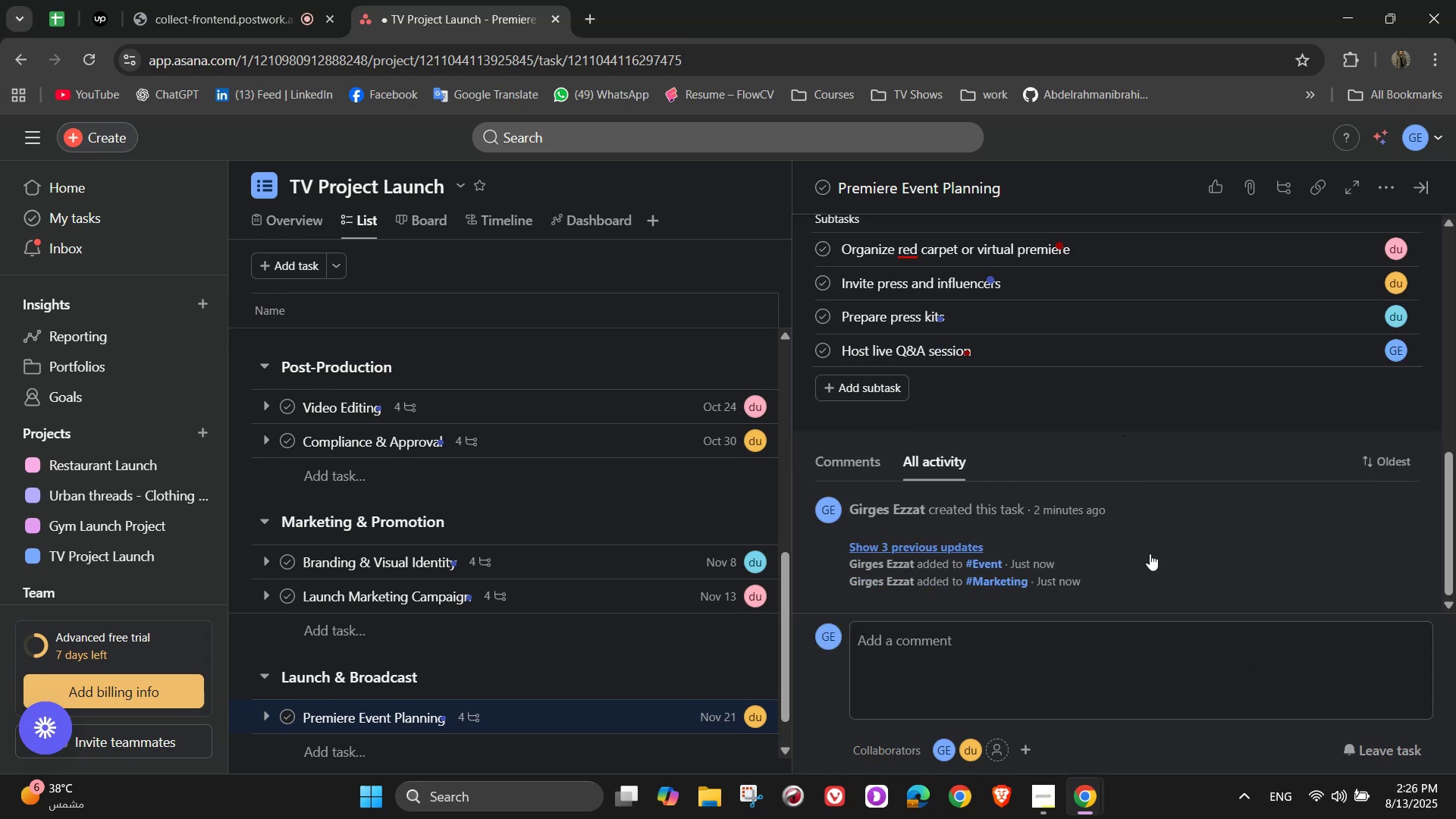 
wait(10.07)
 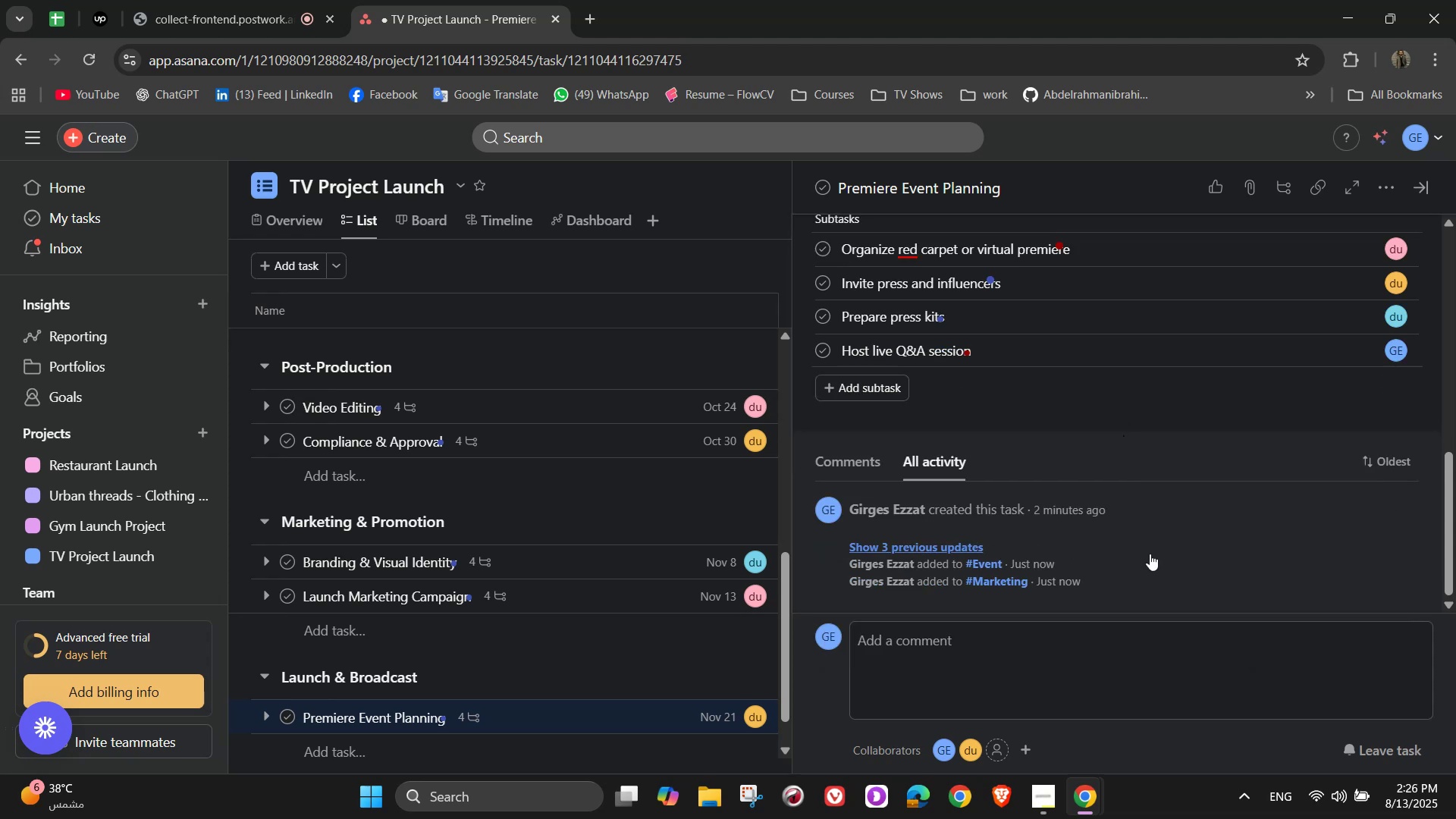 
scroll: coordinate [1319, 358], scroll_direction: up, amount: 6.0
 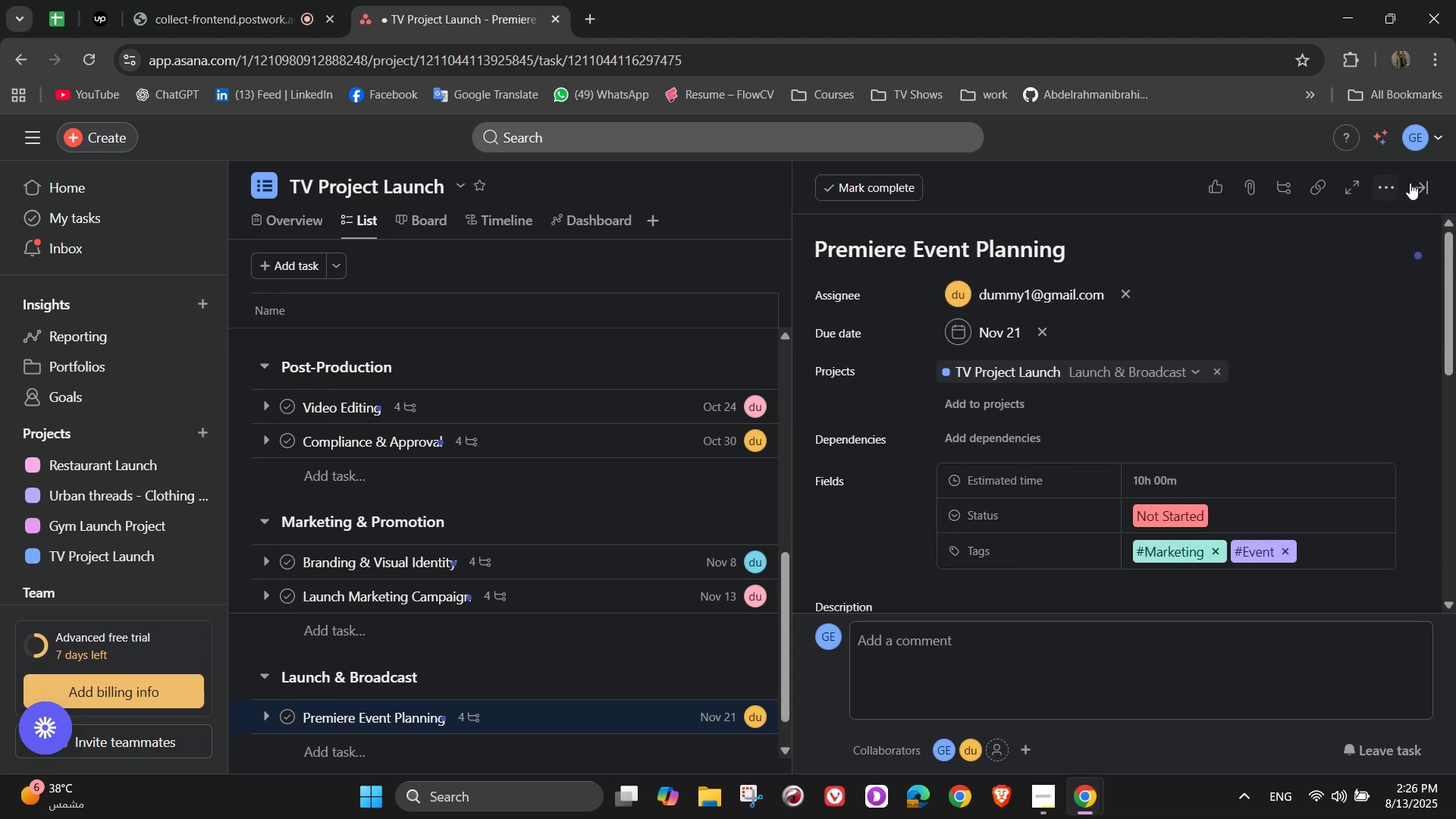 
left_click([1425, 188])
 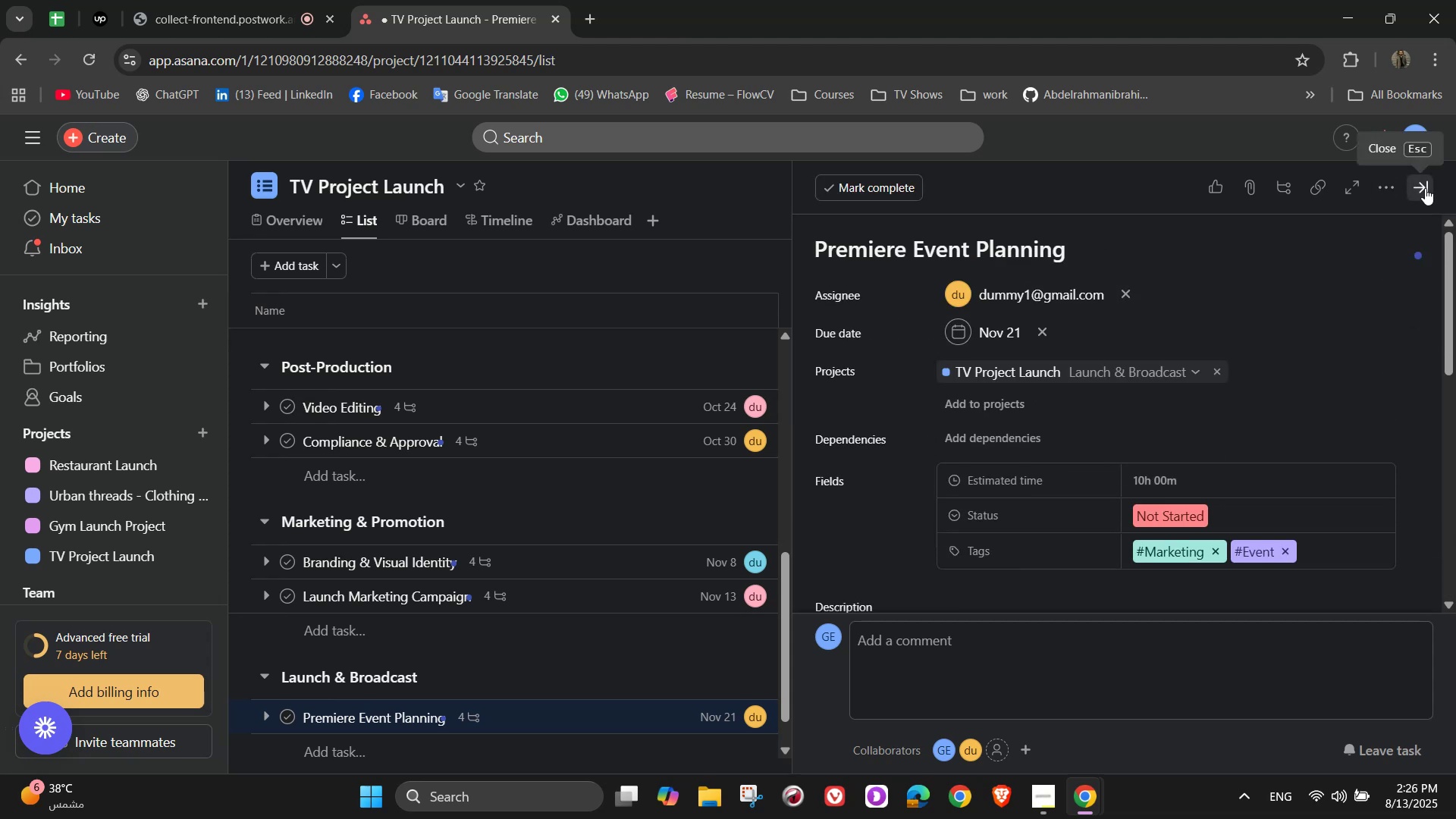 
mouse_move([1399, 213])
 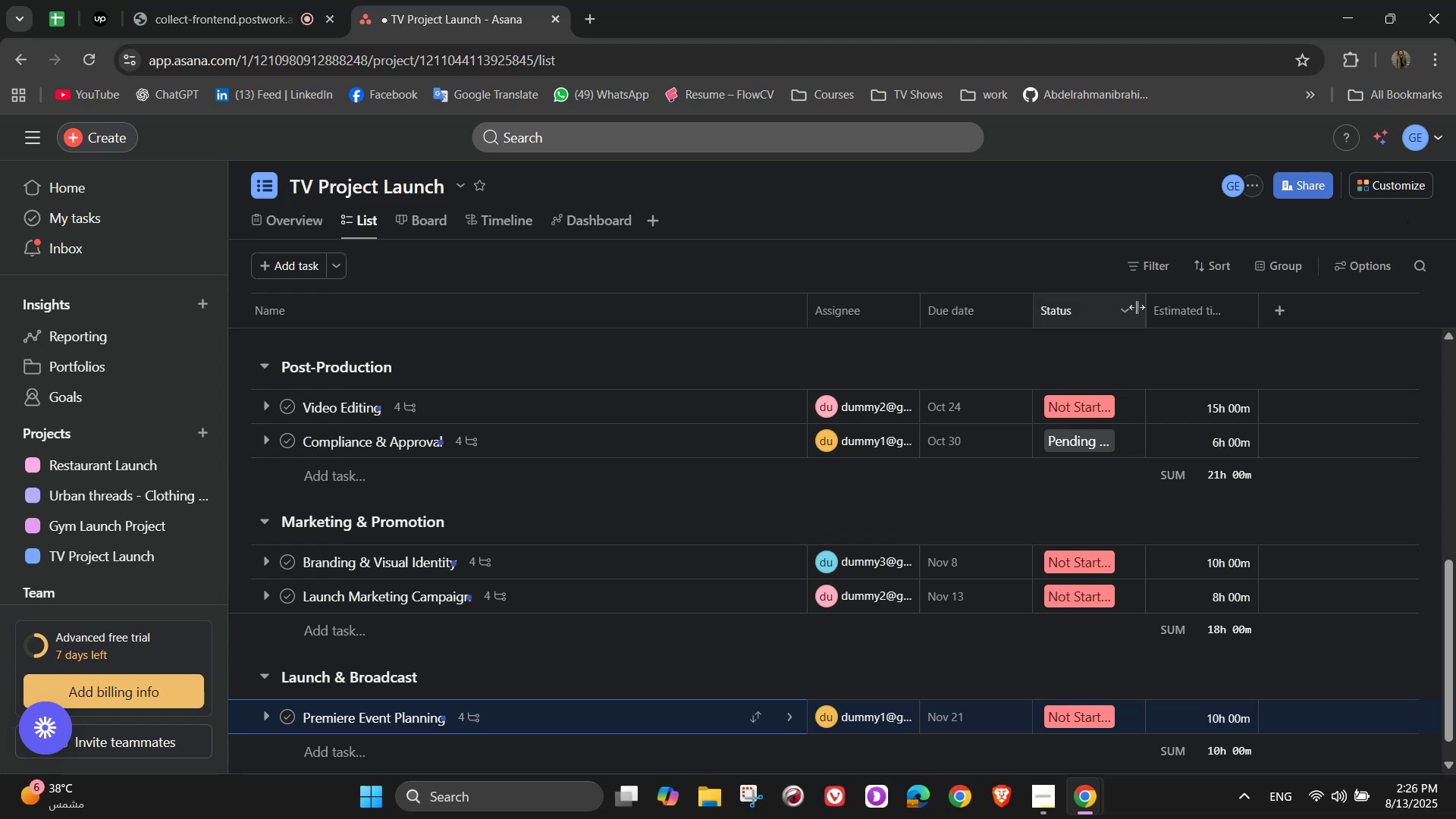 
scroll: coordinate [965, 510], scroll_direction: down, amount: 7.0
 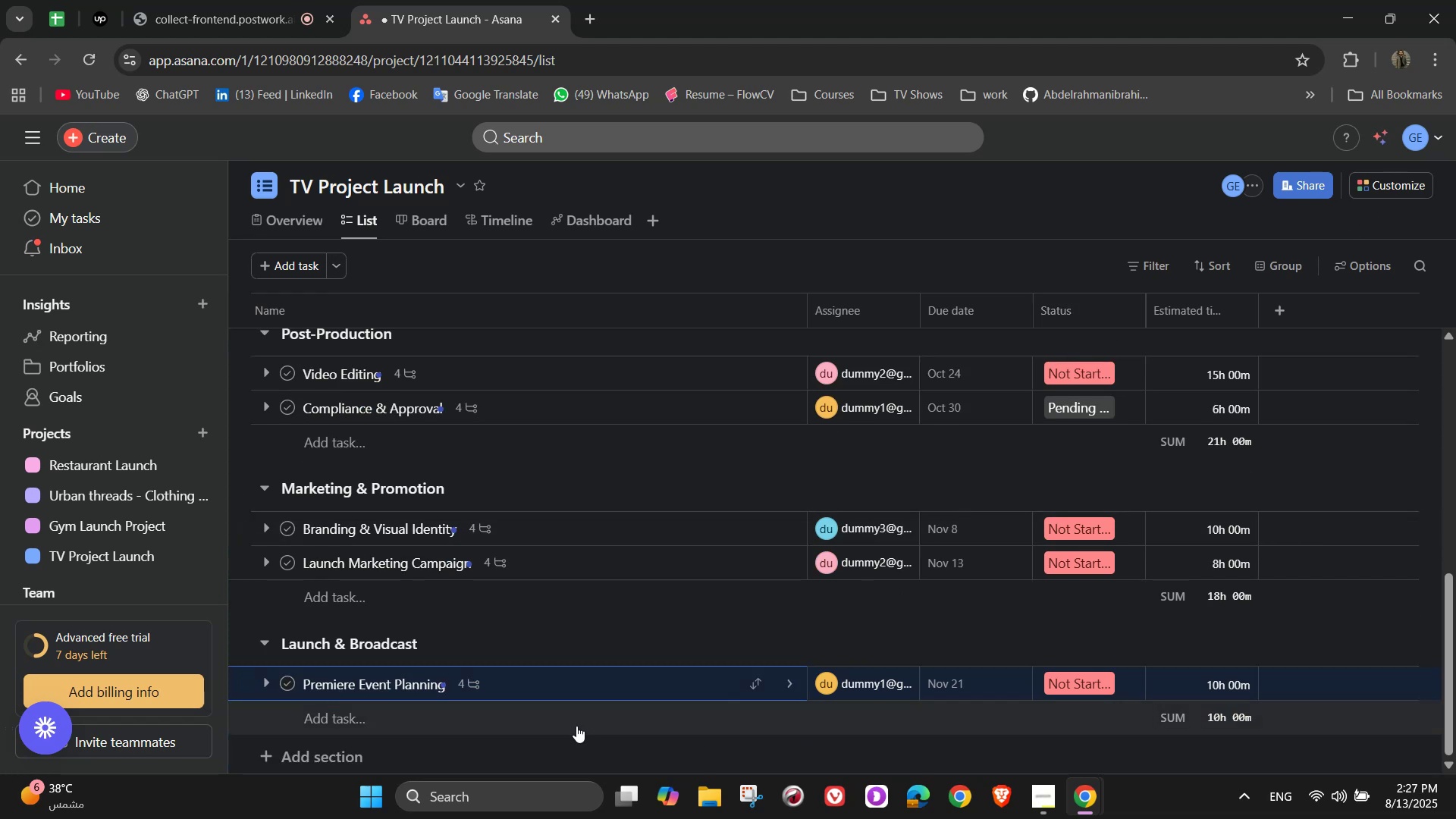 
left_click([576, 726])
 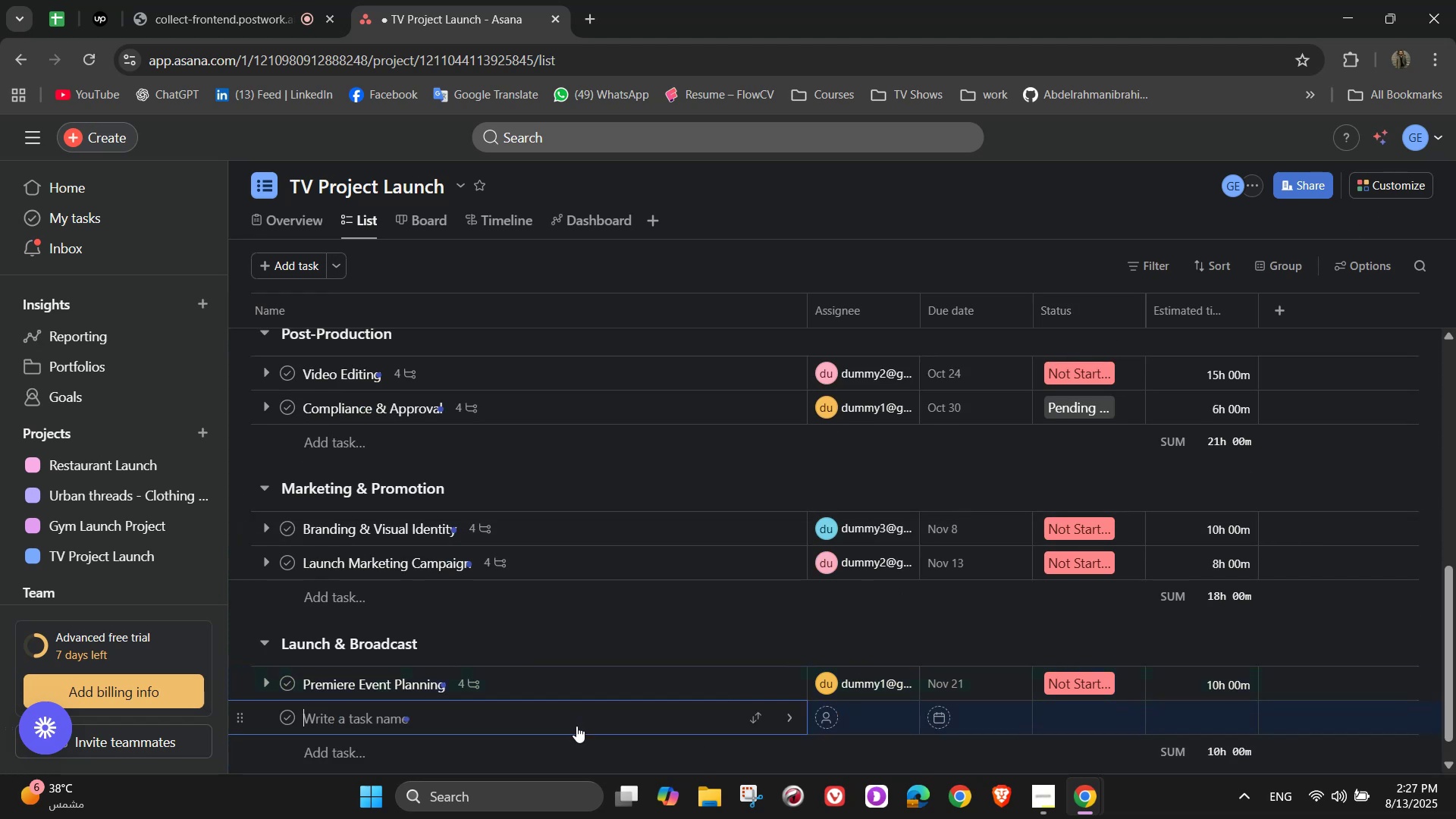 
wait(12.37)
 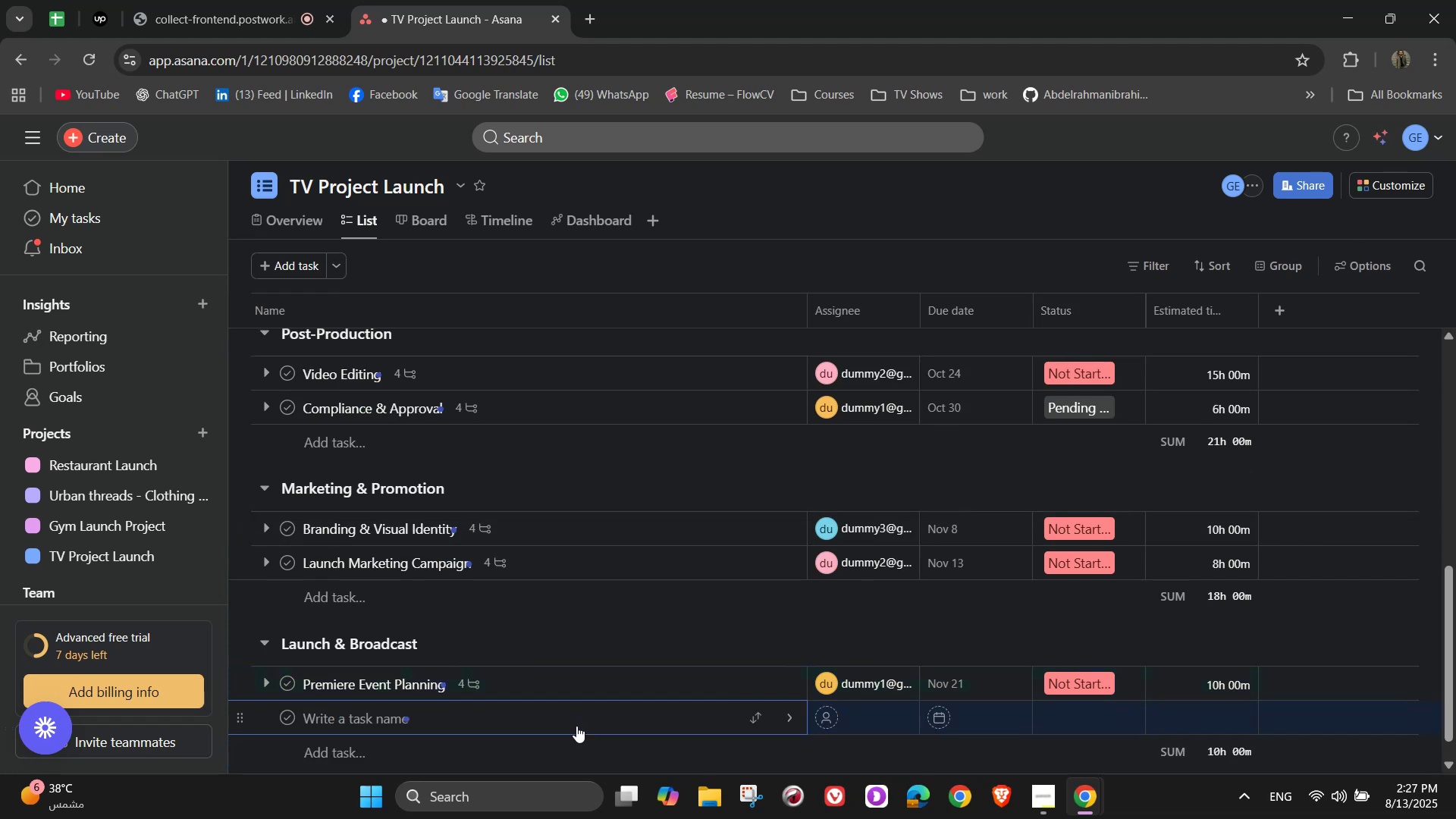 
type(First Broadcast)
 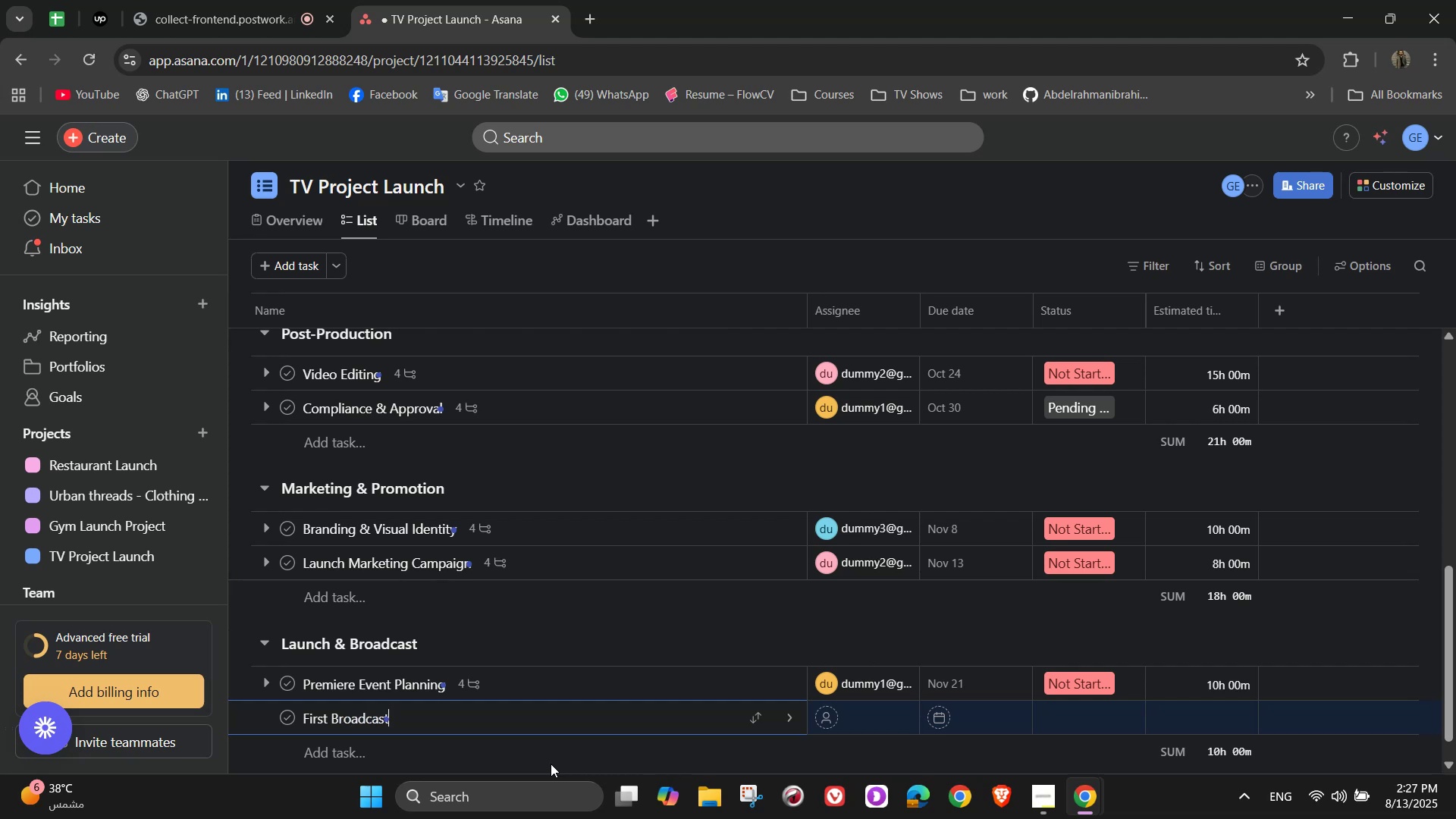 
mouse_move([1175, 784])
 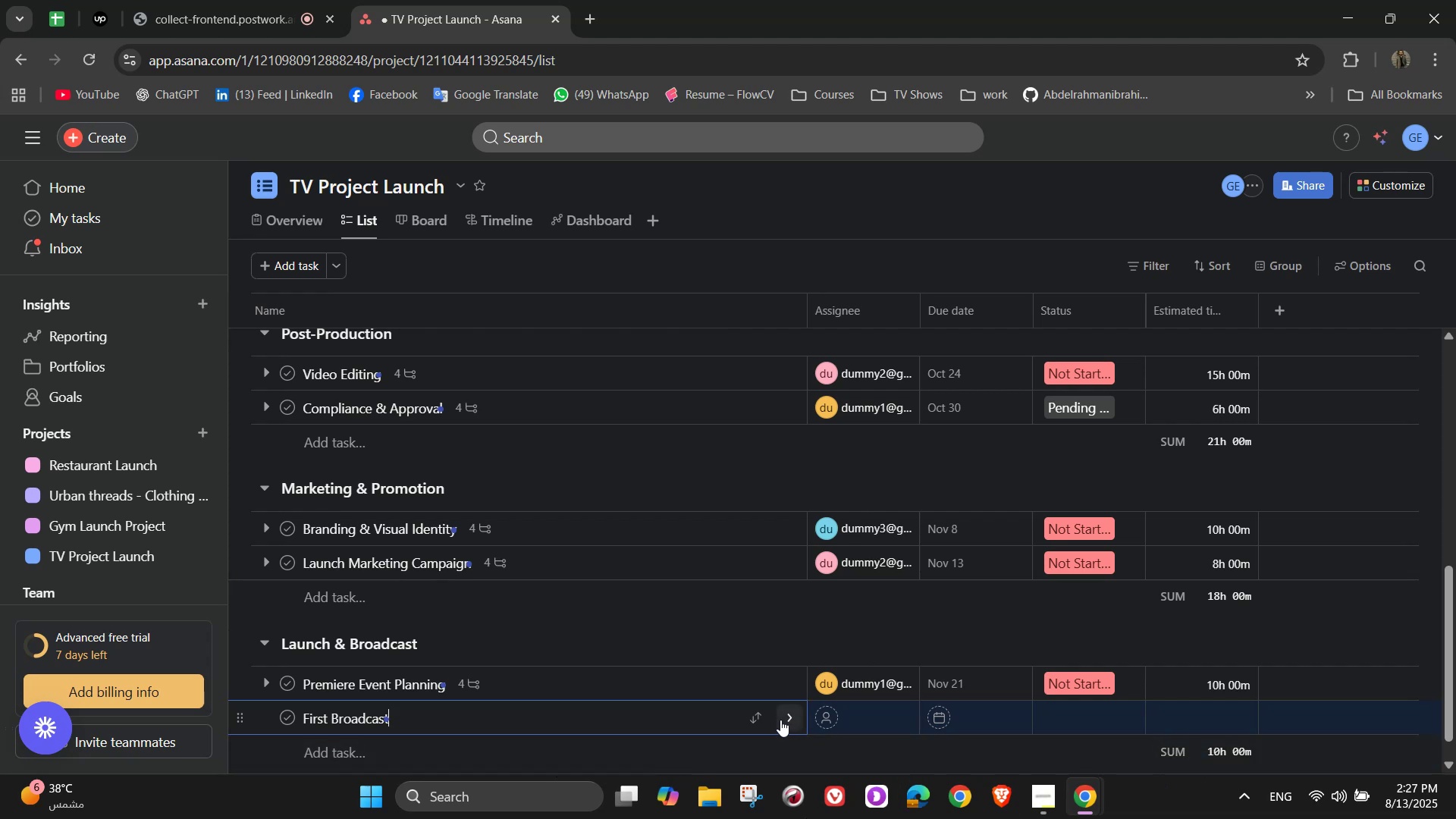 
left_click([780, 720])
 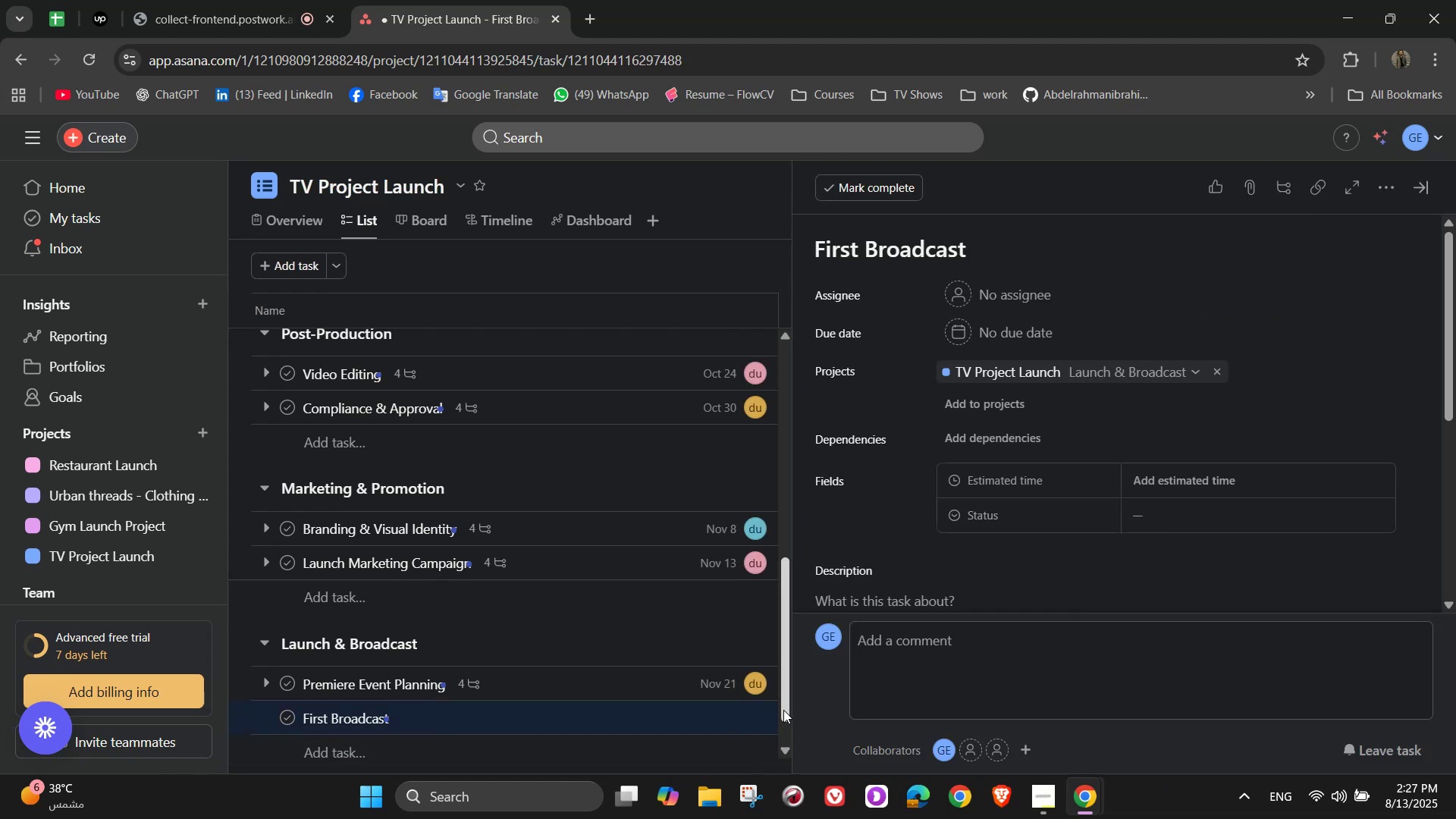 
left_click([977, 306])
 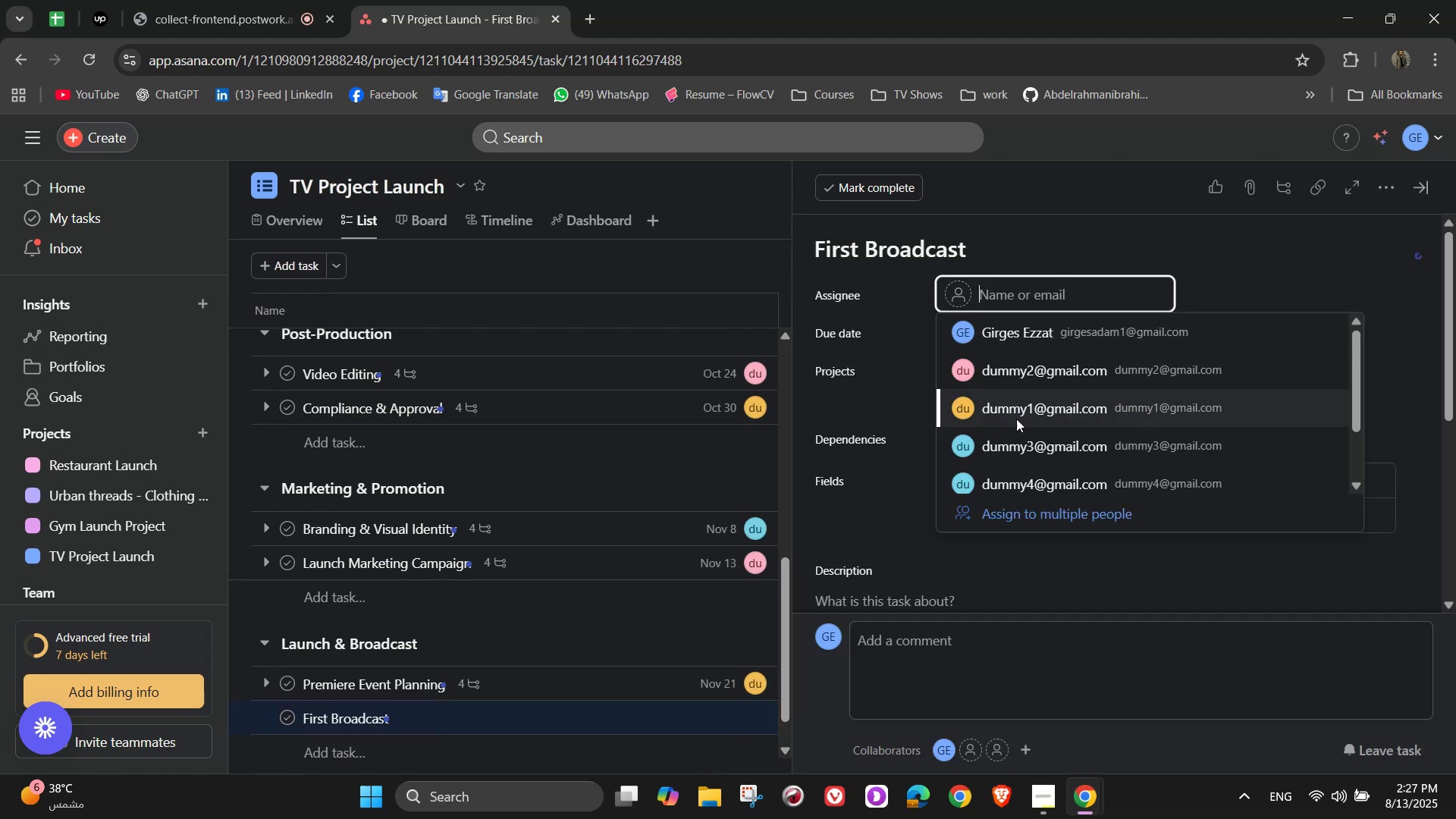 
mouse_move([1031, 364])
 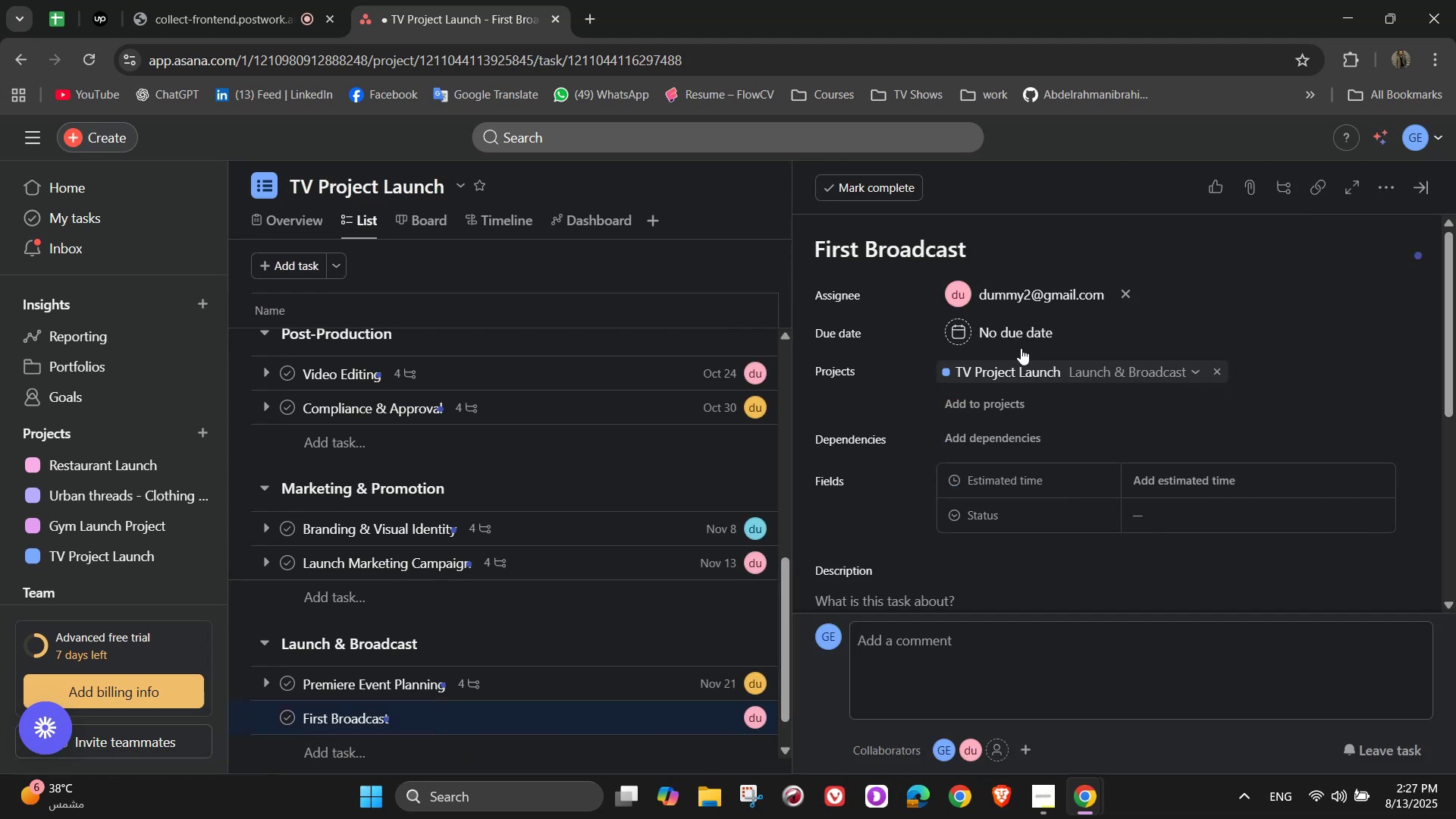 
left_click([1020, 330])
 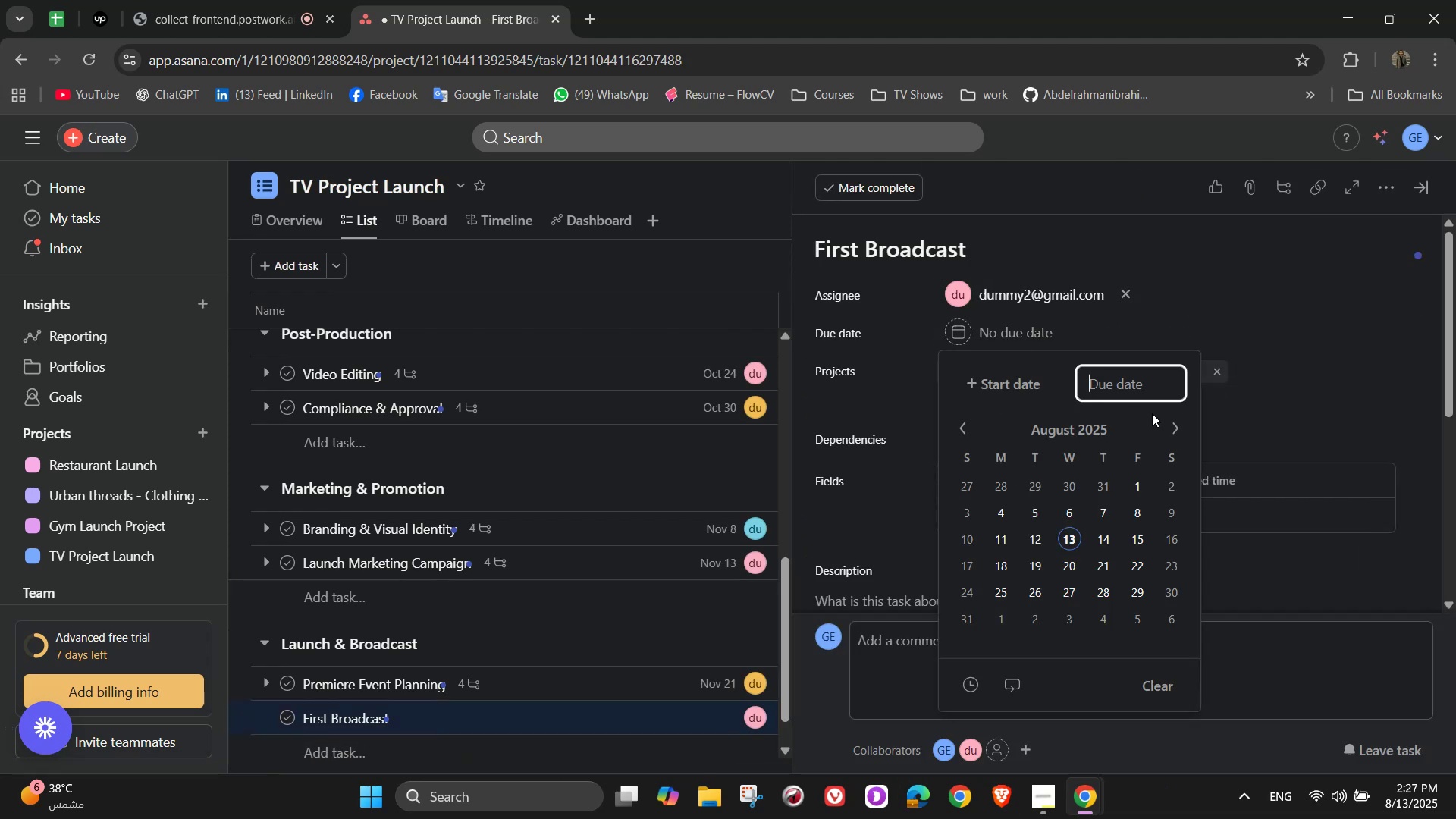 
double_click([1167, 431])
 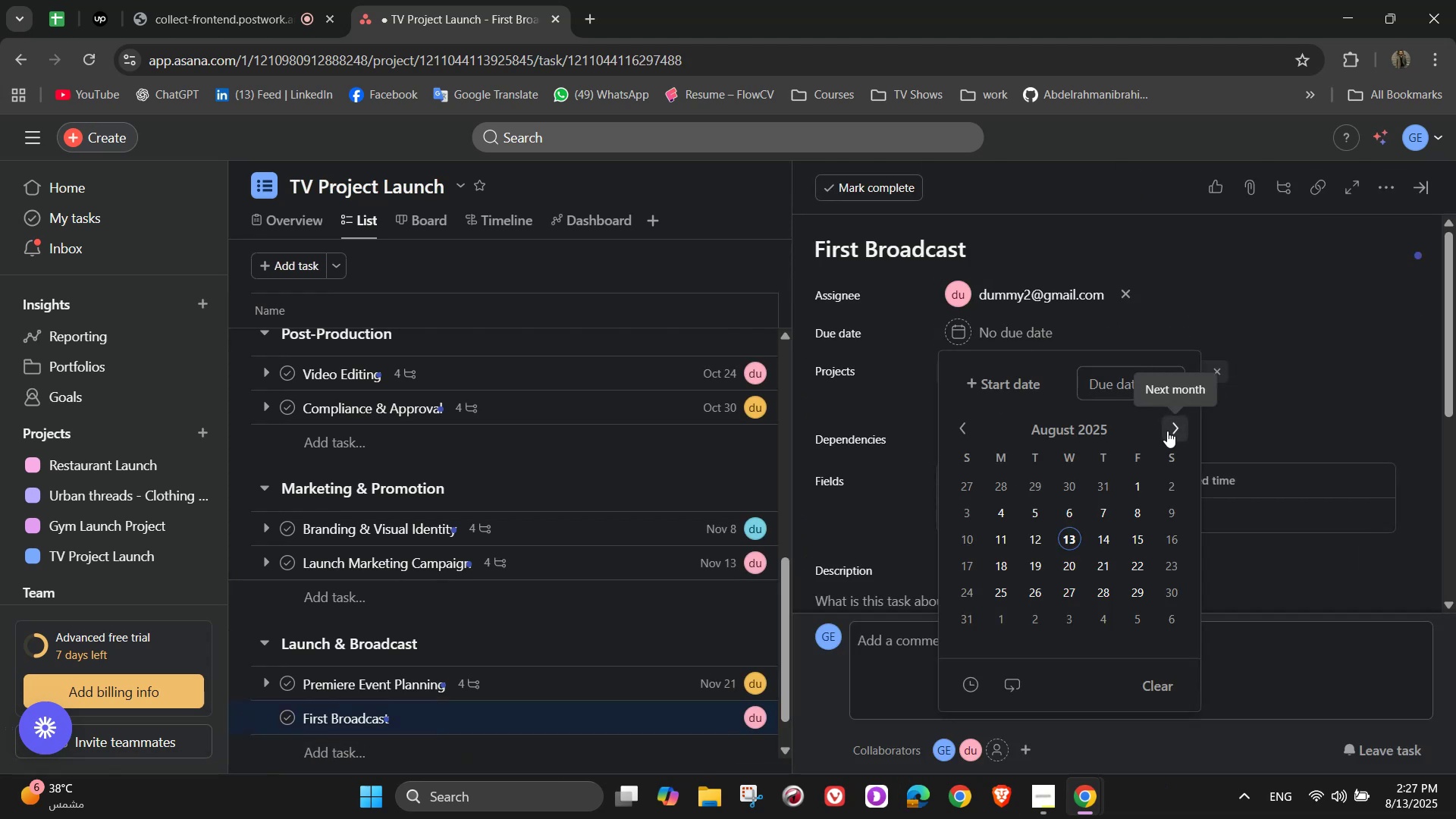 
triple_click([1167, 431])
 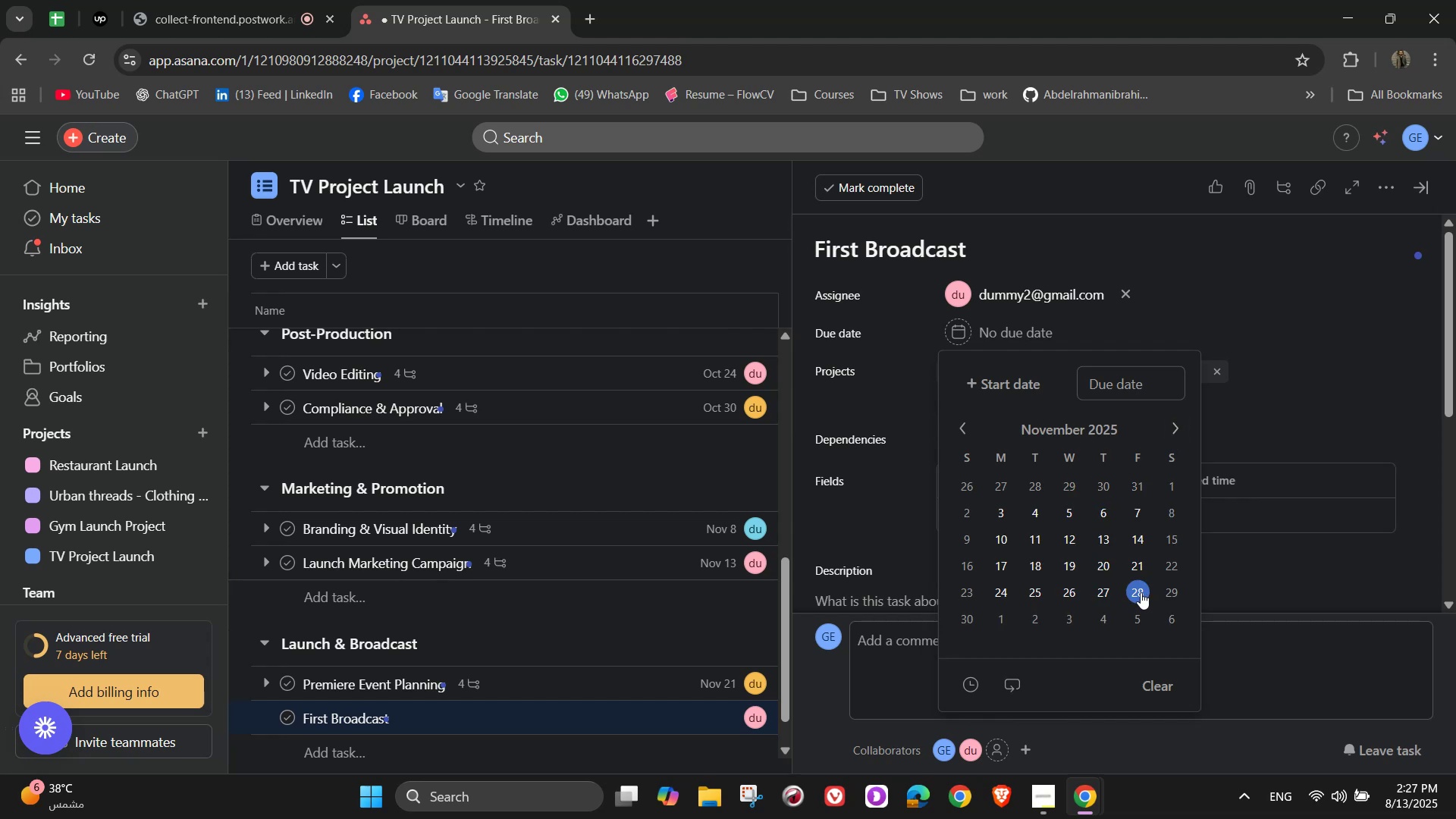 
double_click([1257, 402])
 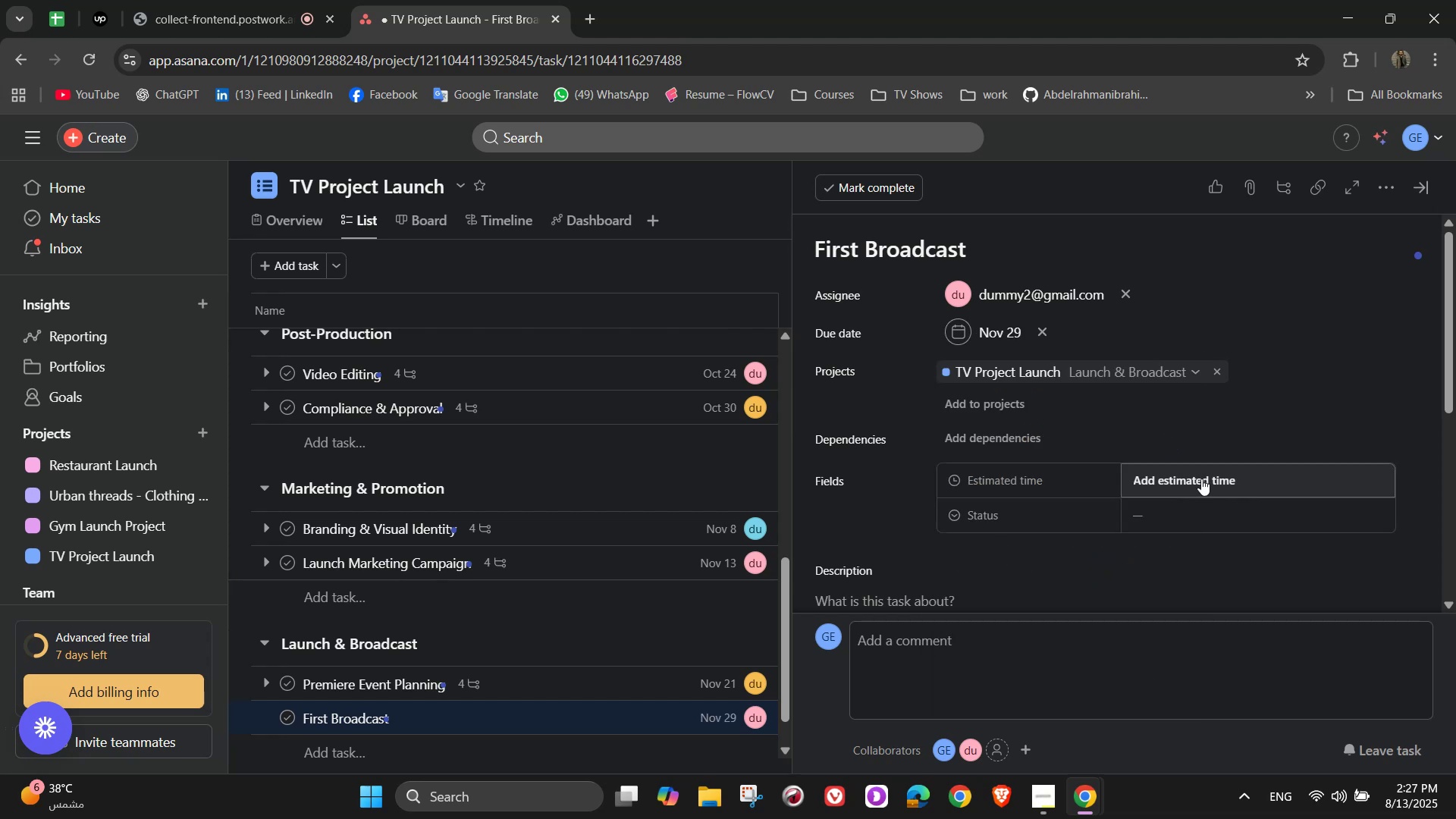 
double_click([1201, 479])
 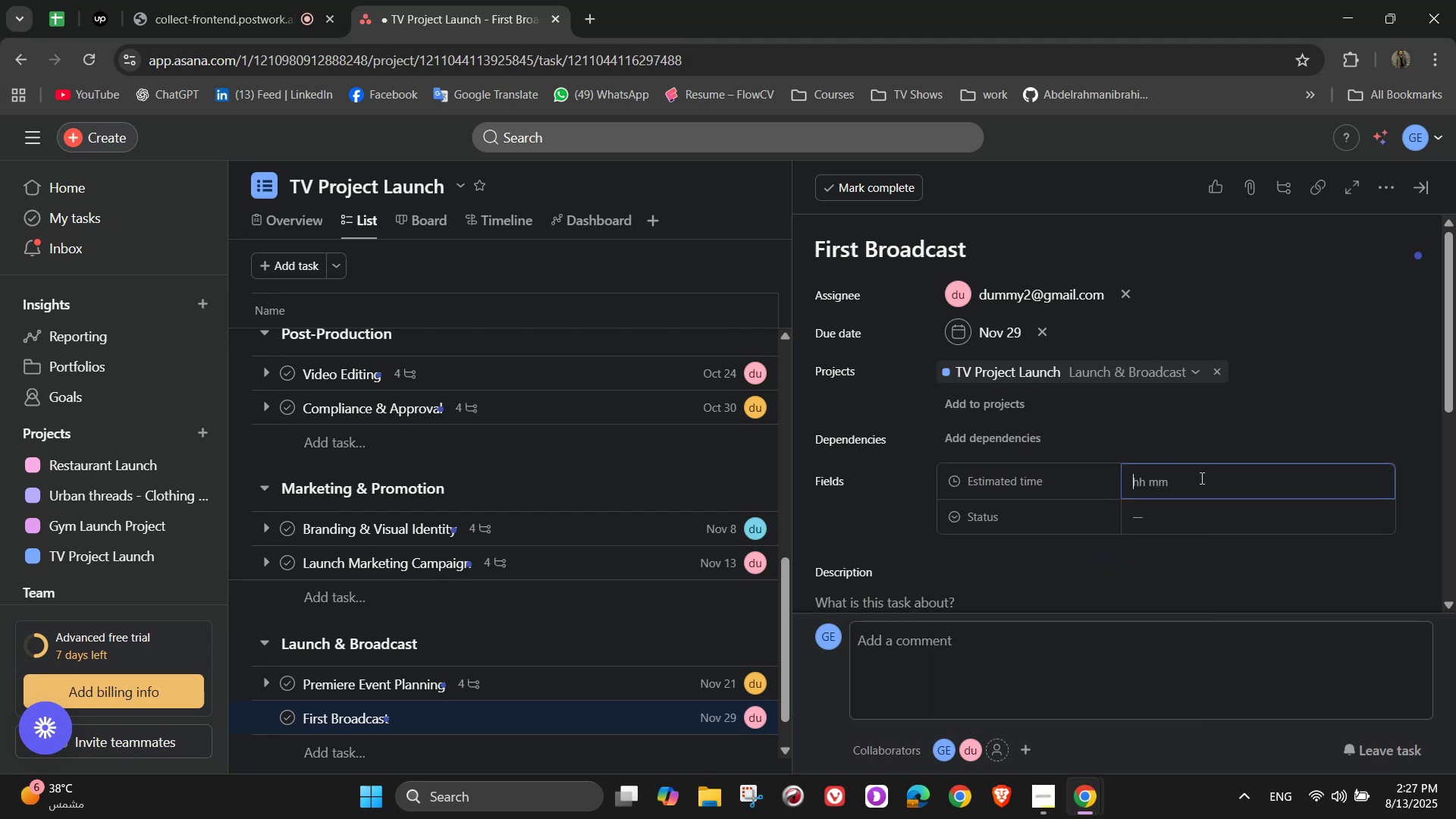 
left_click([1198, 478])
 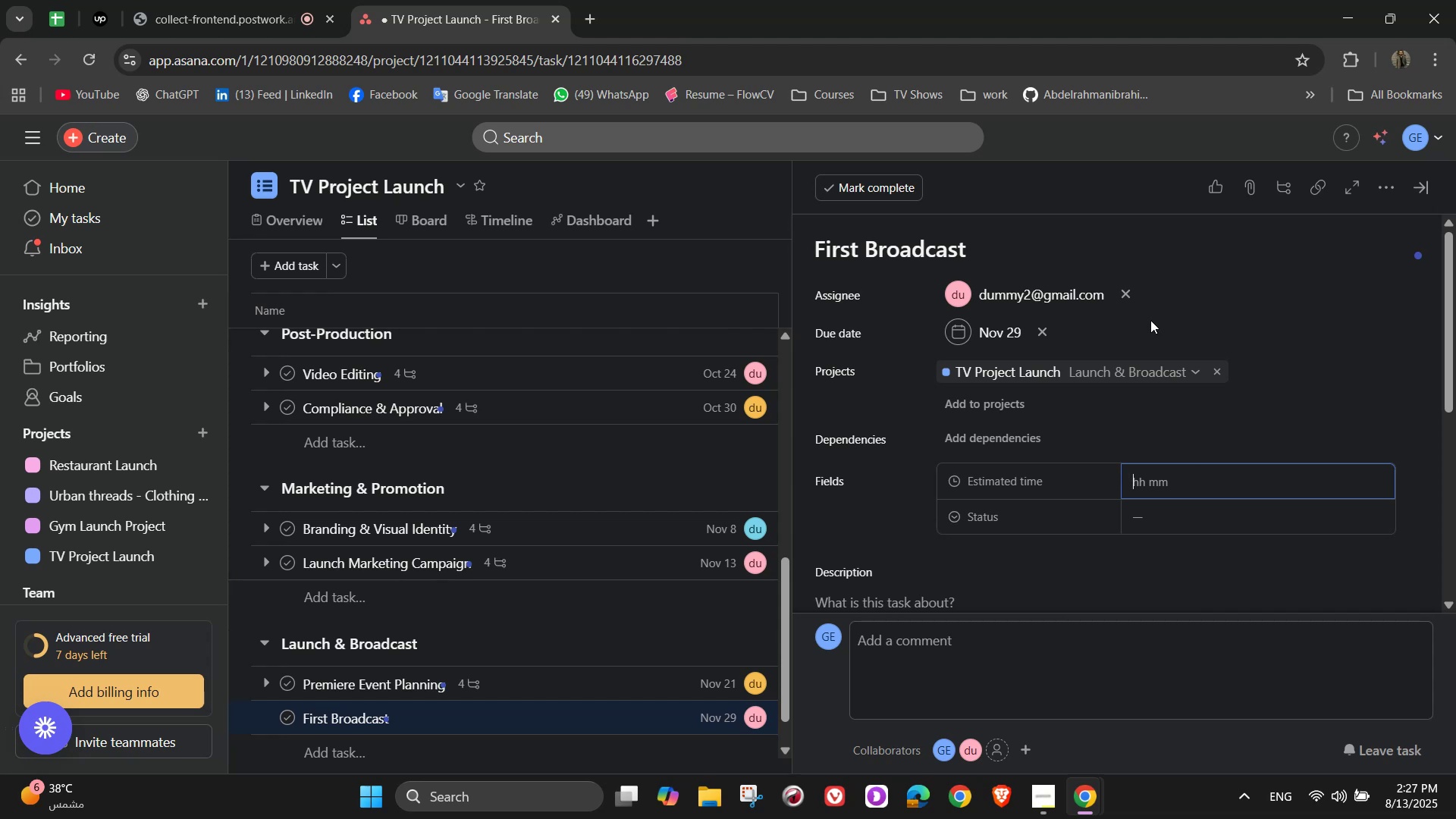 
wait(15.22)
 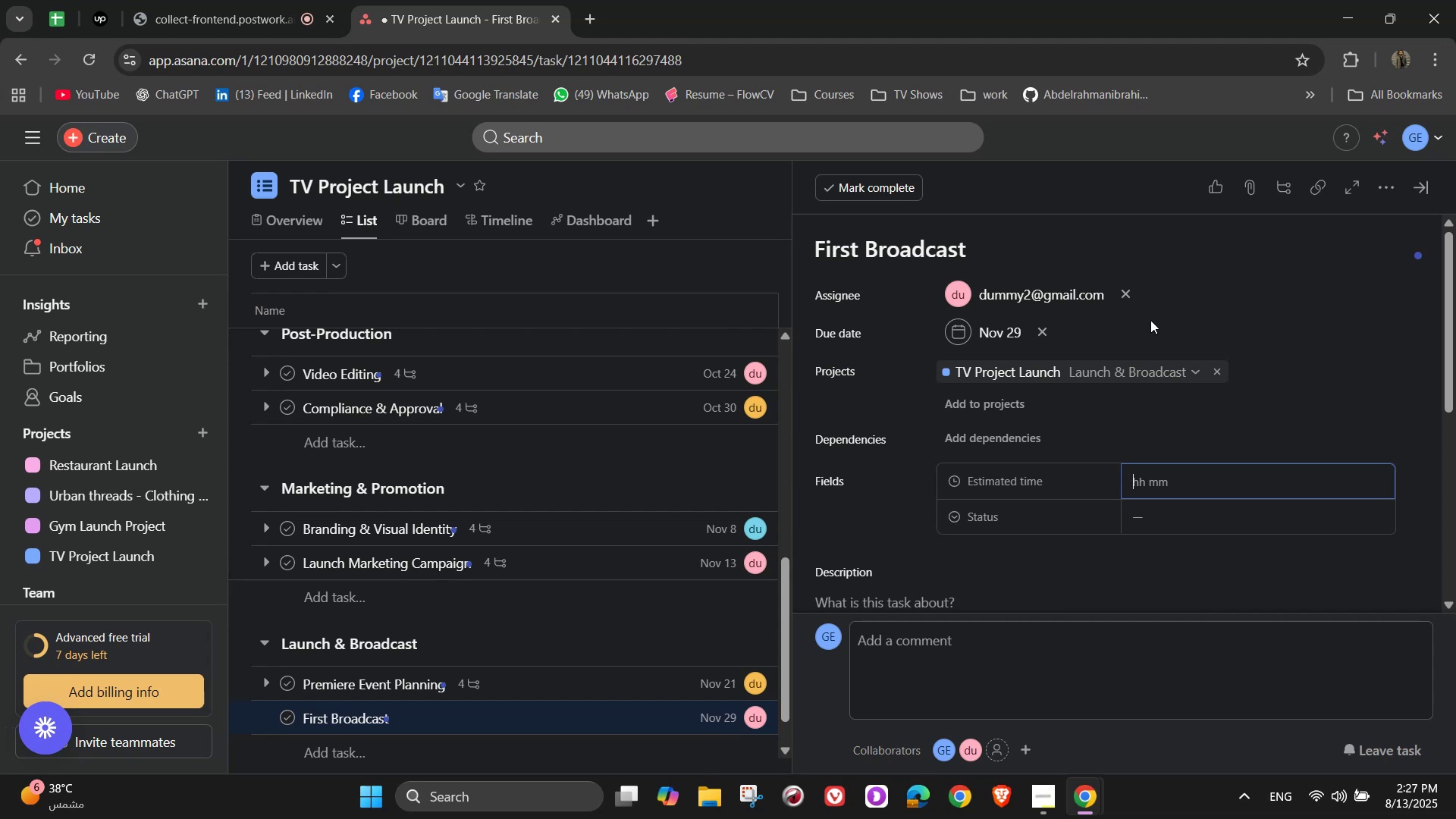 
key(Numpad1)
 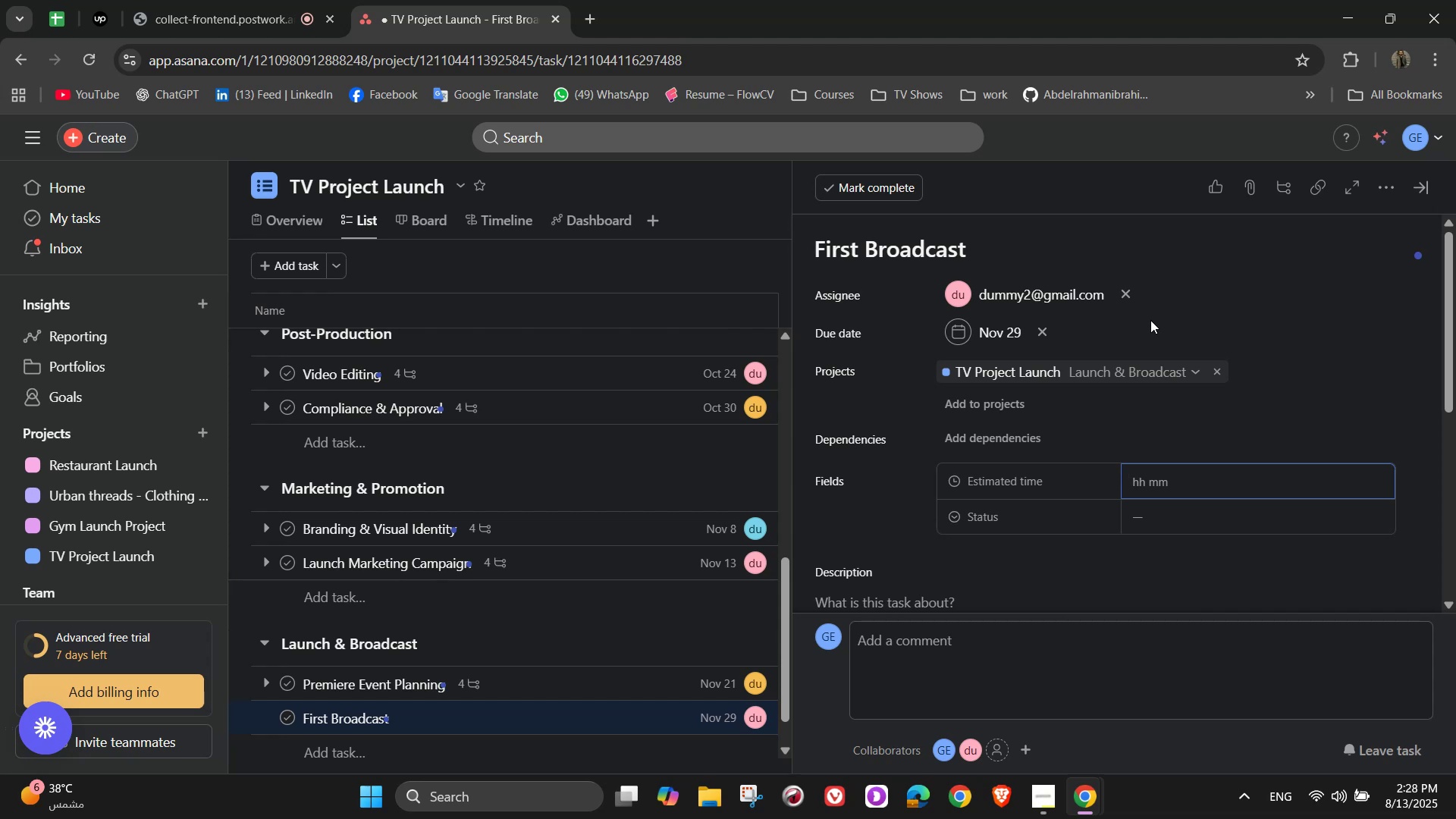 
key(Numpad2)
 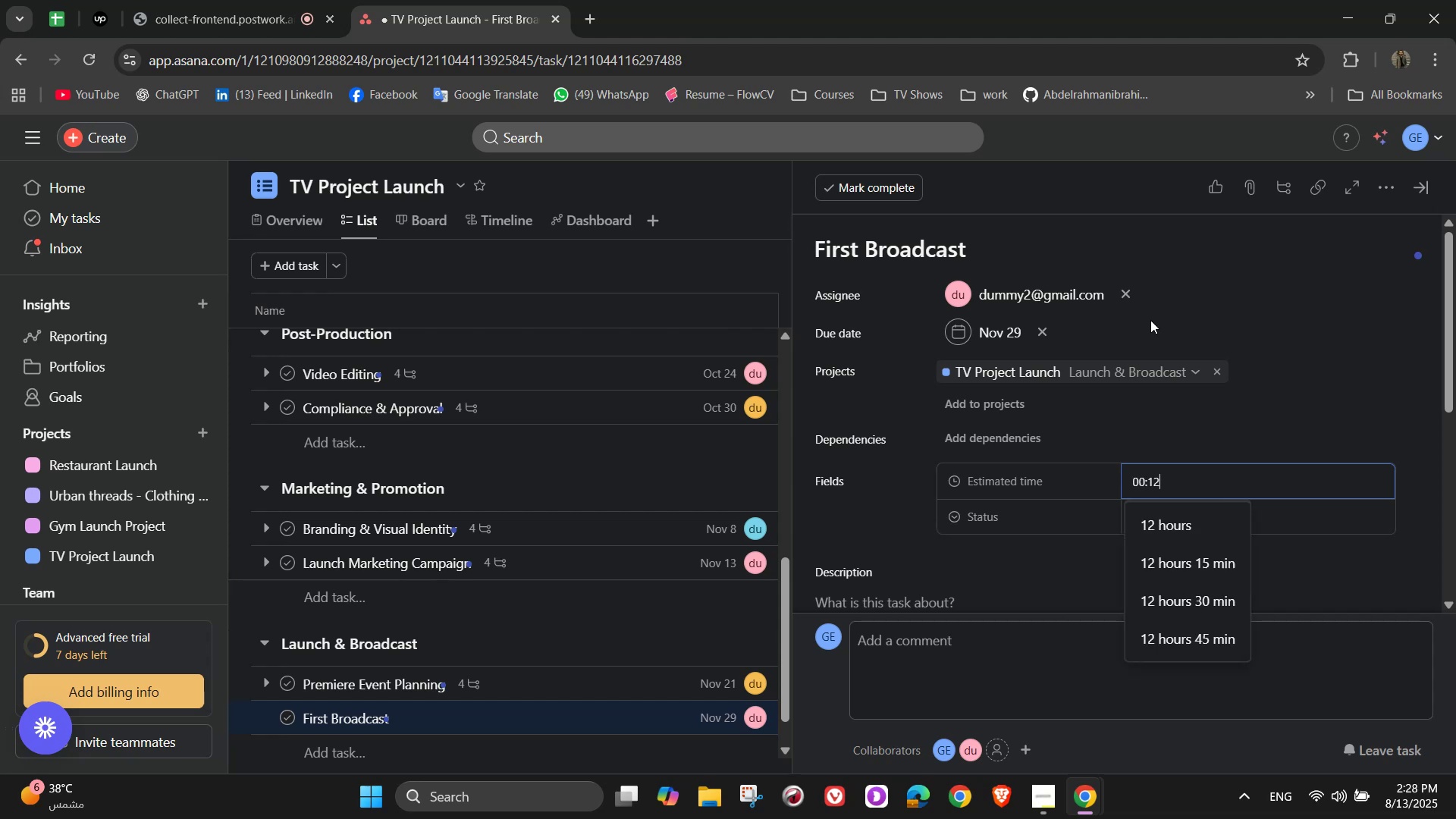 
key(Numpad0)
 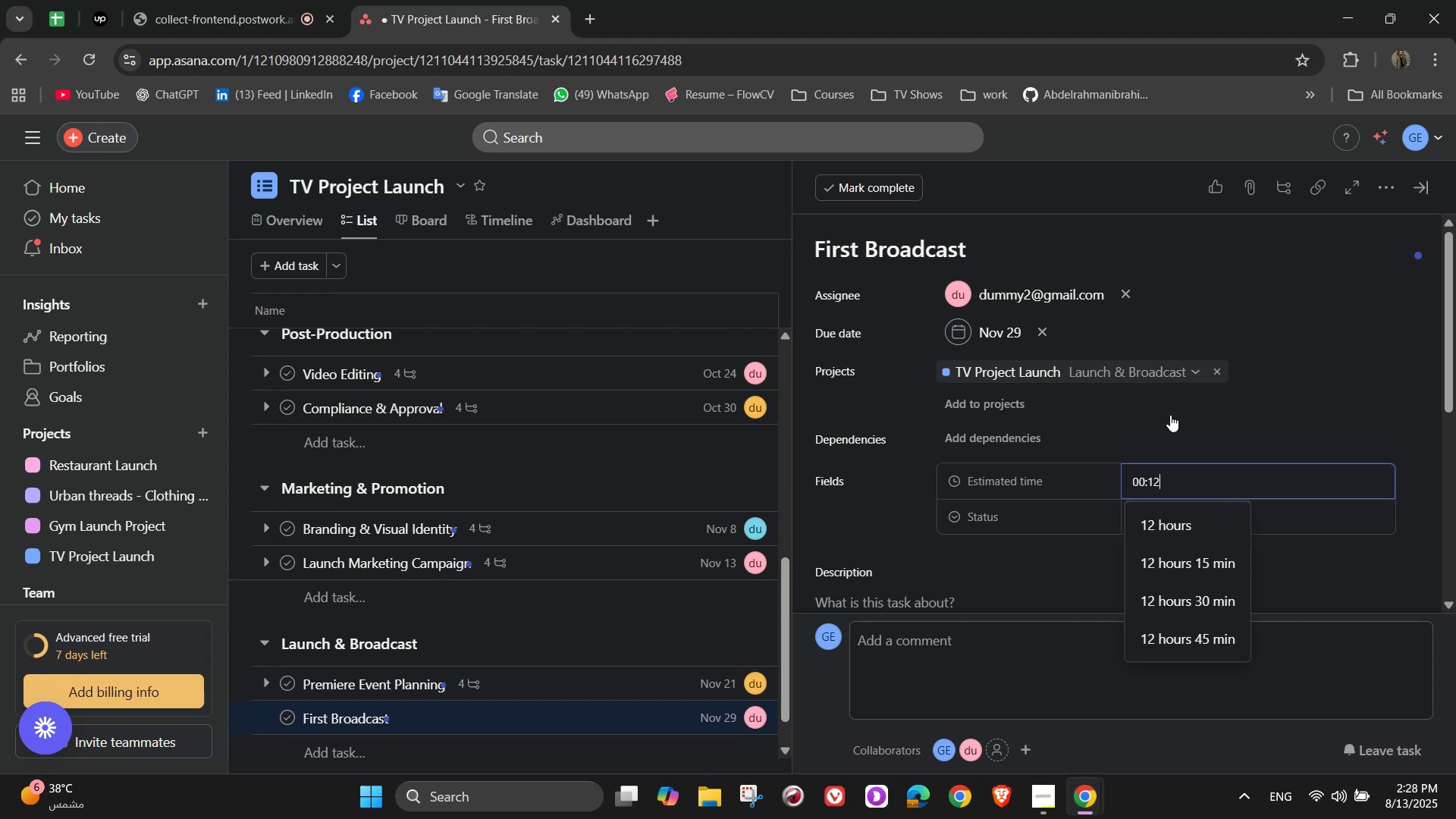 
key(Numpad0)
 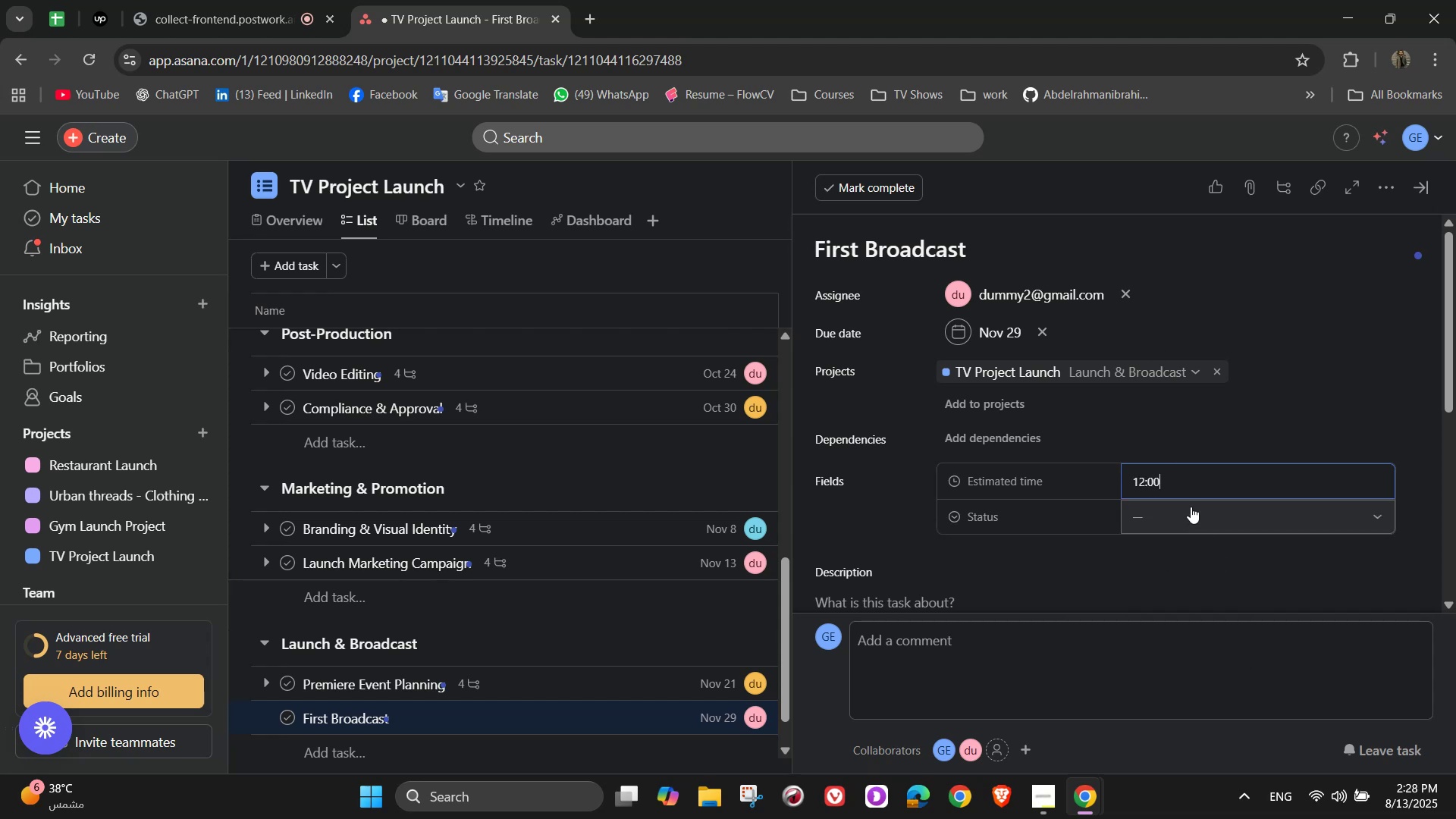 
left_click([1191, 513])
 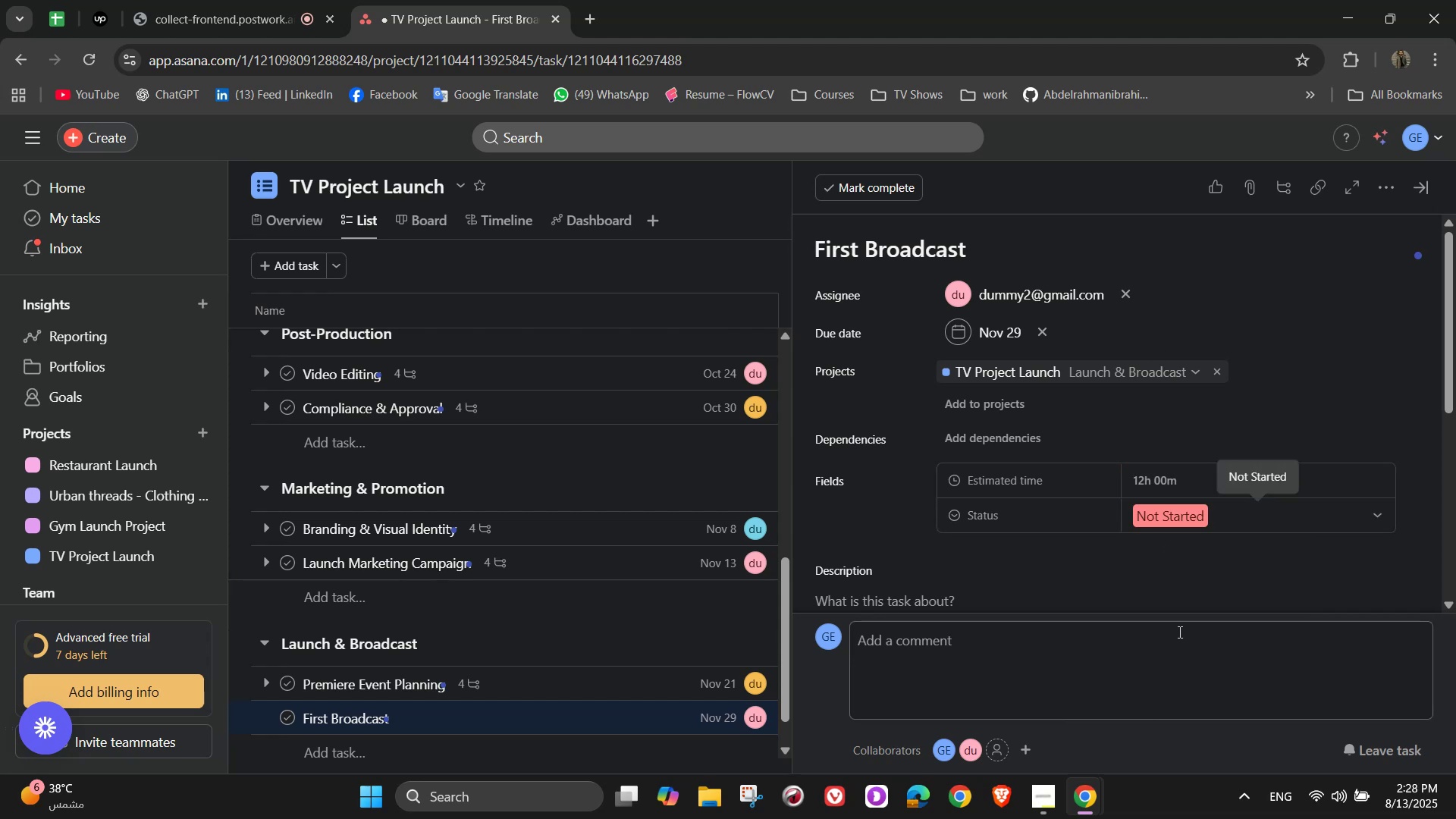 
left_click([1373, 193])
 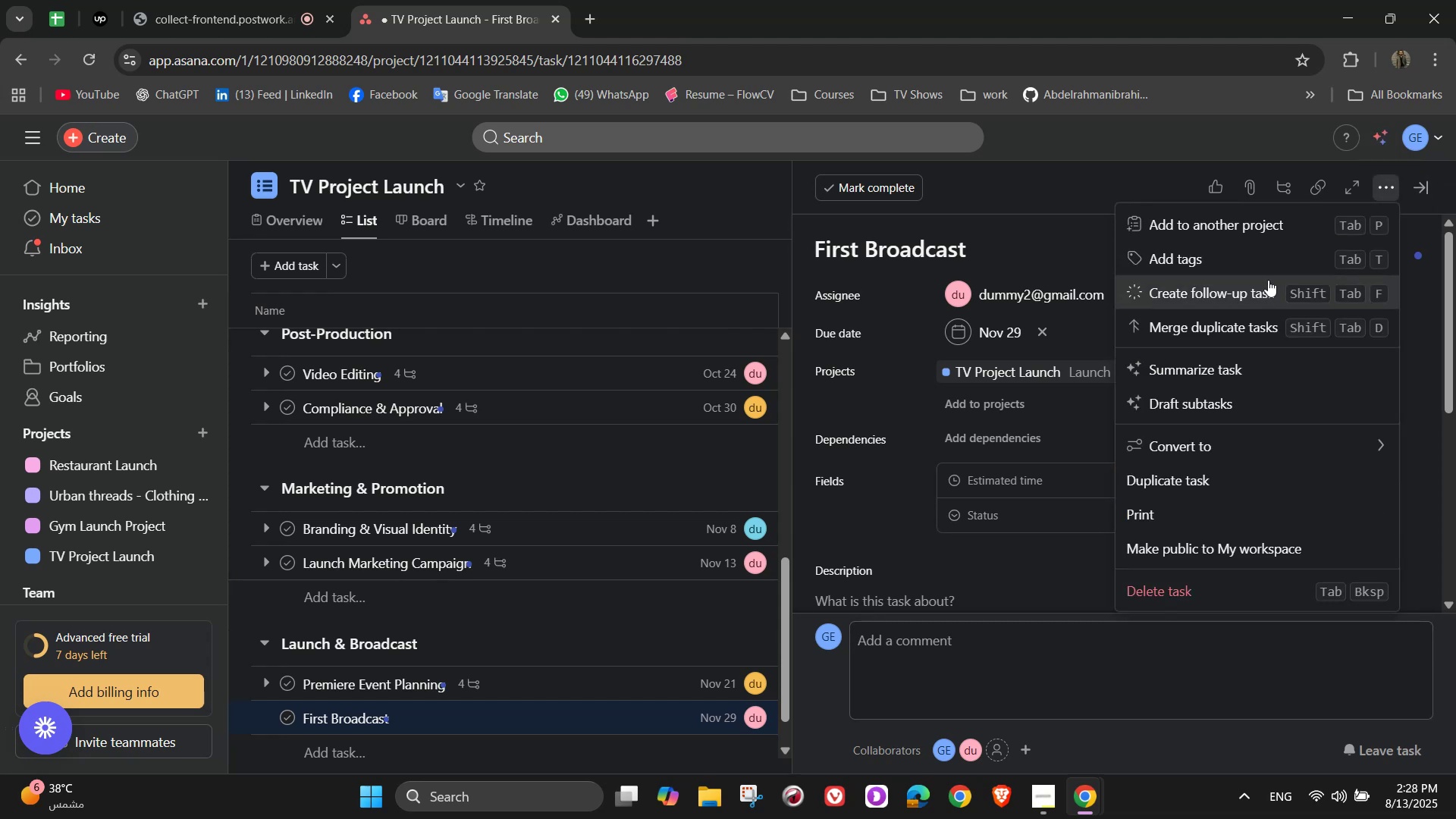 
left_click([1265, 262])
 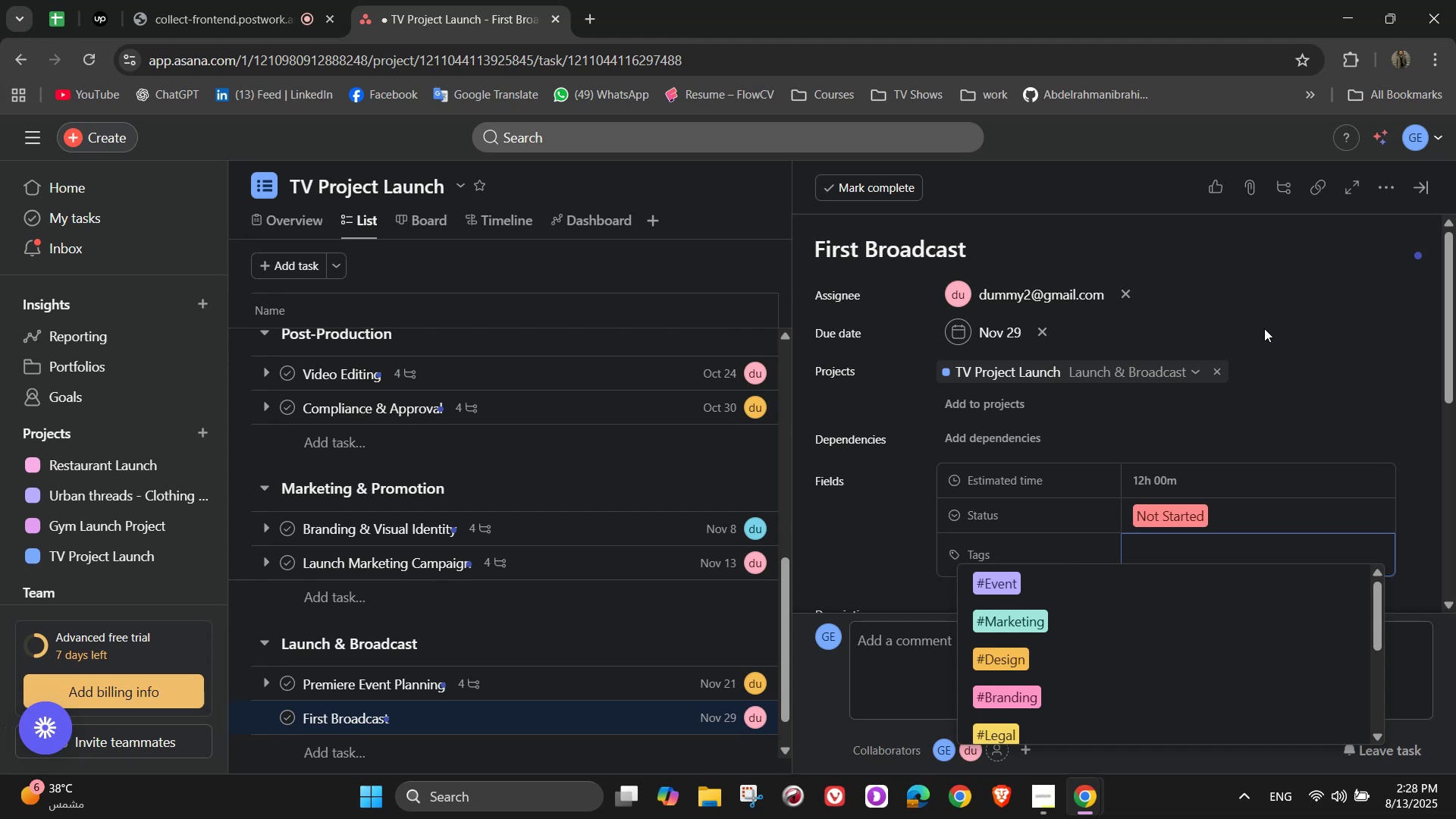 
scroll: coordinate [1262, 419], scroll_direction: down, amount: 1.0
 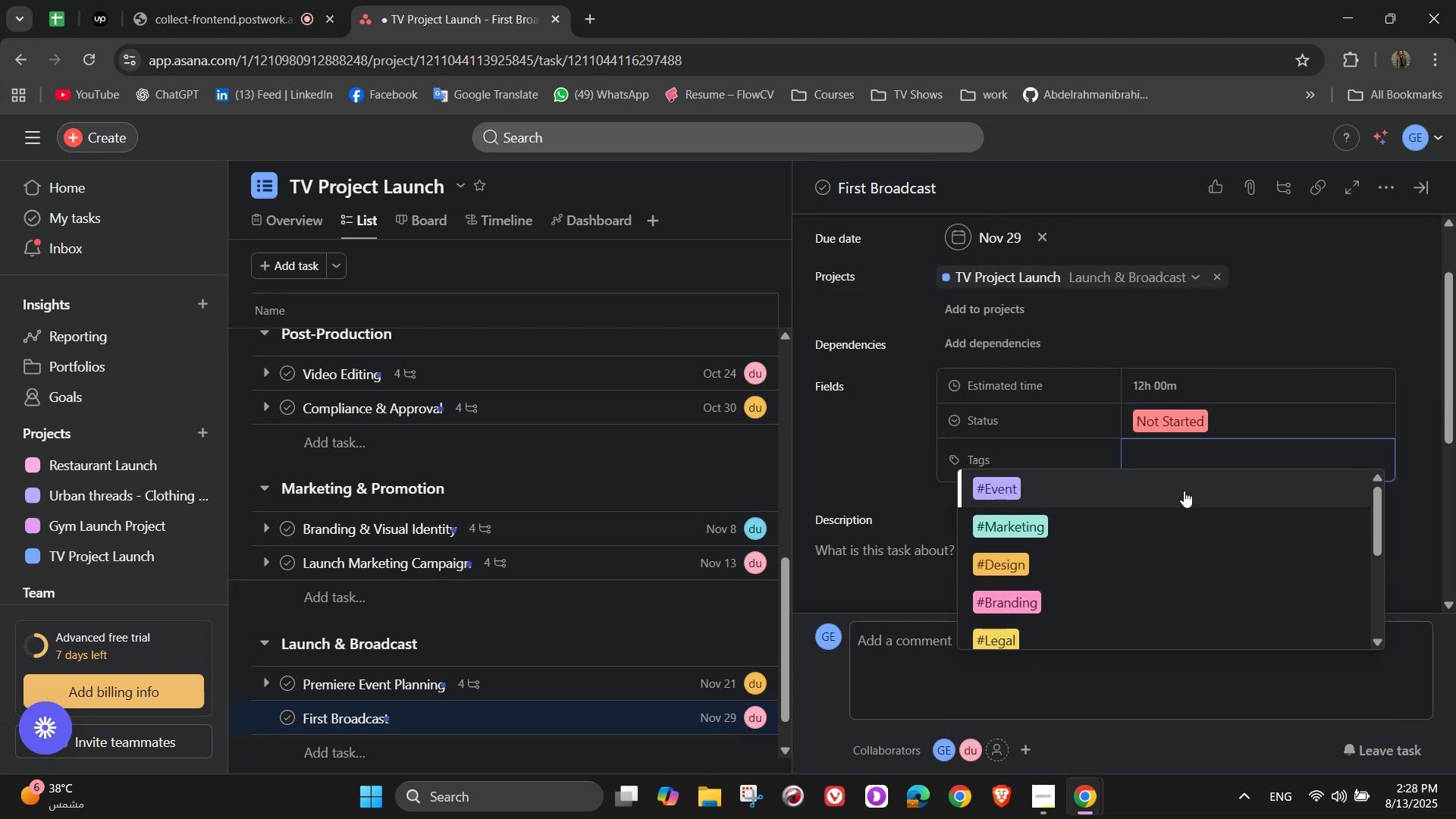 
key(O)
 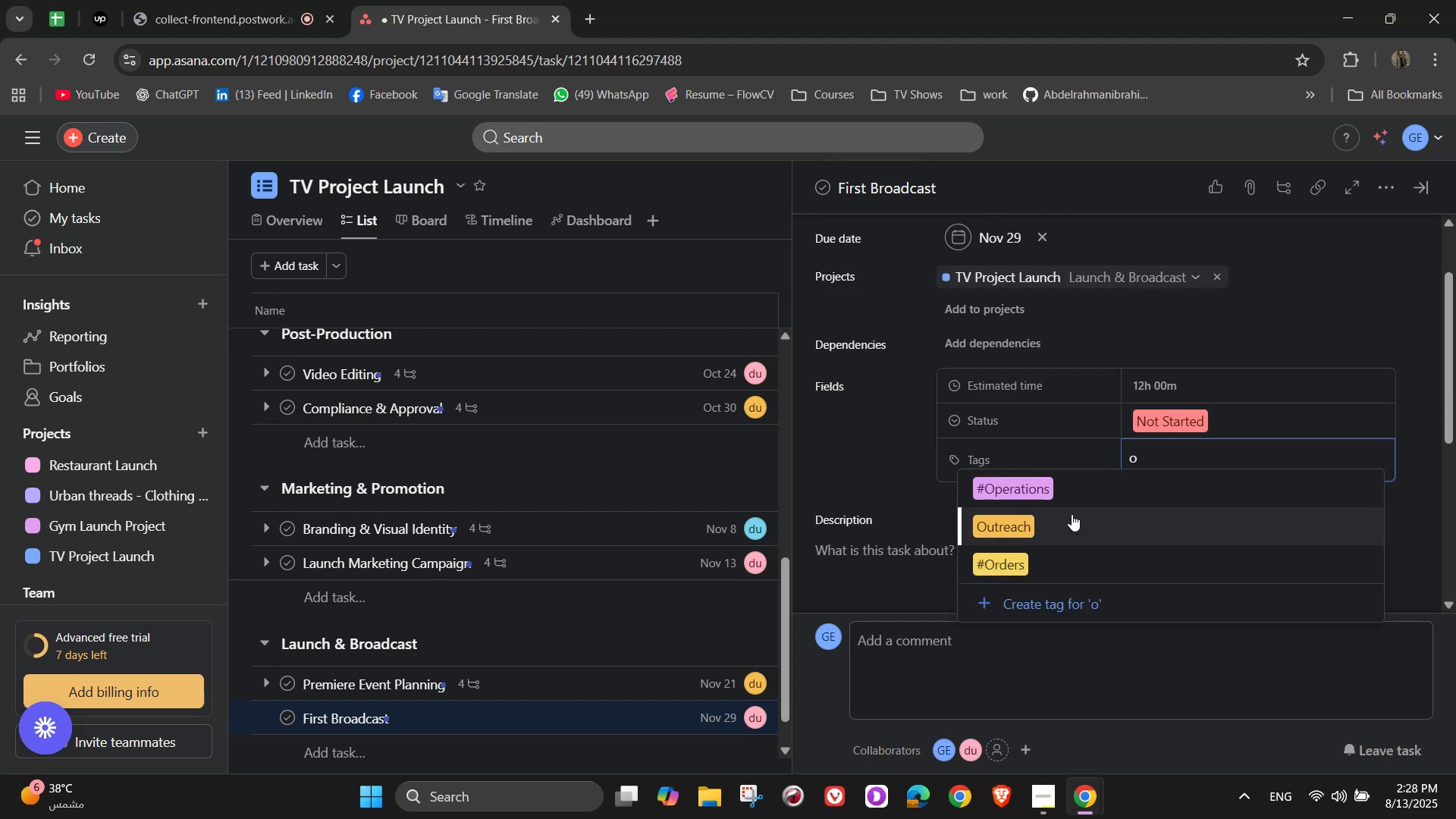 
left_click([1057, 484])
 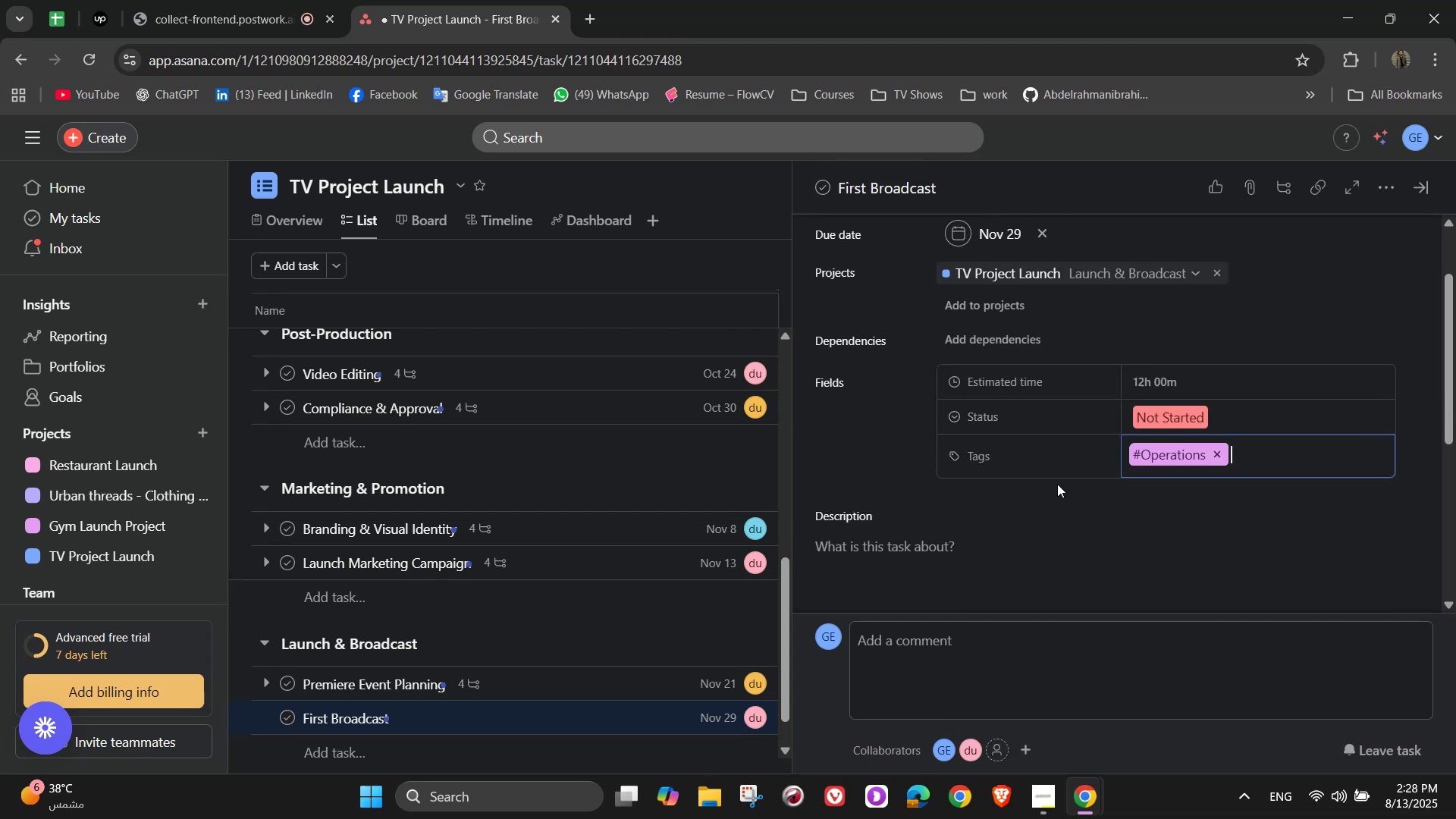 
scroll: coordinate [1057, 484], scroll_direction: down, amount: 3.0
 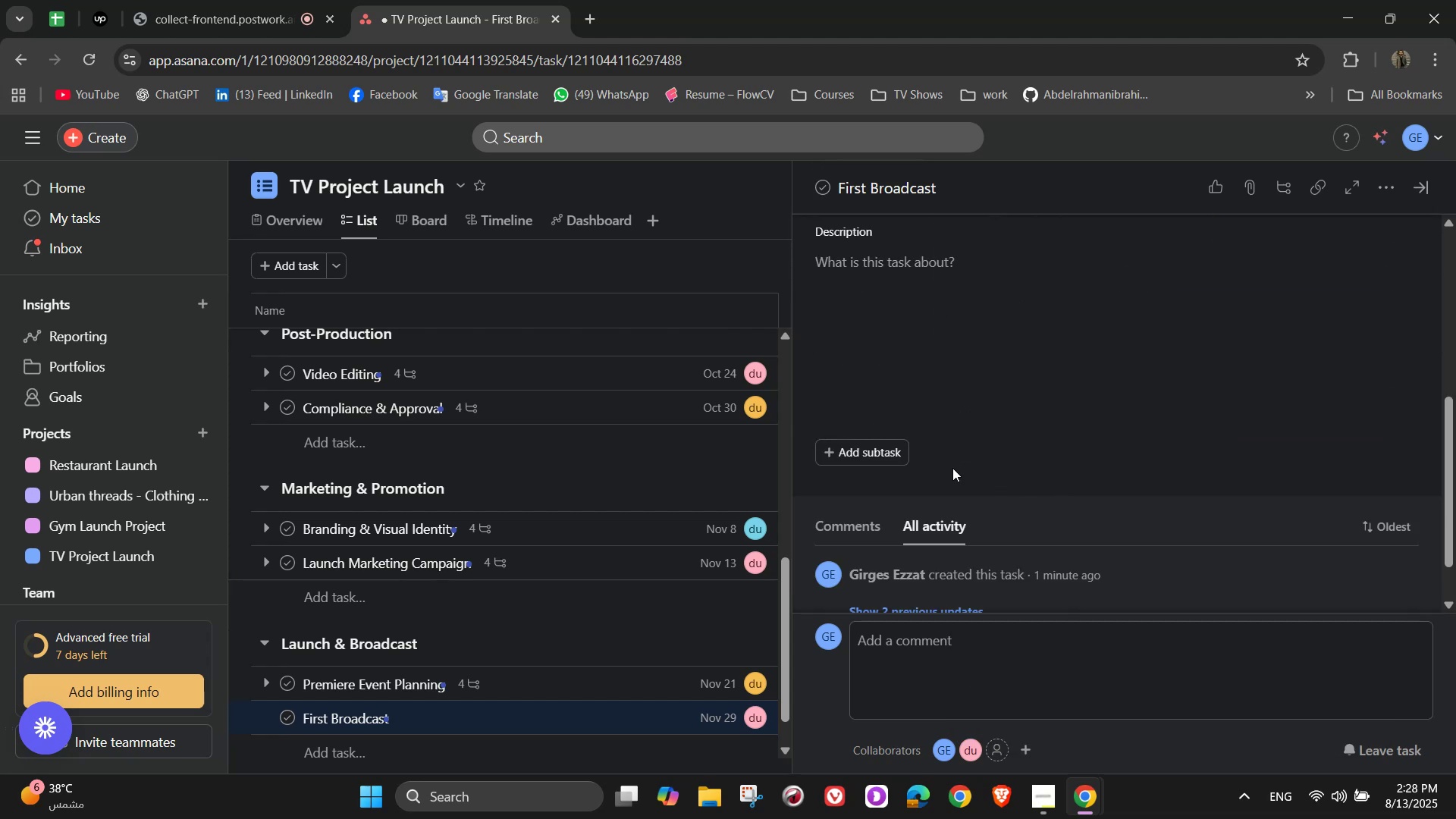 
left_click([893, 451])
 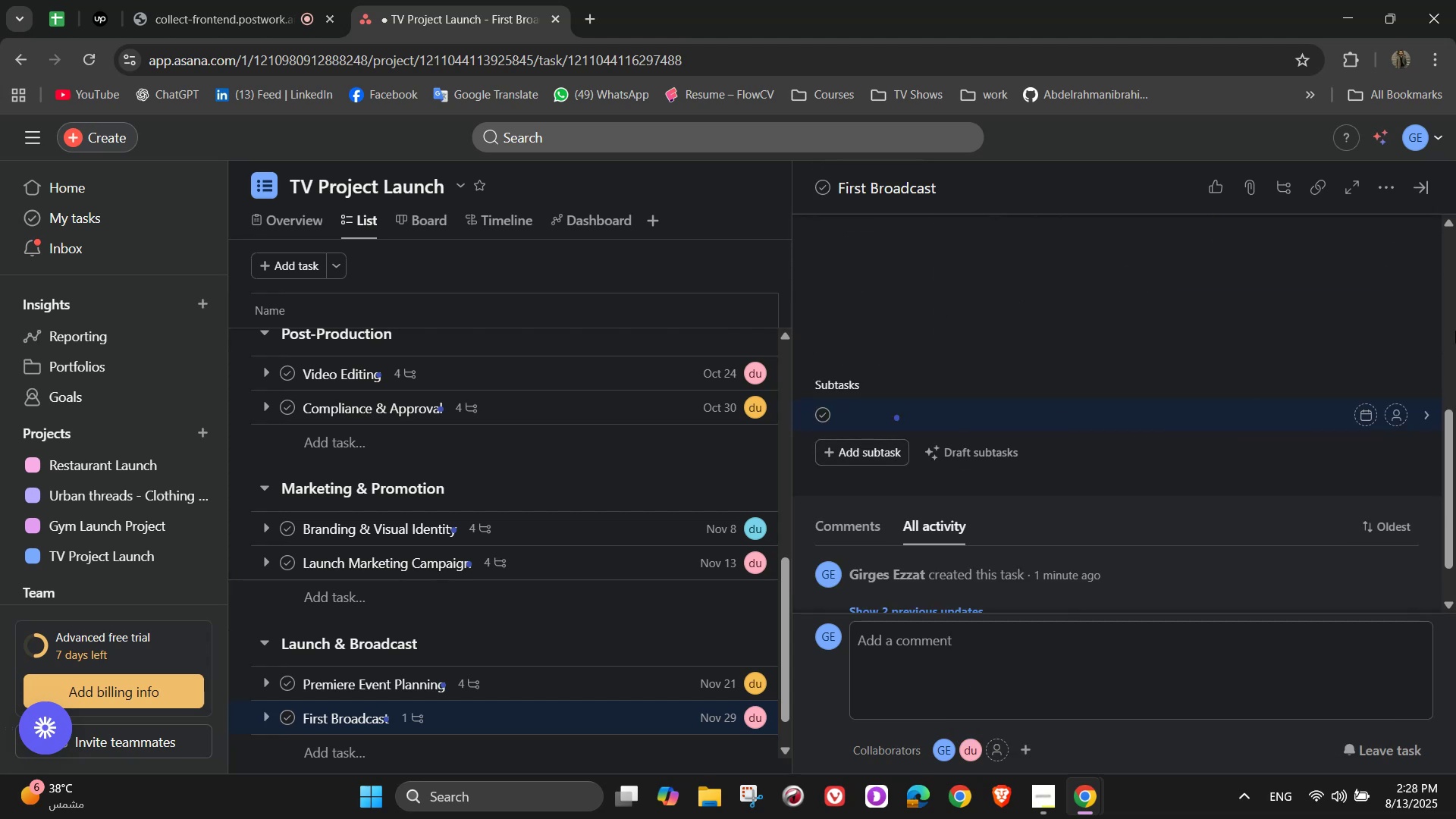 
type(Confirm broadcast schedule with )
 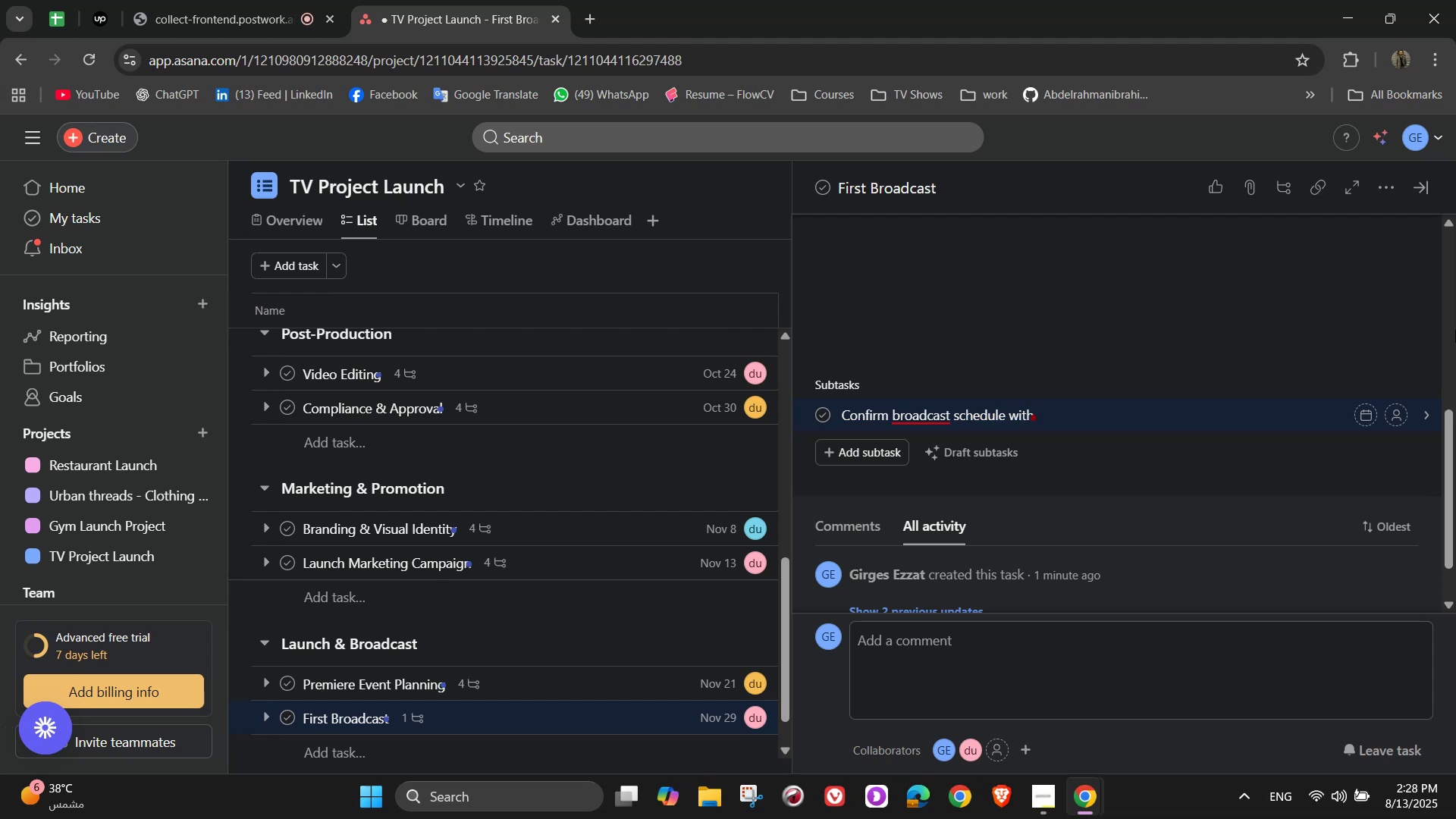 
wait(5.32)
 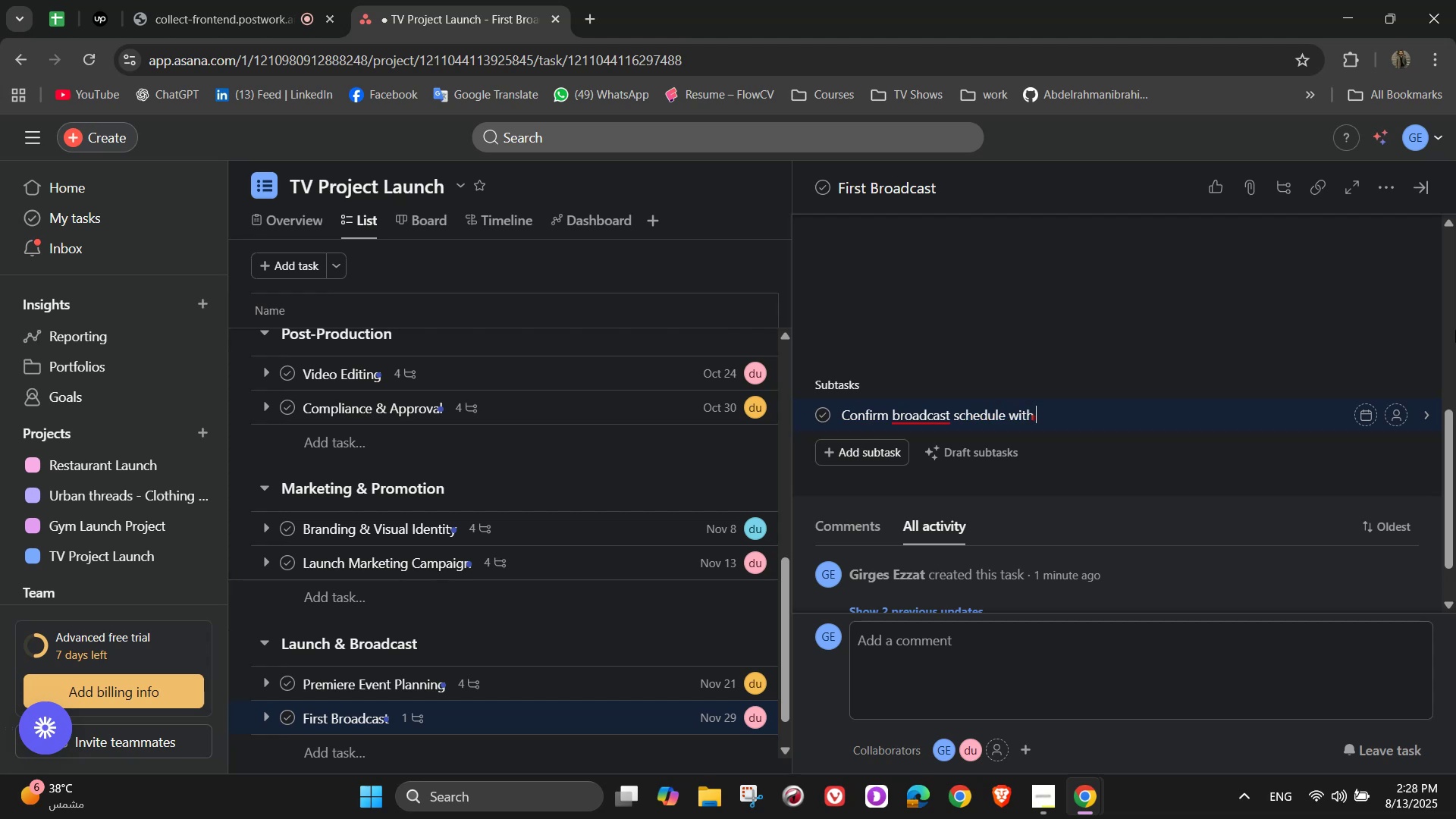 
type(network )
 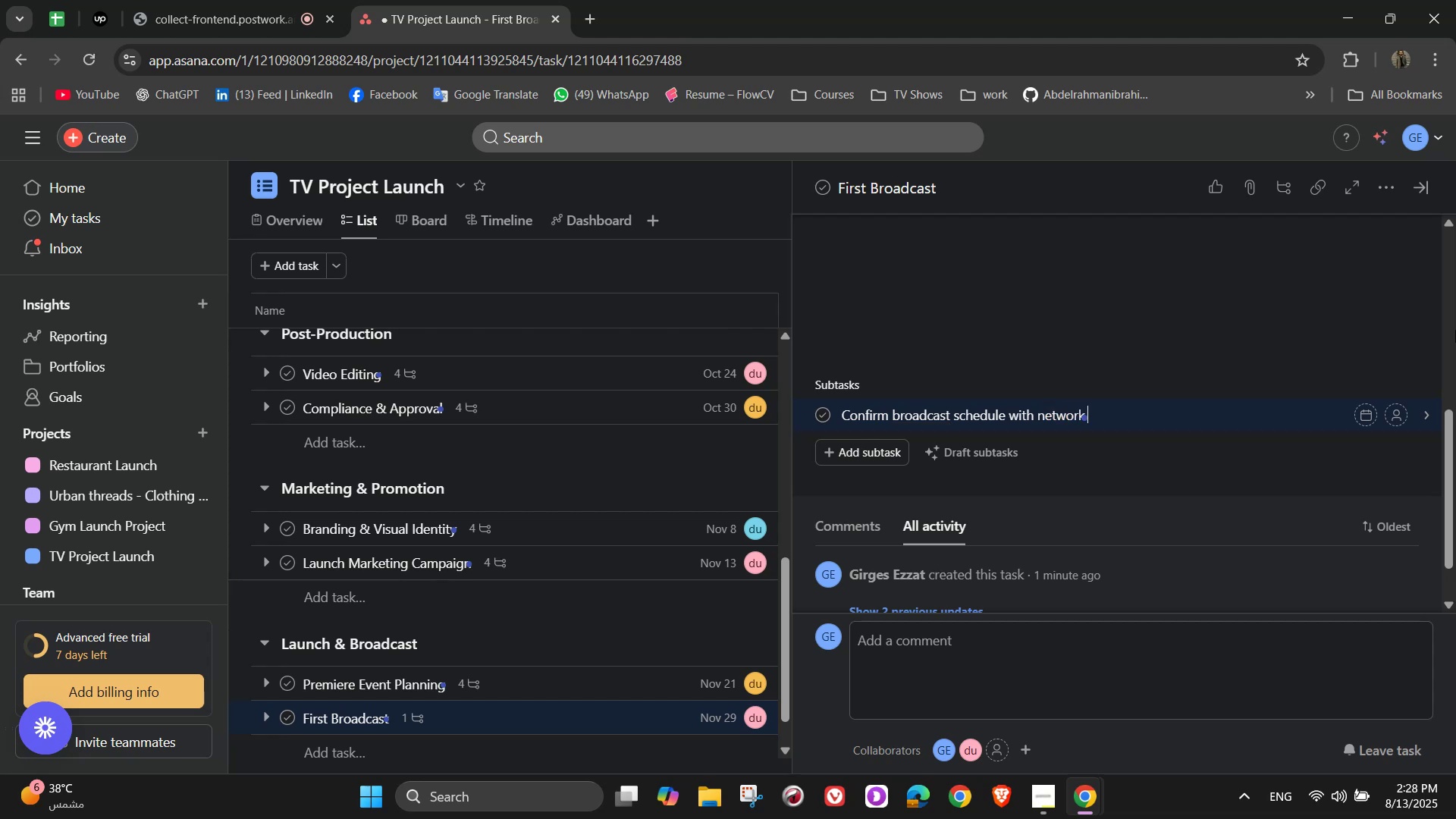 
wait(7.55)
 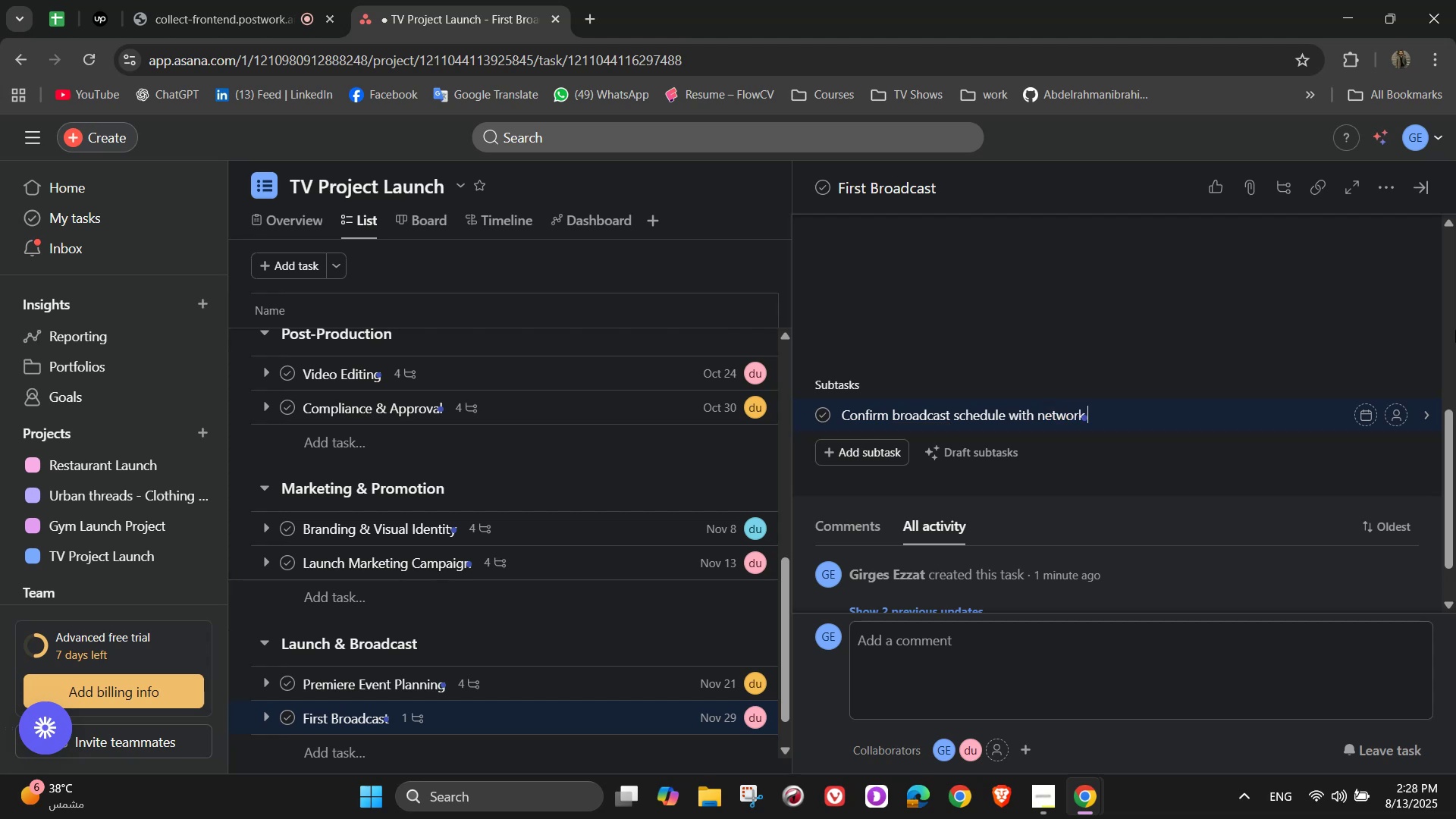 
key(Enter)
 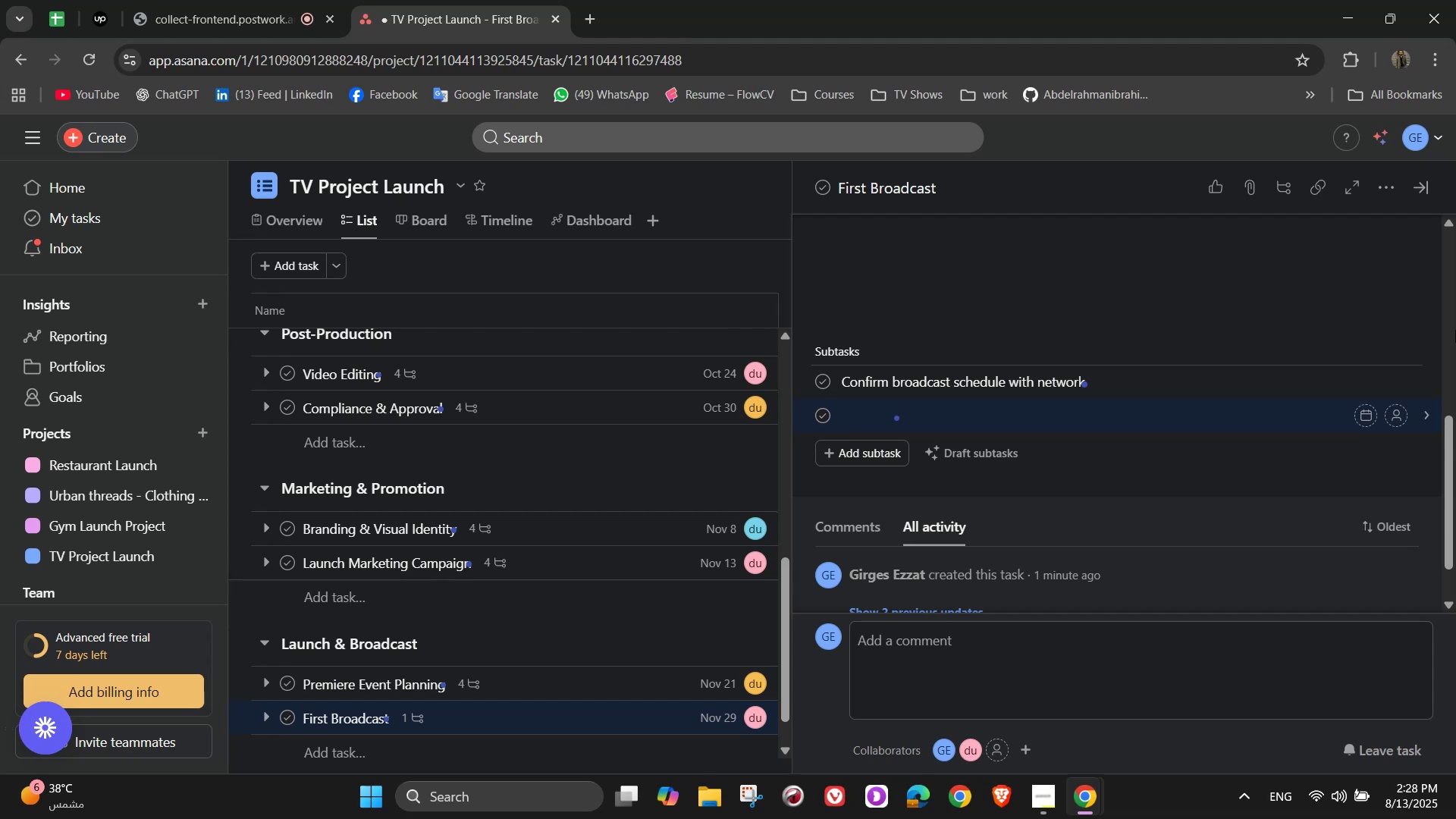 
type(Upload final )
 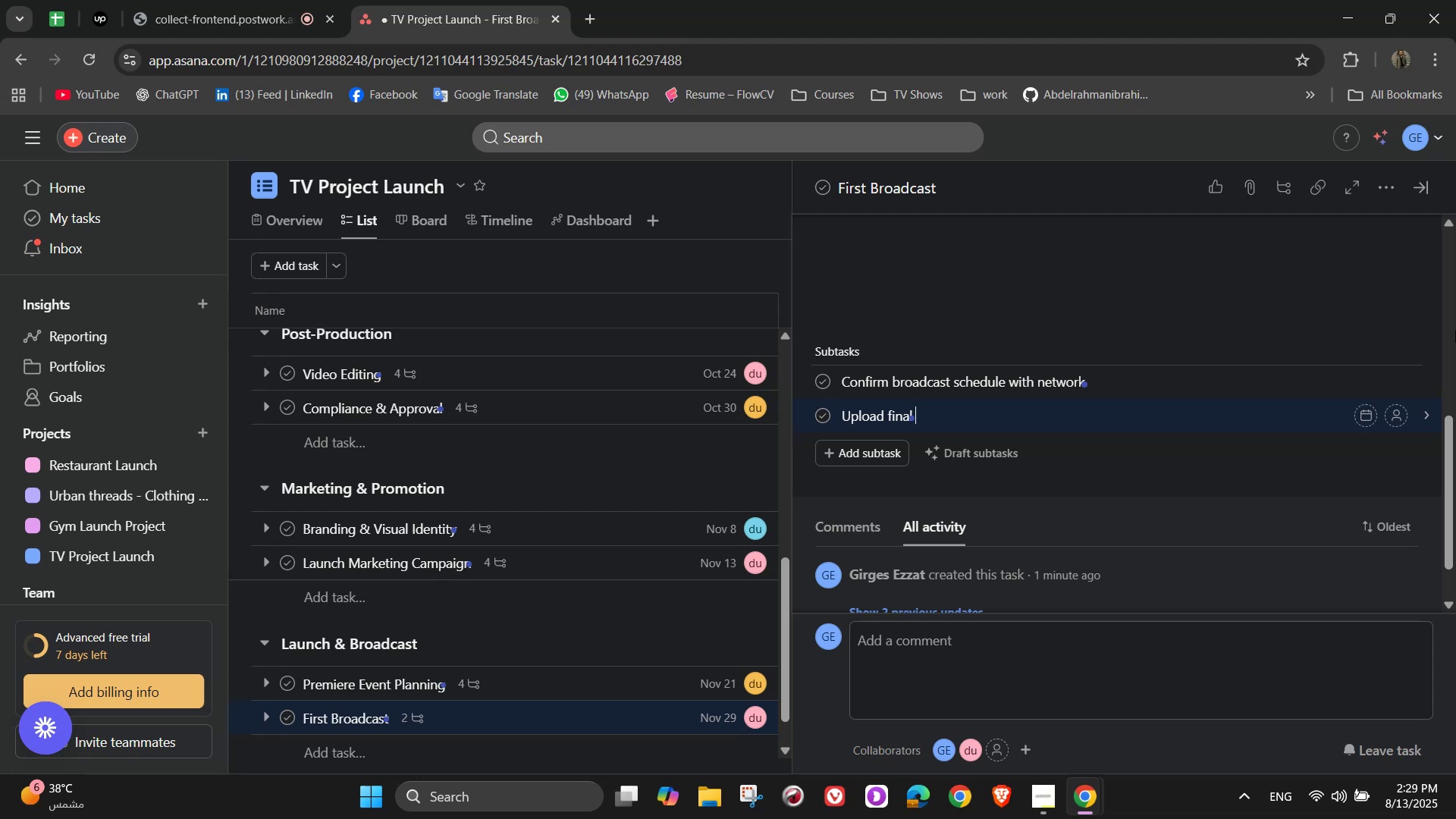 
wait(6.05)
 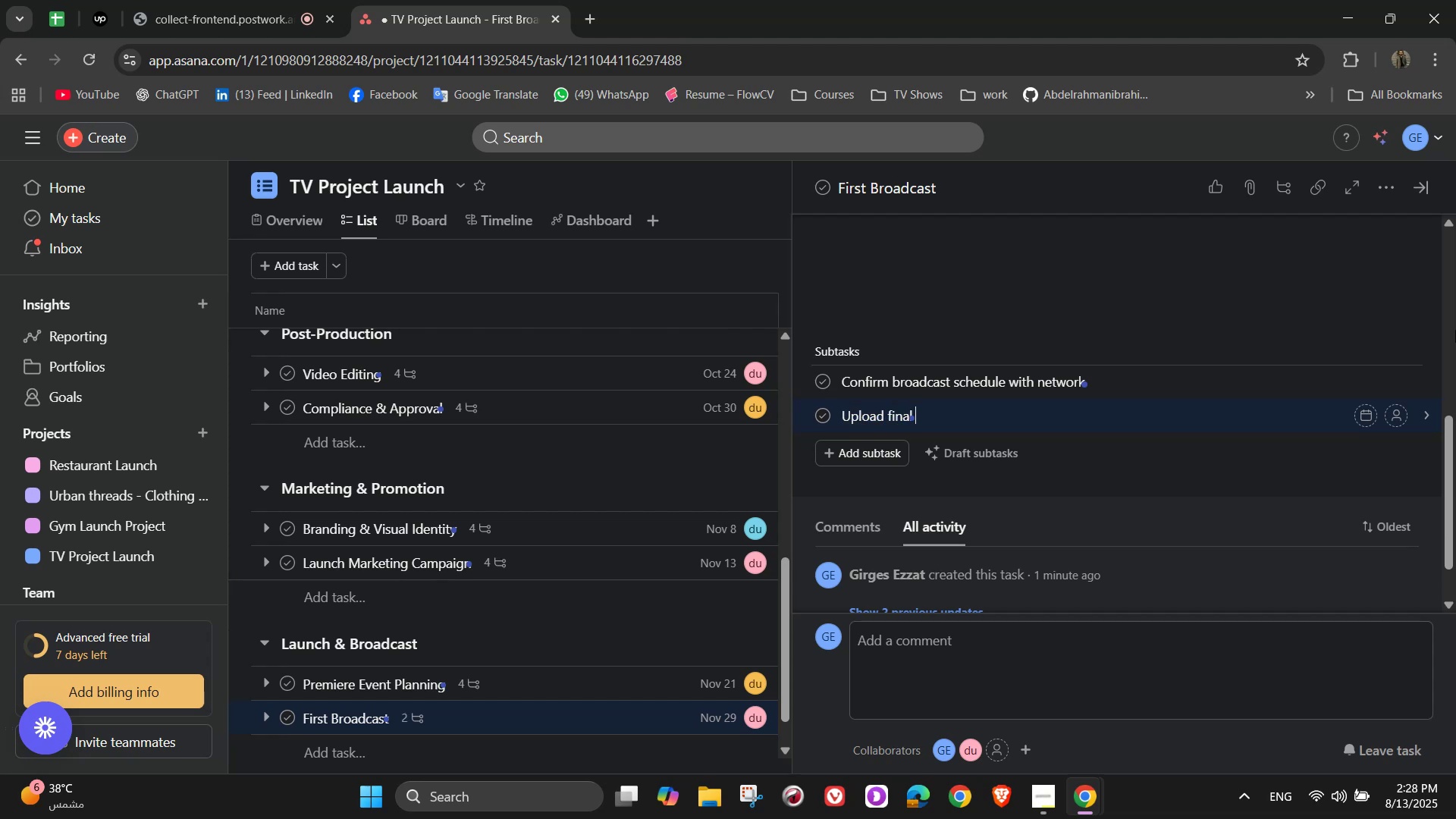 
type(episode)
 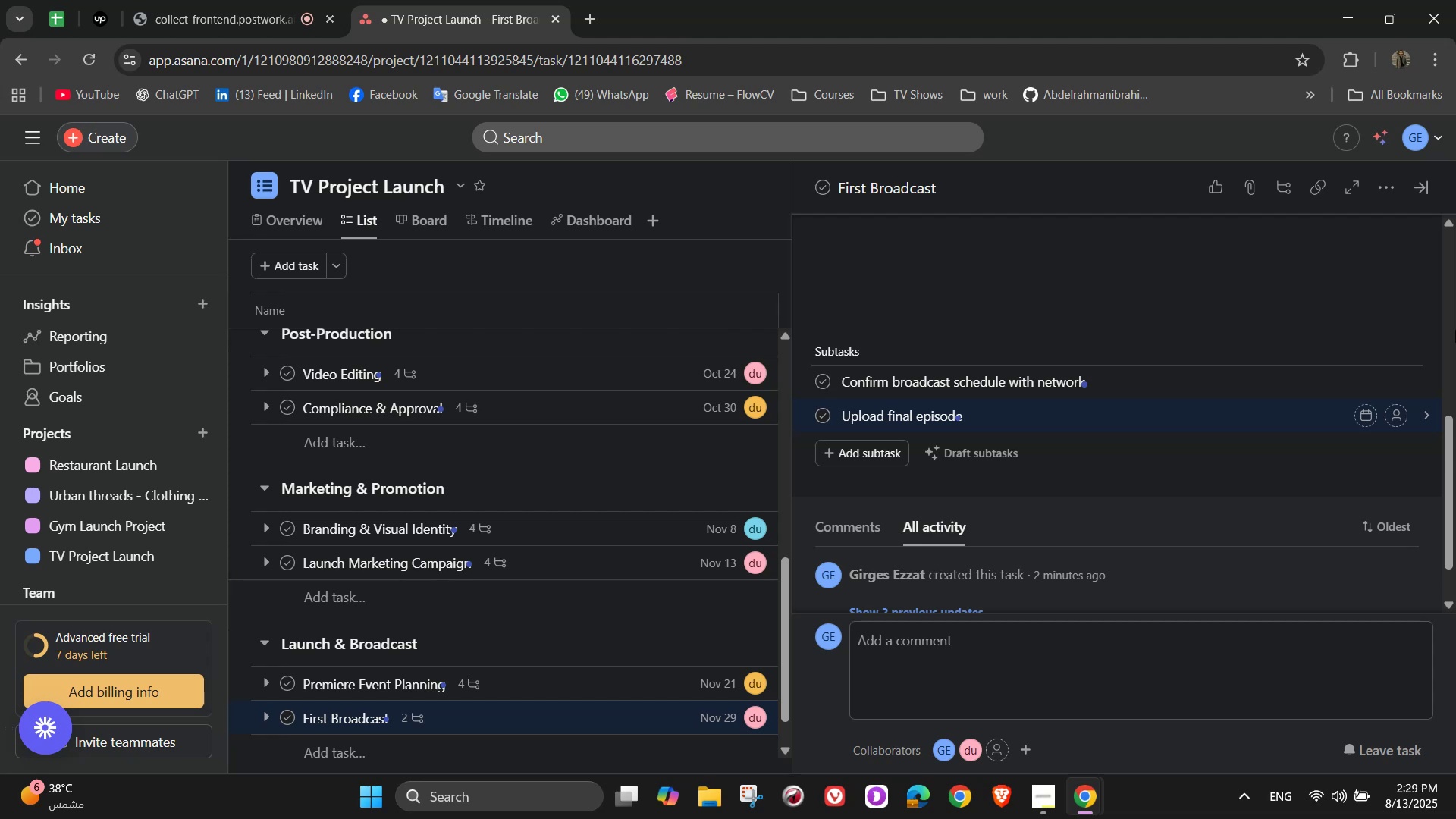 
type(s to )
 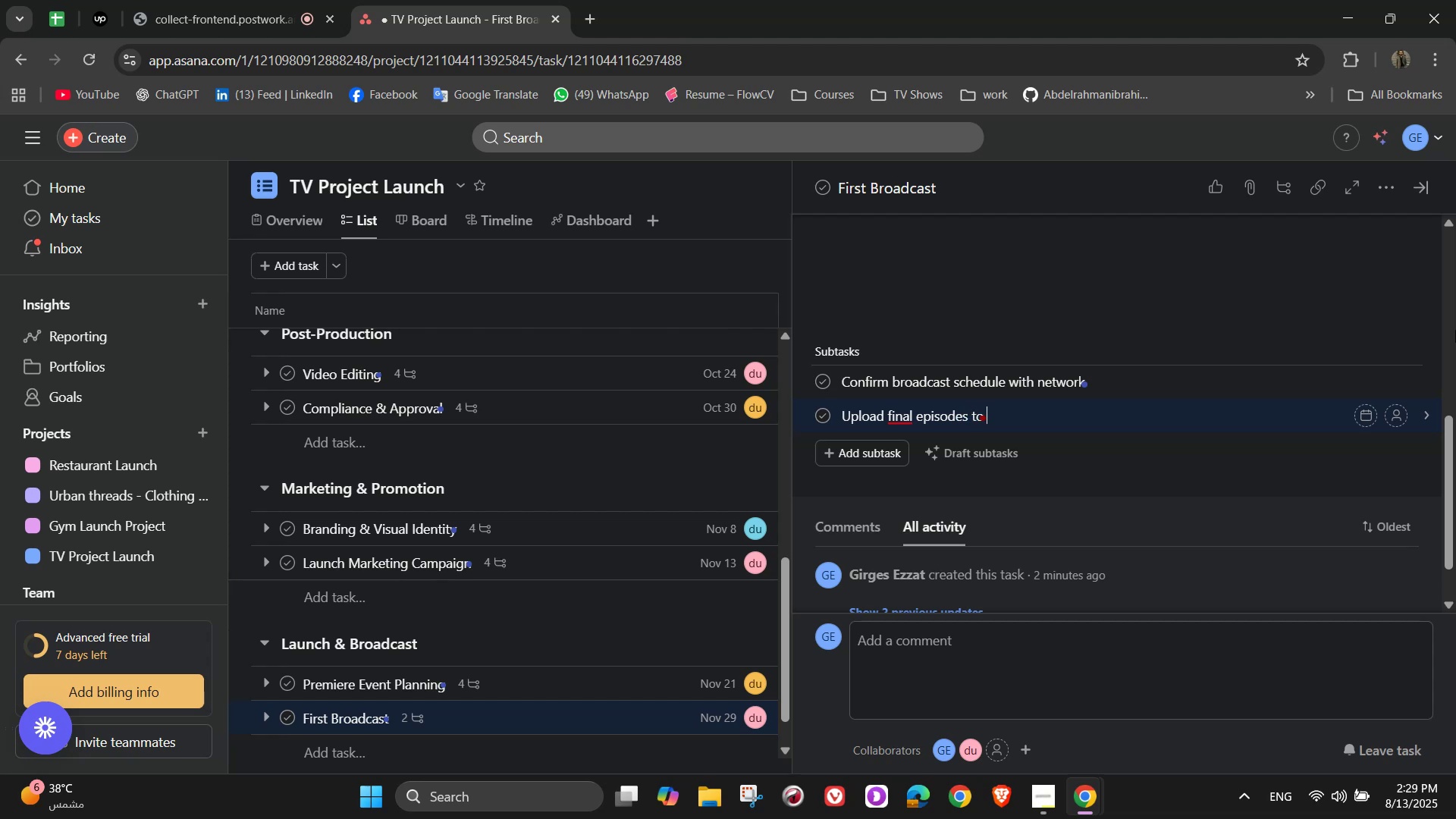 
type(broadcast)
 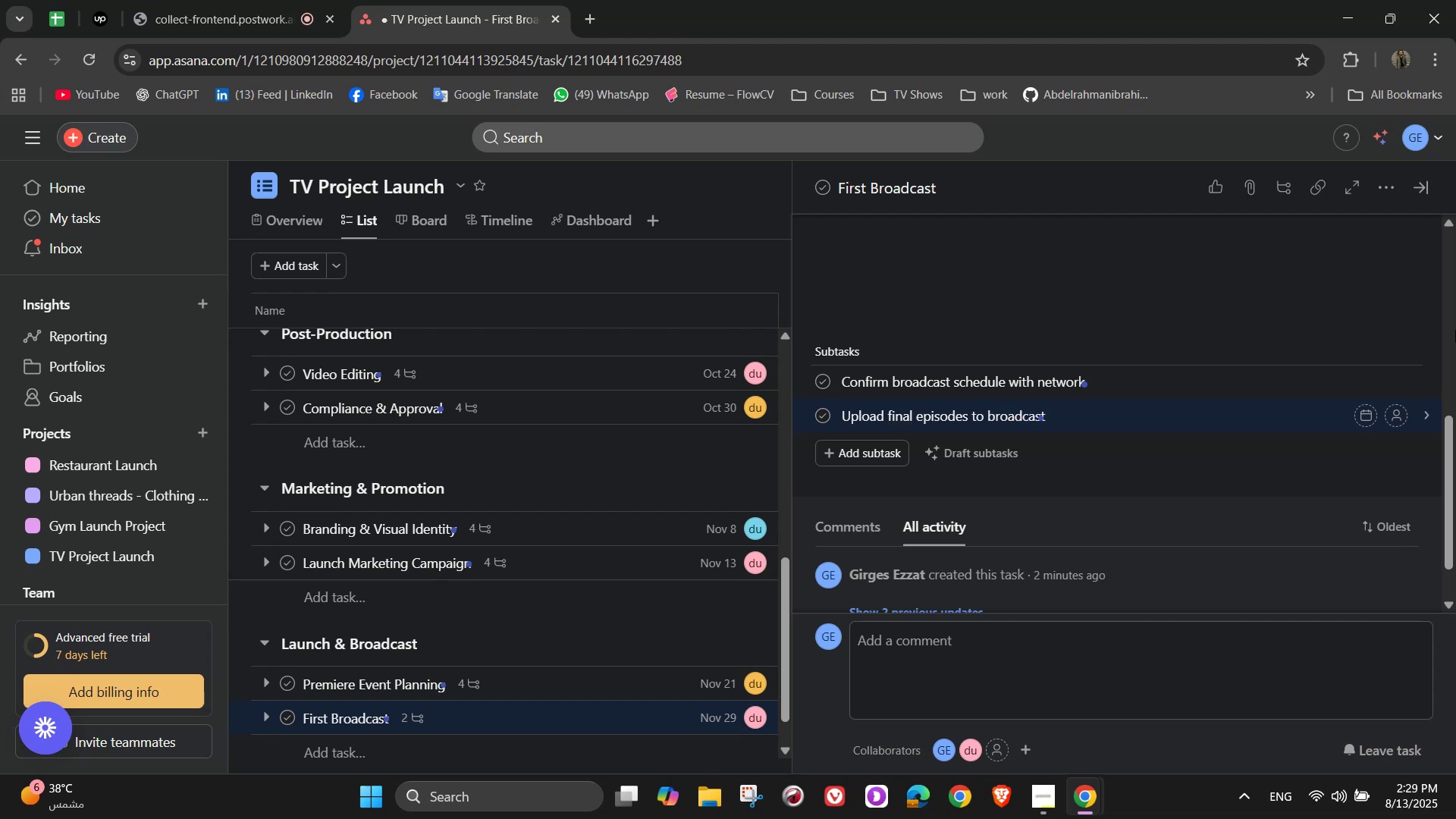 
type( system )
 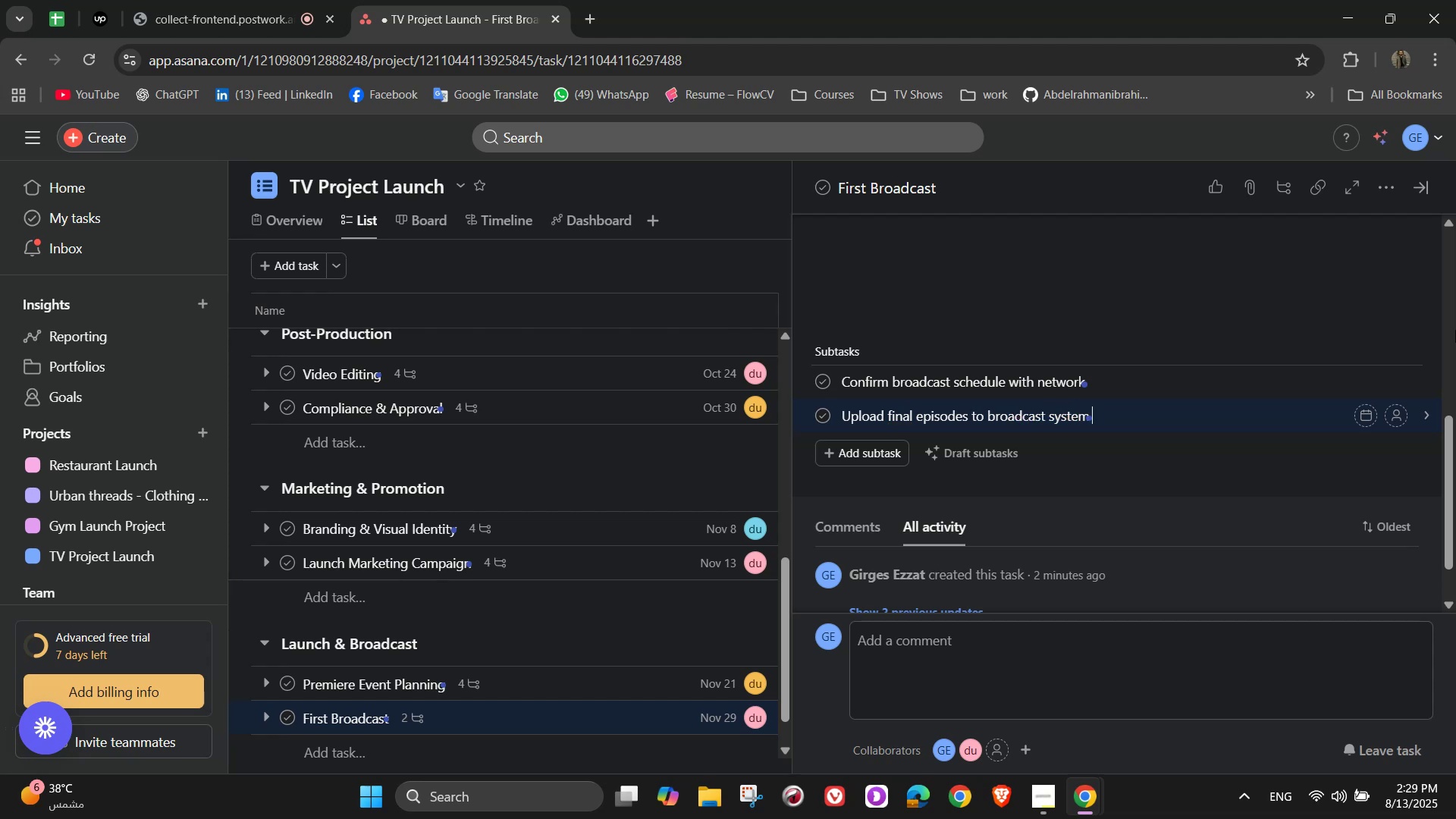 
key(Enter)
 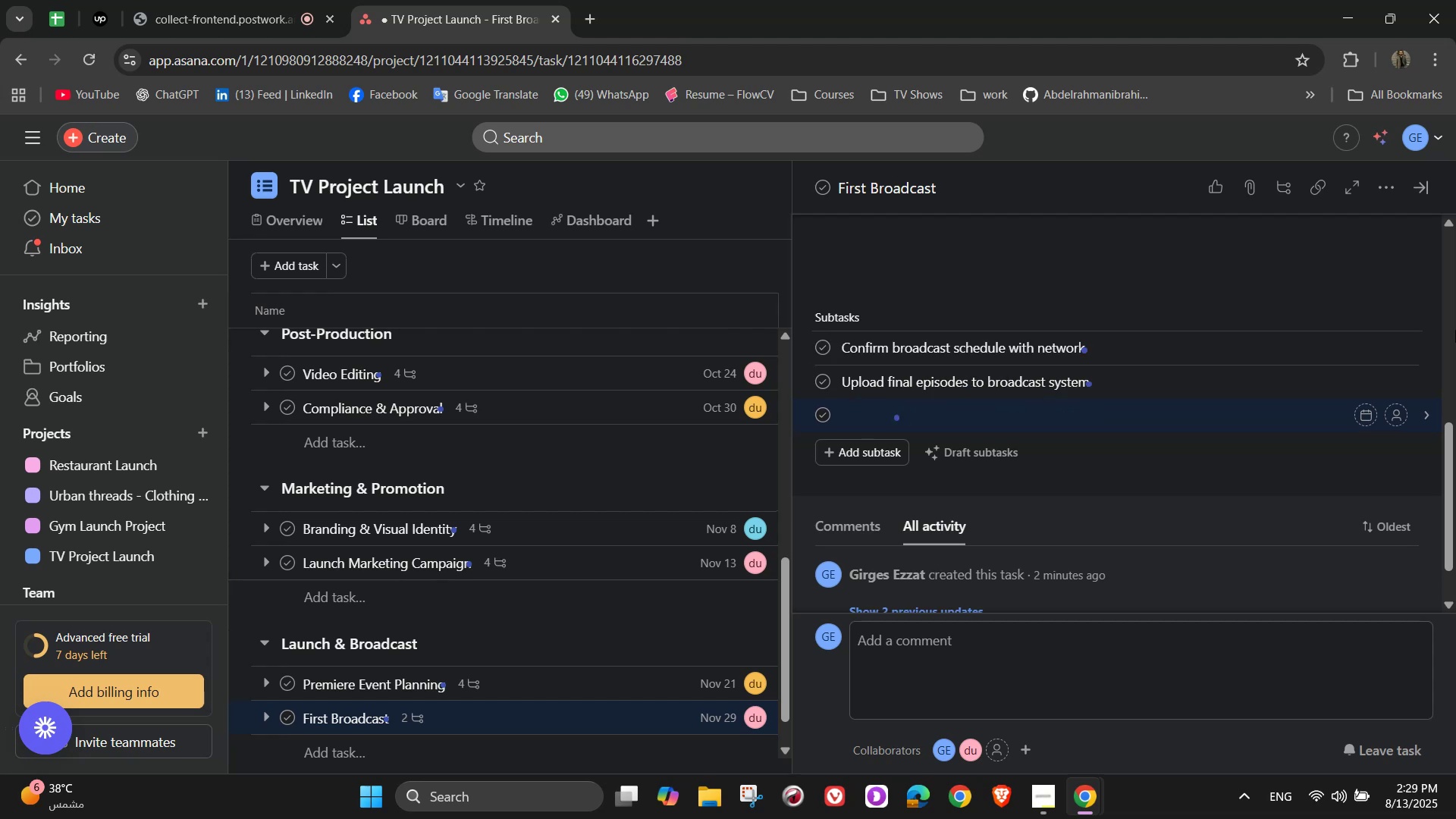 
type(Monitor airing process)
 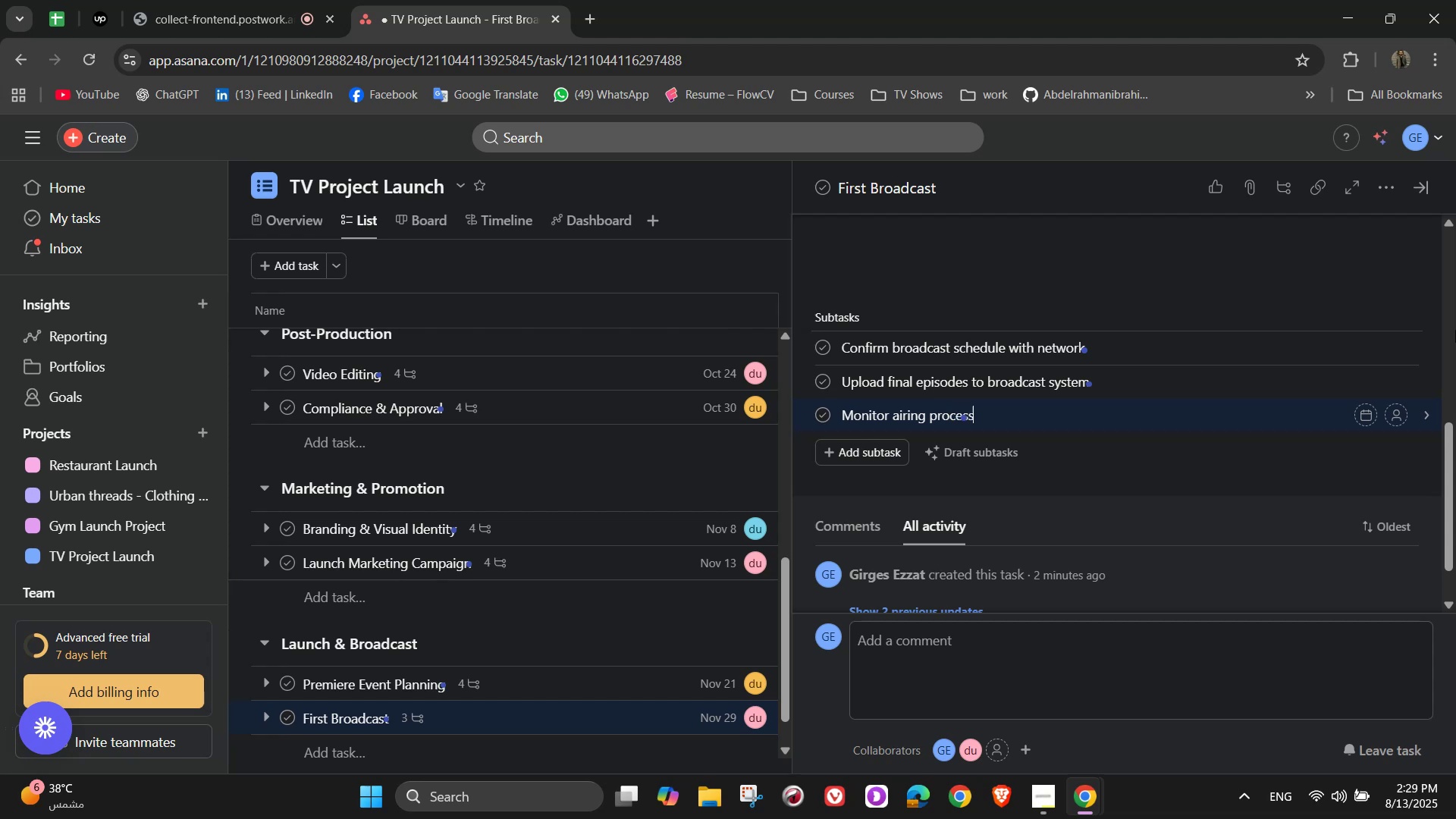 
key(Enter)
 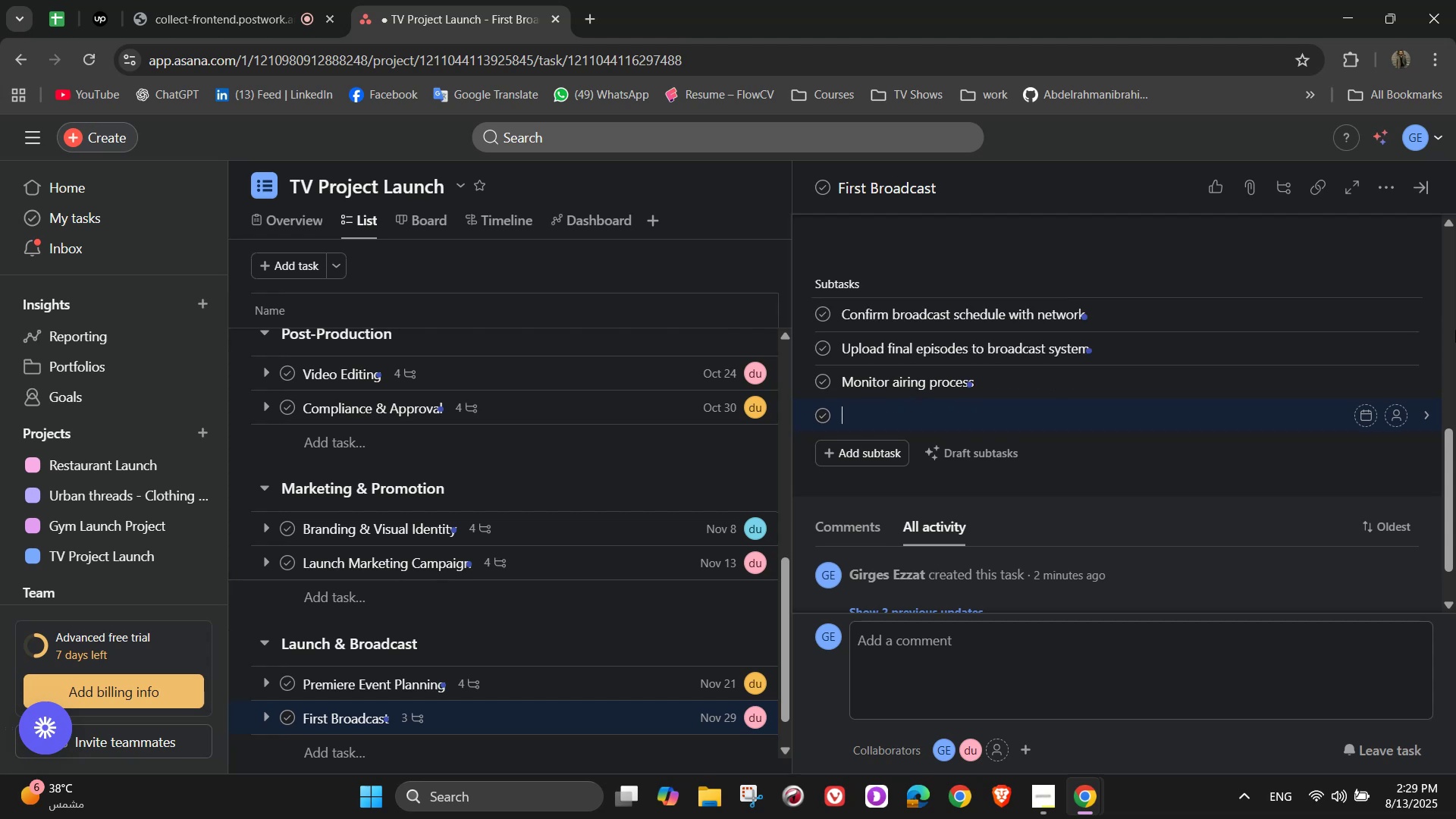 
type(Record and archive pri)
key(Backspace)
type(emiere)
 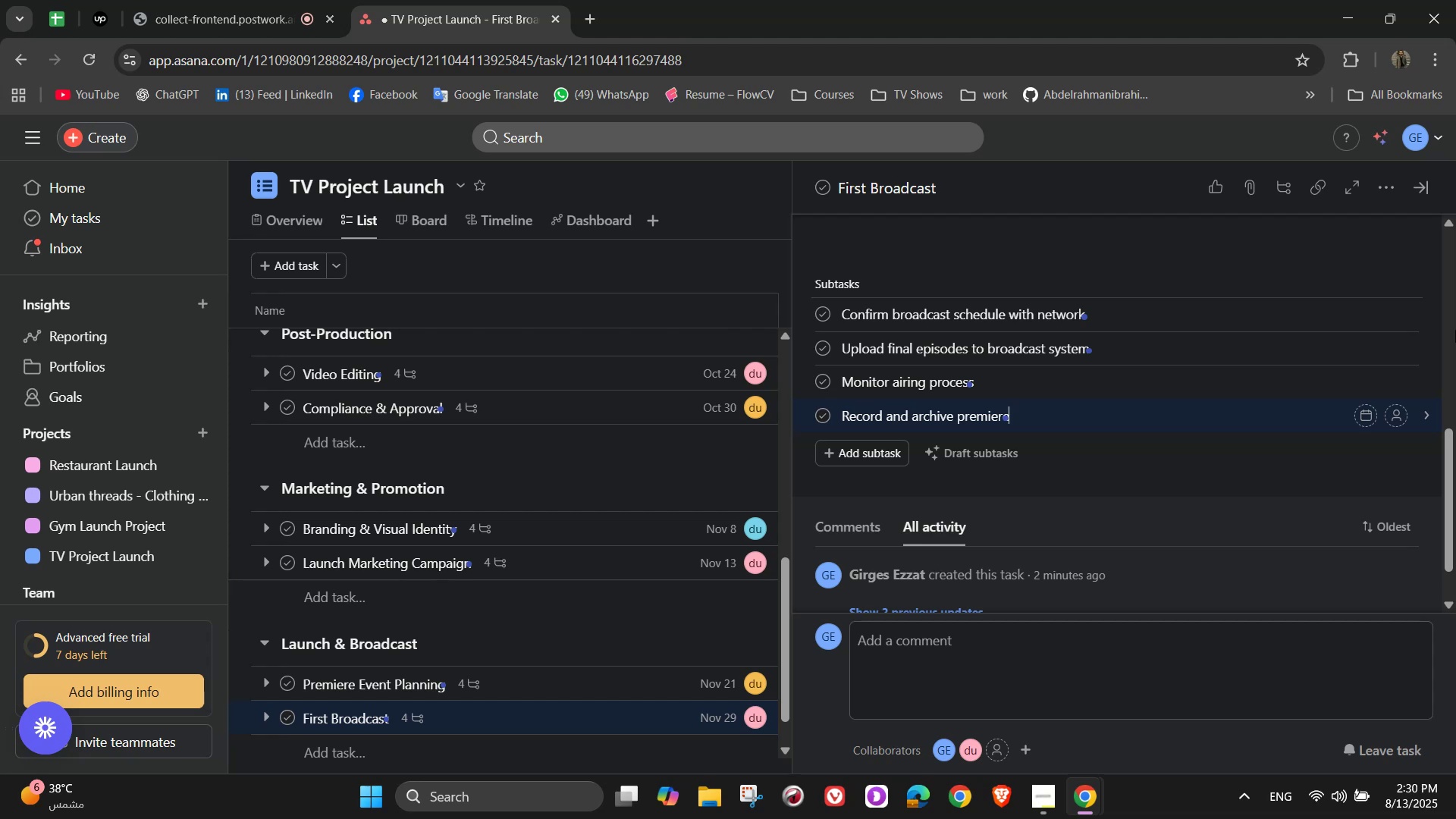 
wait(7.4)
 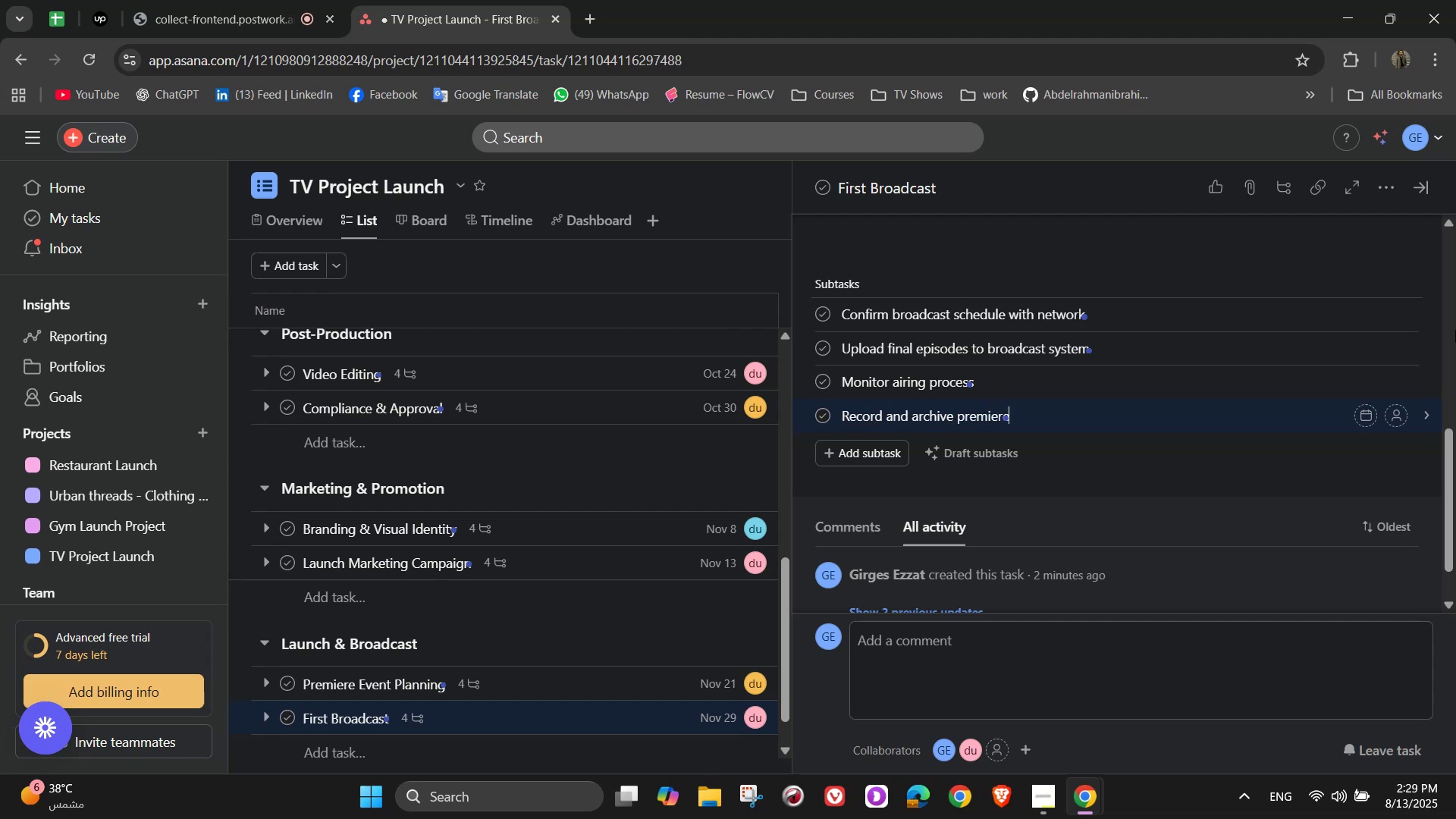 
left_click([1390, 316])
 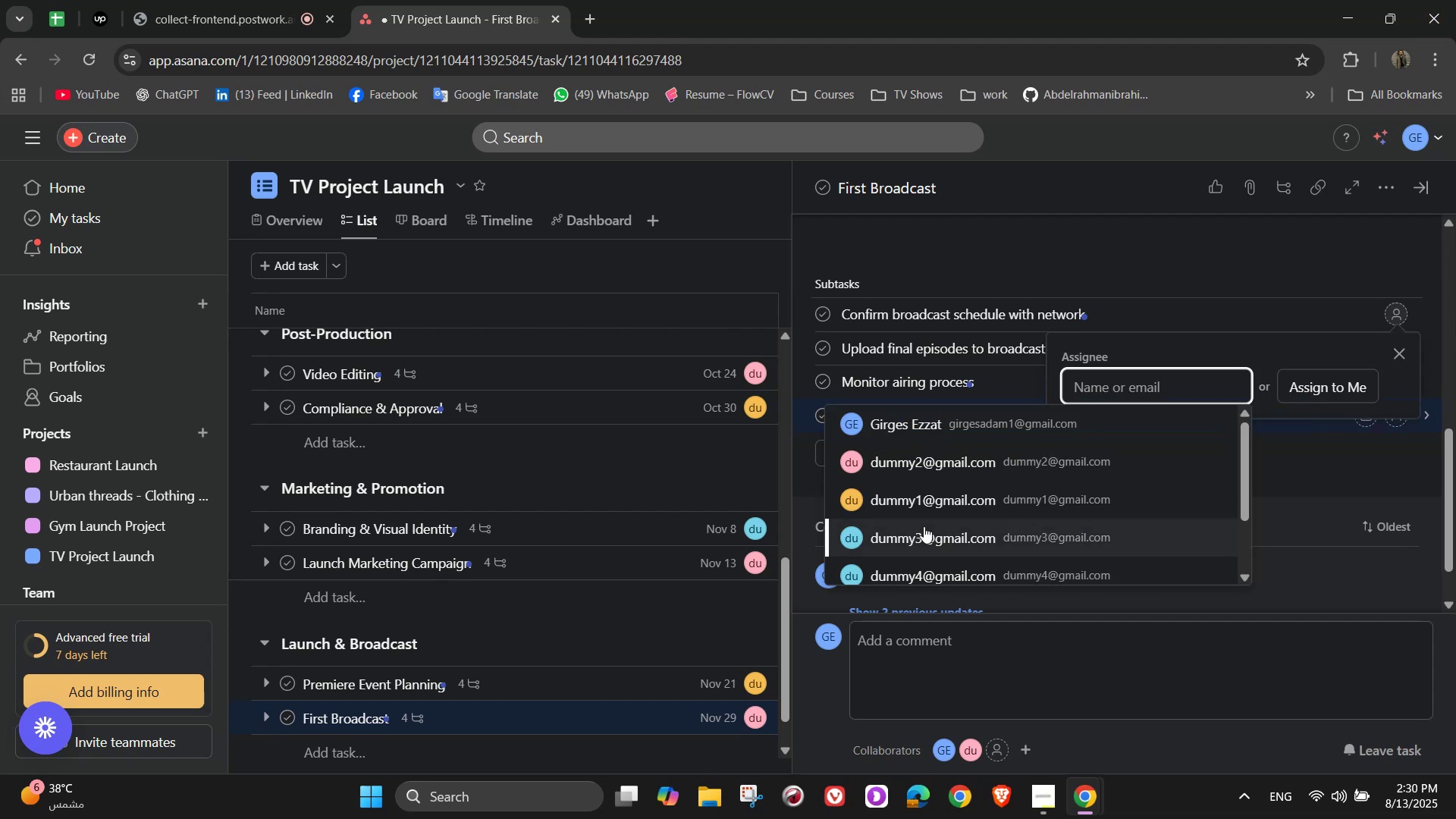 
left_click([924, 513])
 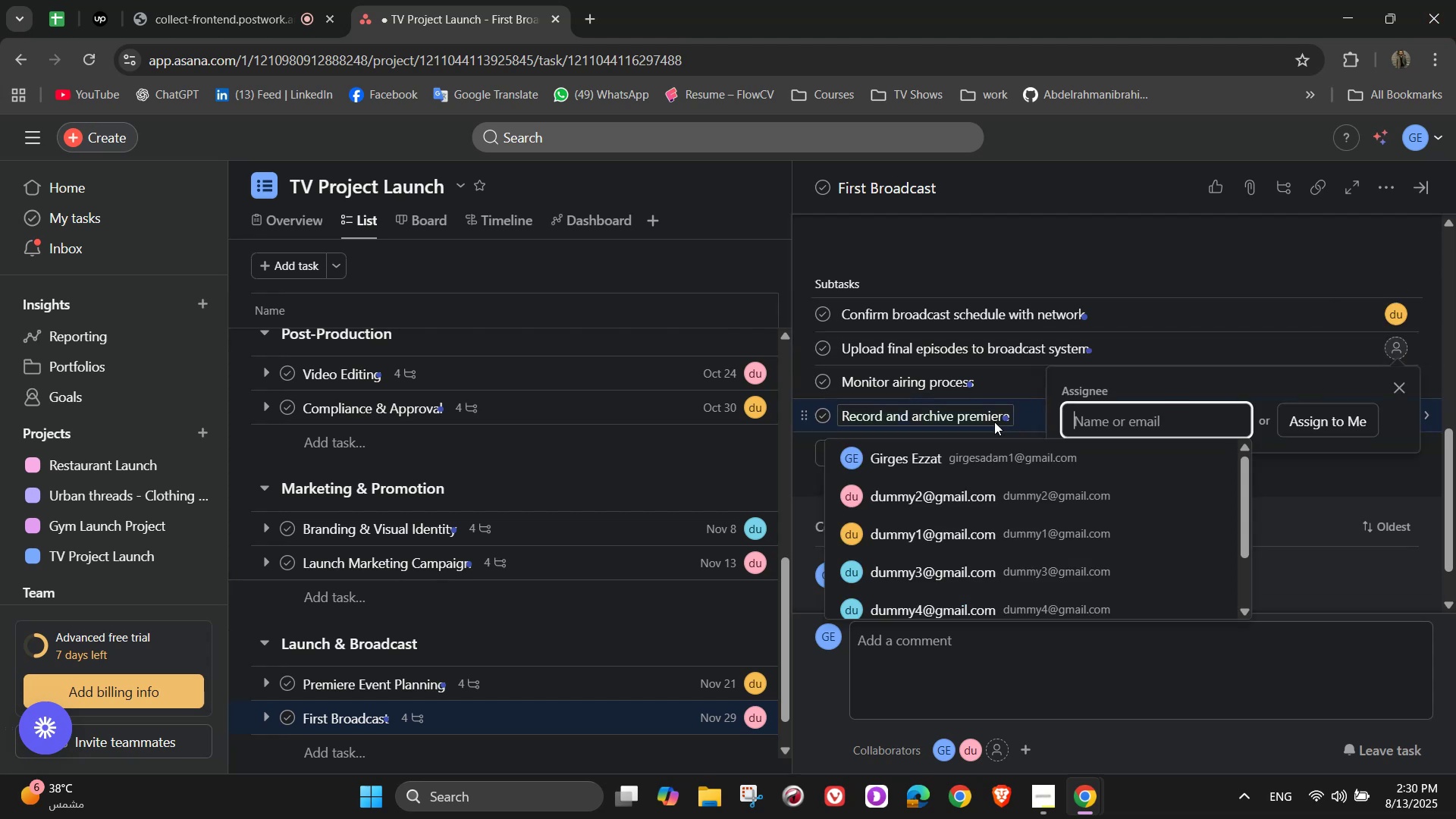 
left_click([959, 469])
 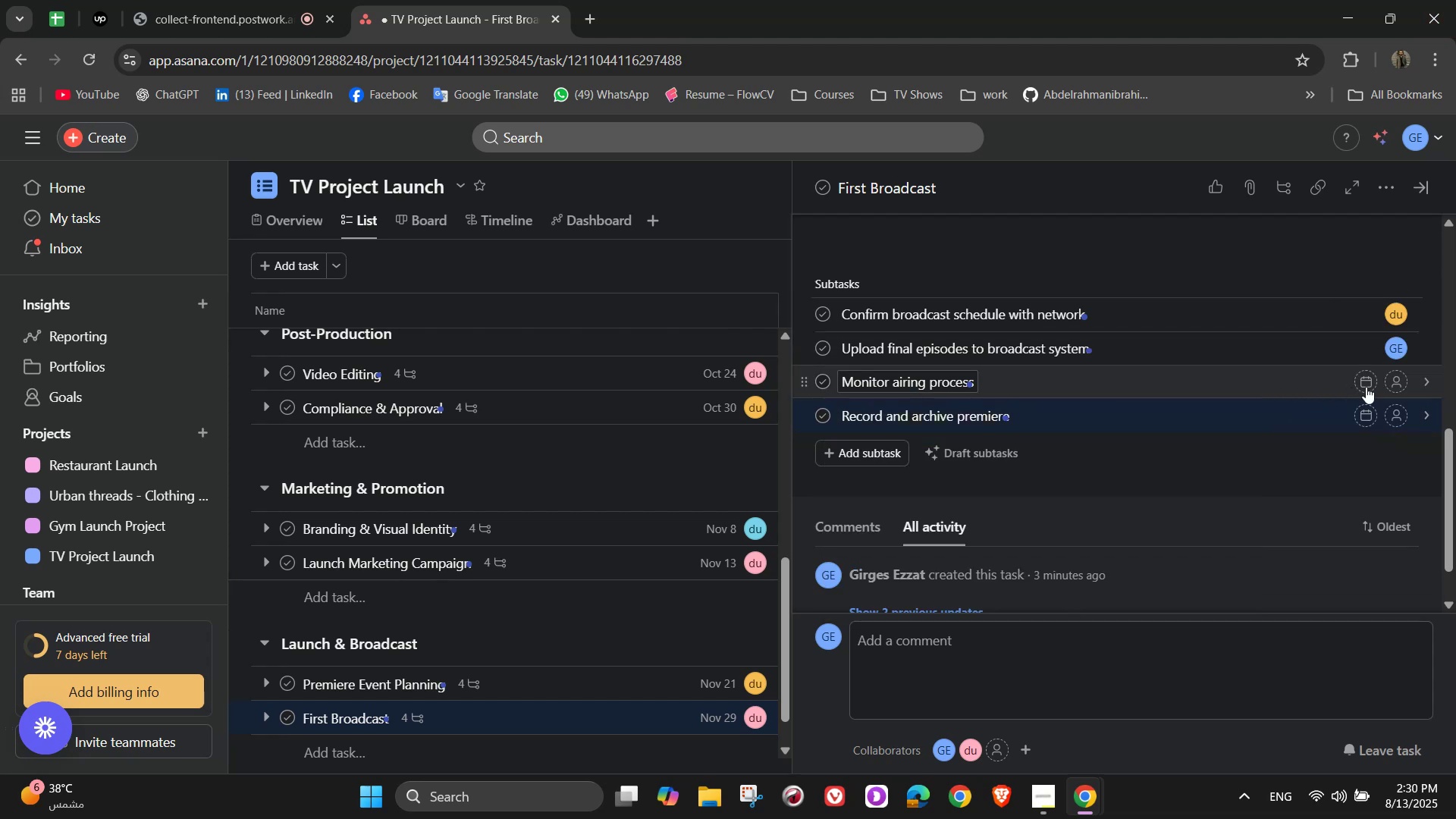 
left_click([1389, 384])
 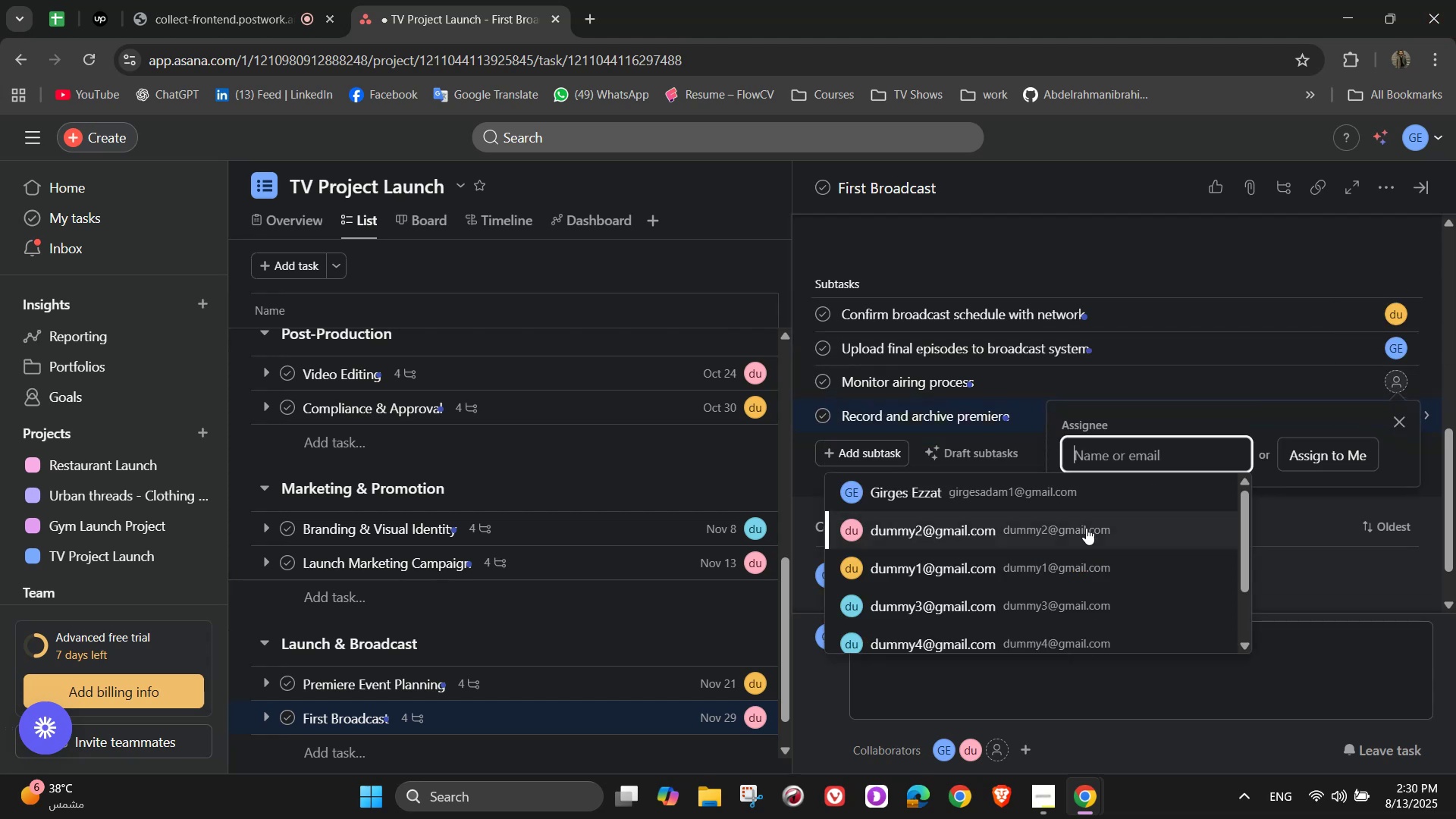 
left_click([1068, 536])
 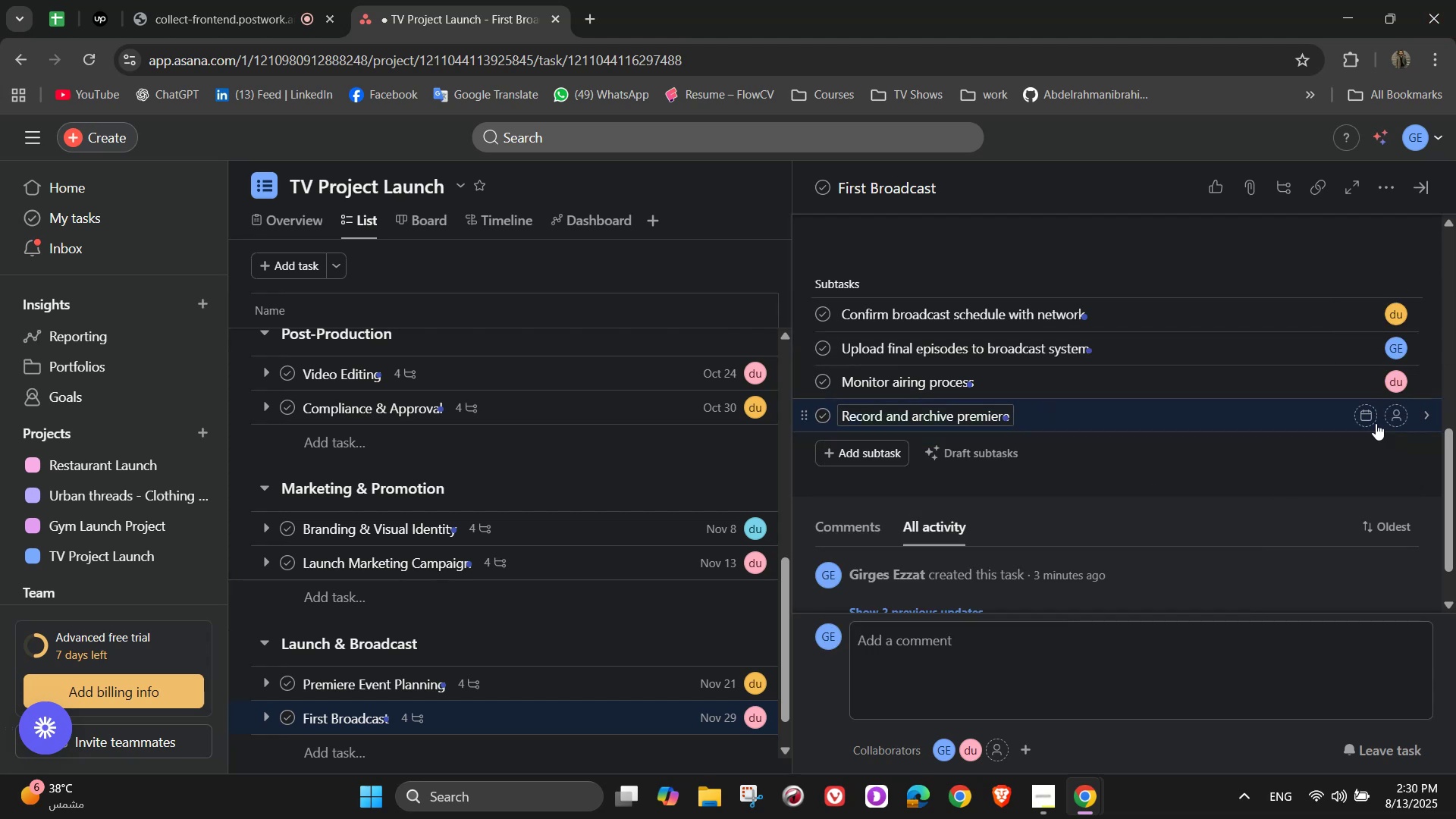 
left_click([1394, 413])
 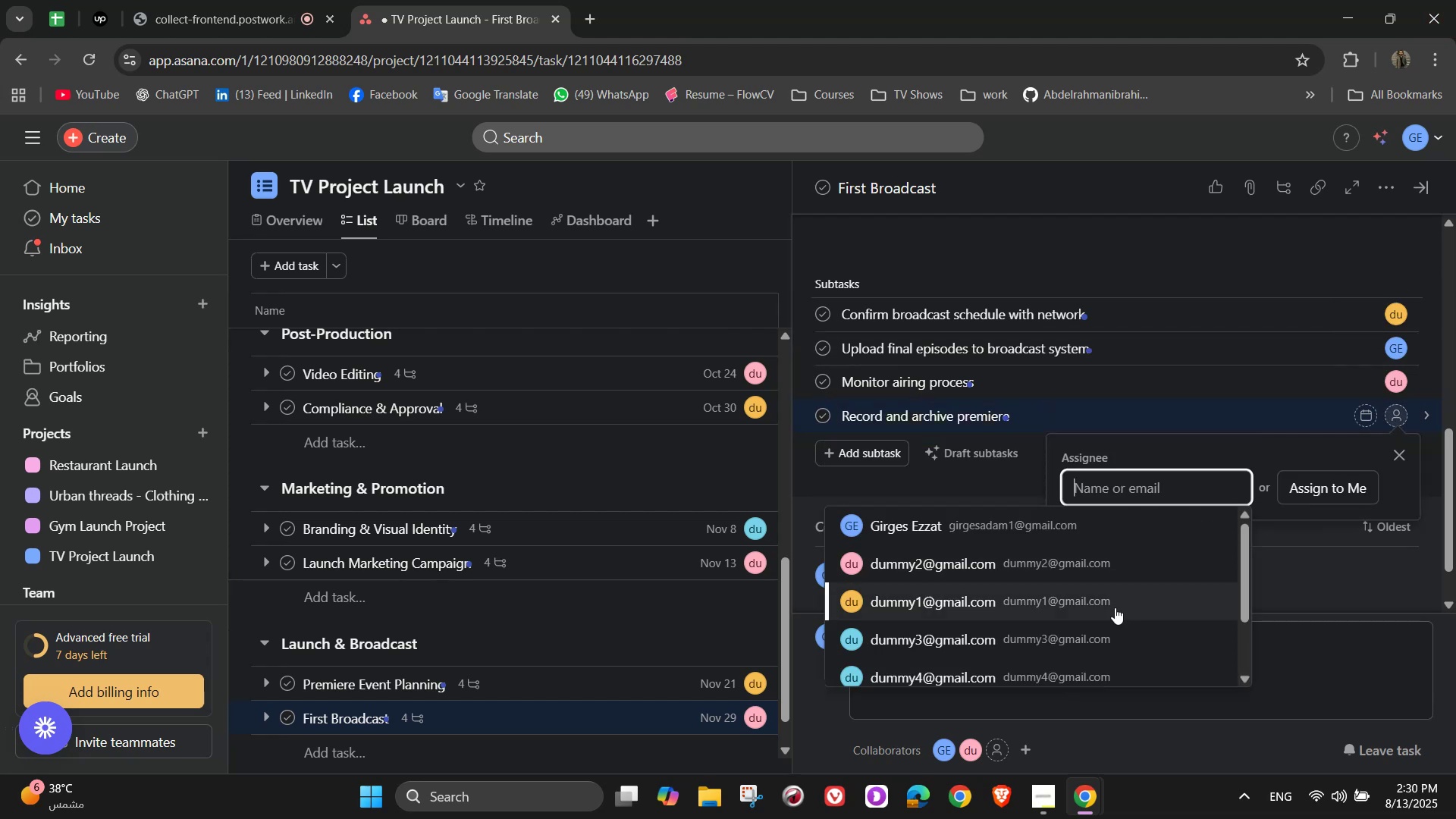 
left_click([1094, 632])
 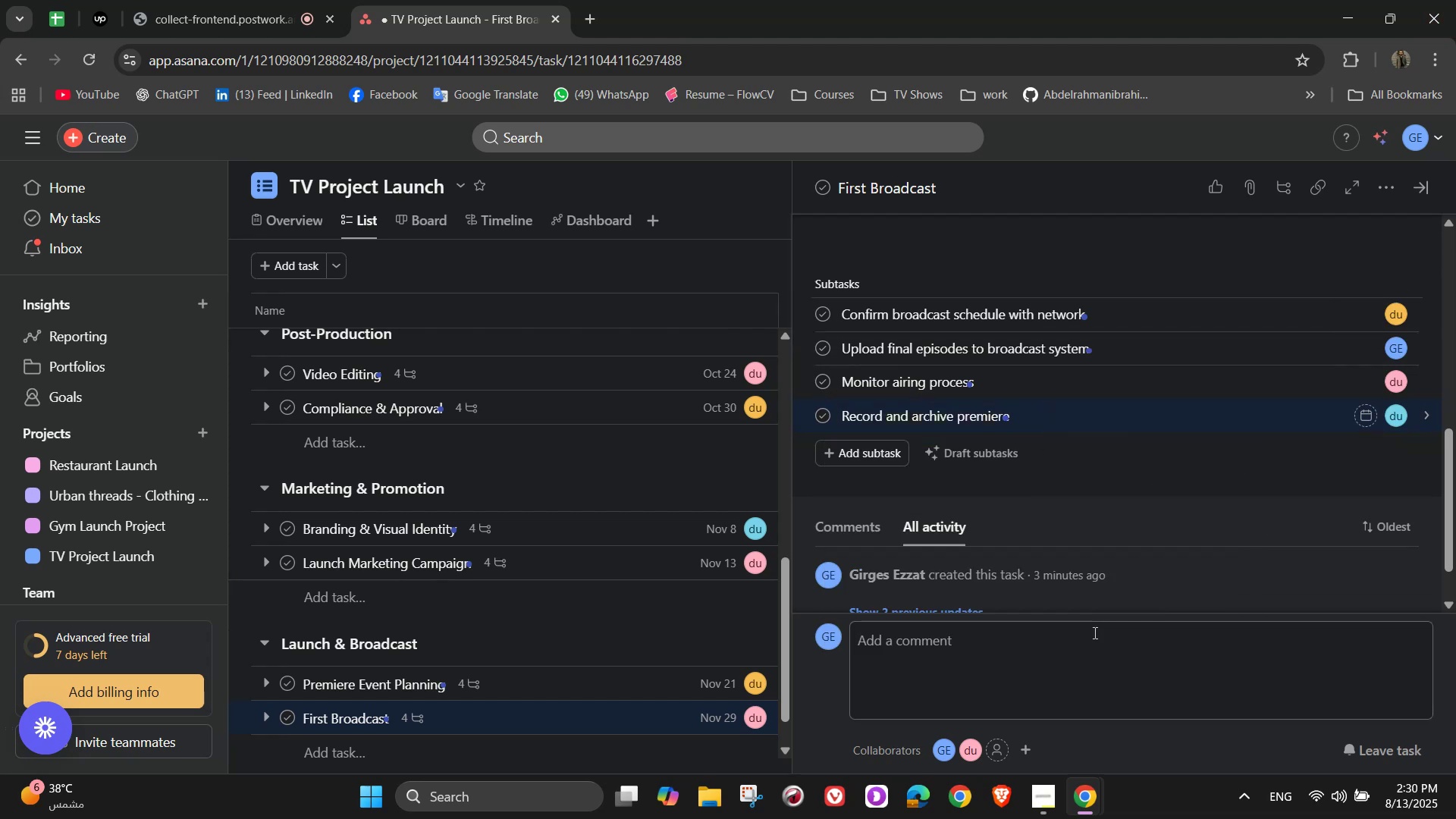 
scroll: coordinate [1043, 500], scroll_direction: up, amount: 4.0
 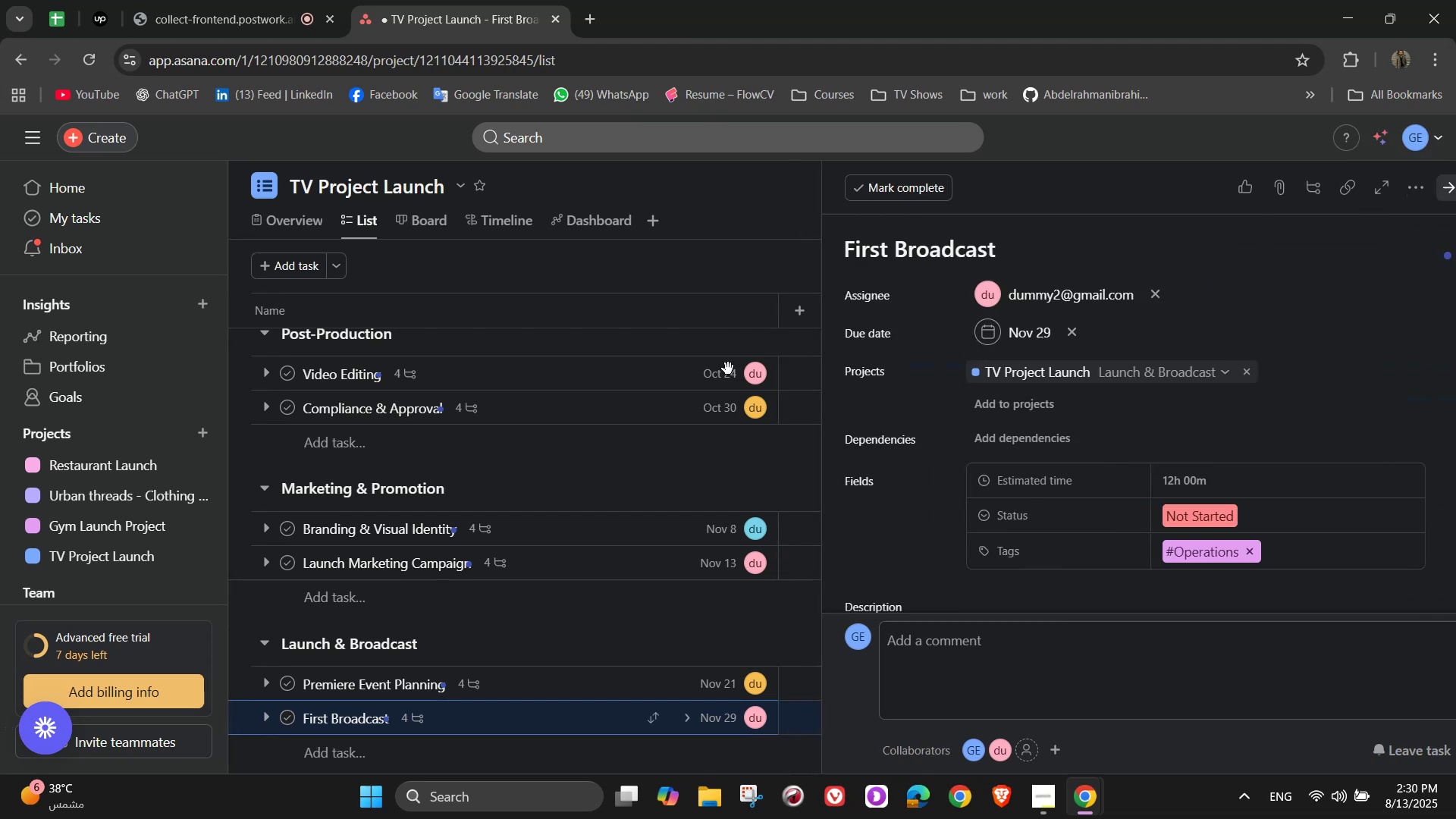 
scroll: coordinate [589, 467], scroll_direction: down, amount: 5.0
 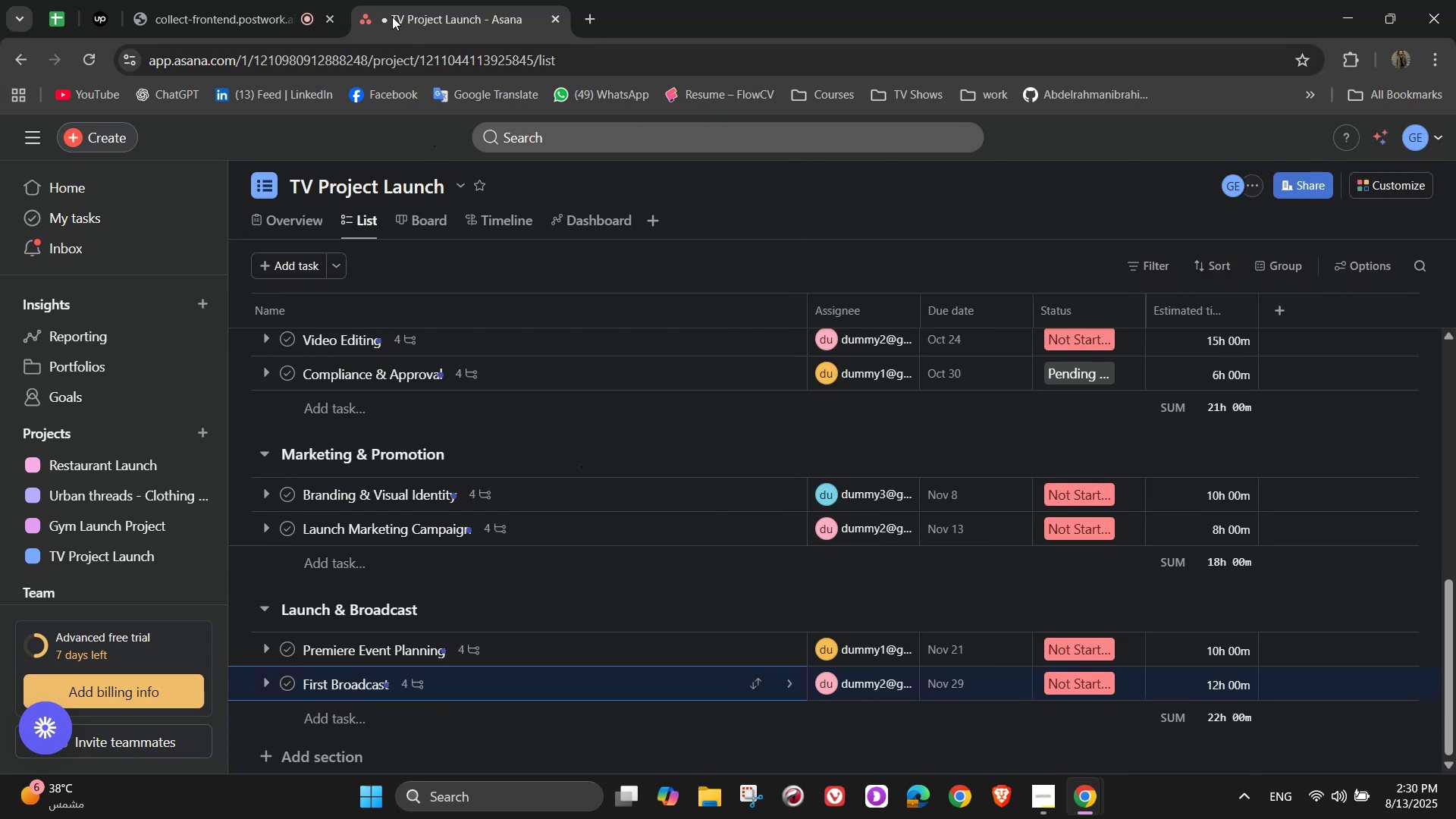 
left_click([274, 0])
 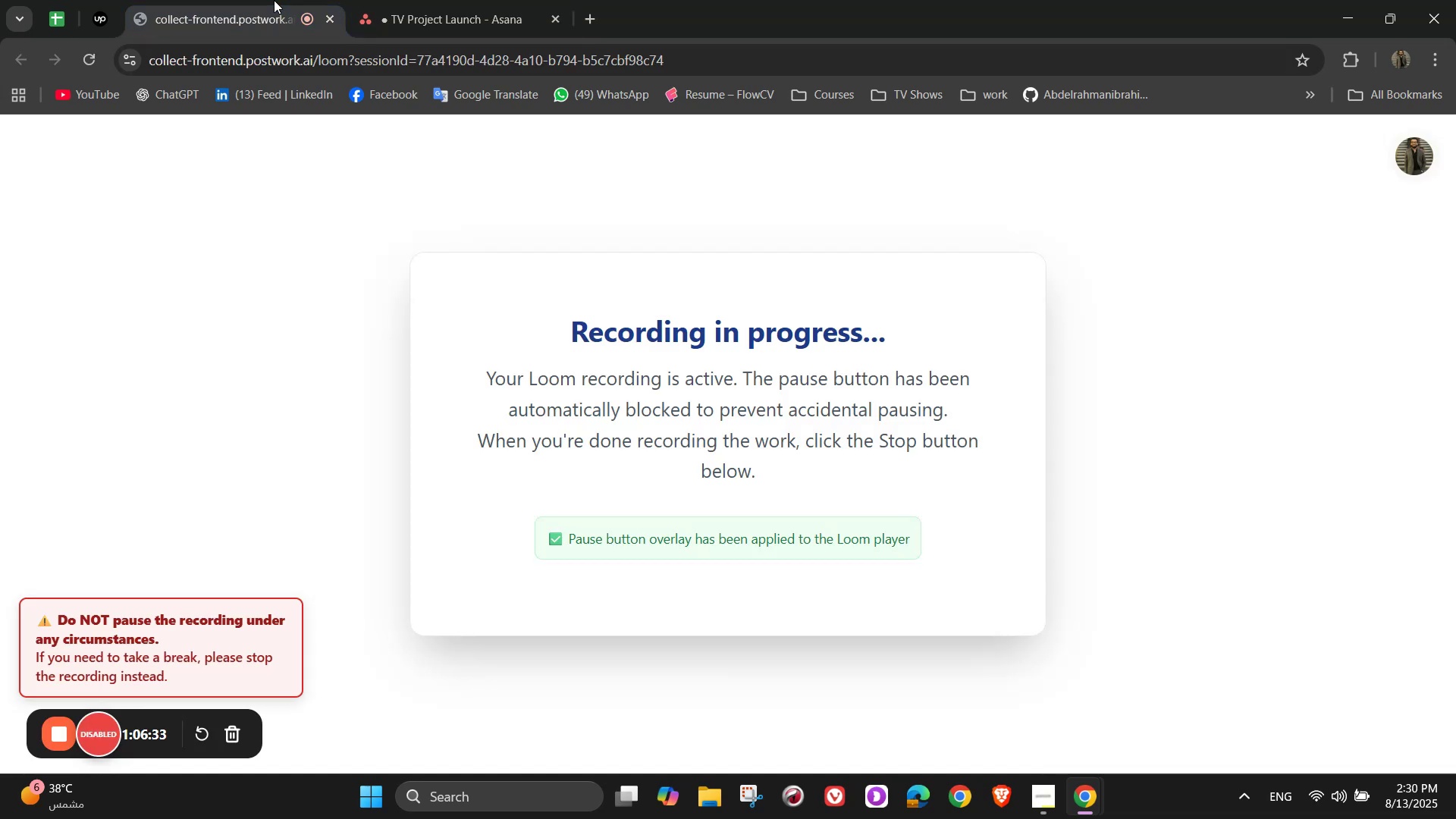 
left_click([455, 0])
 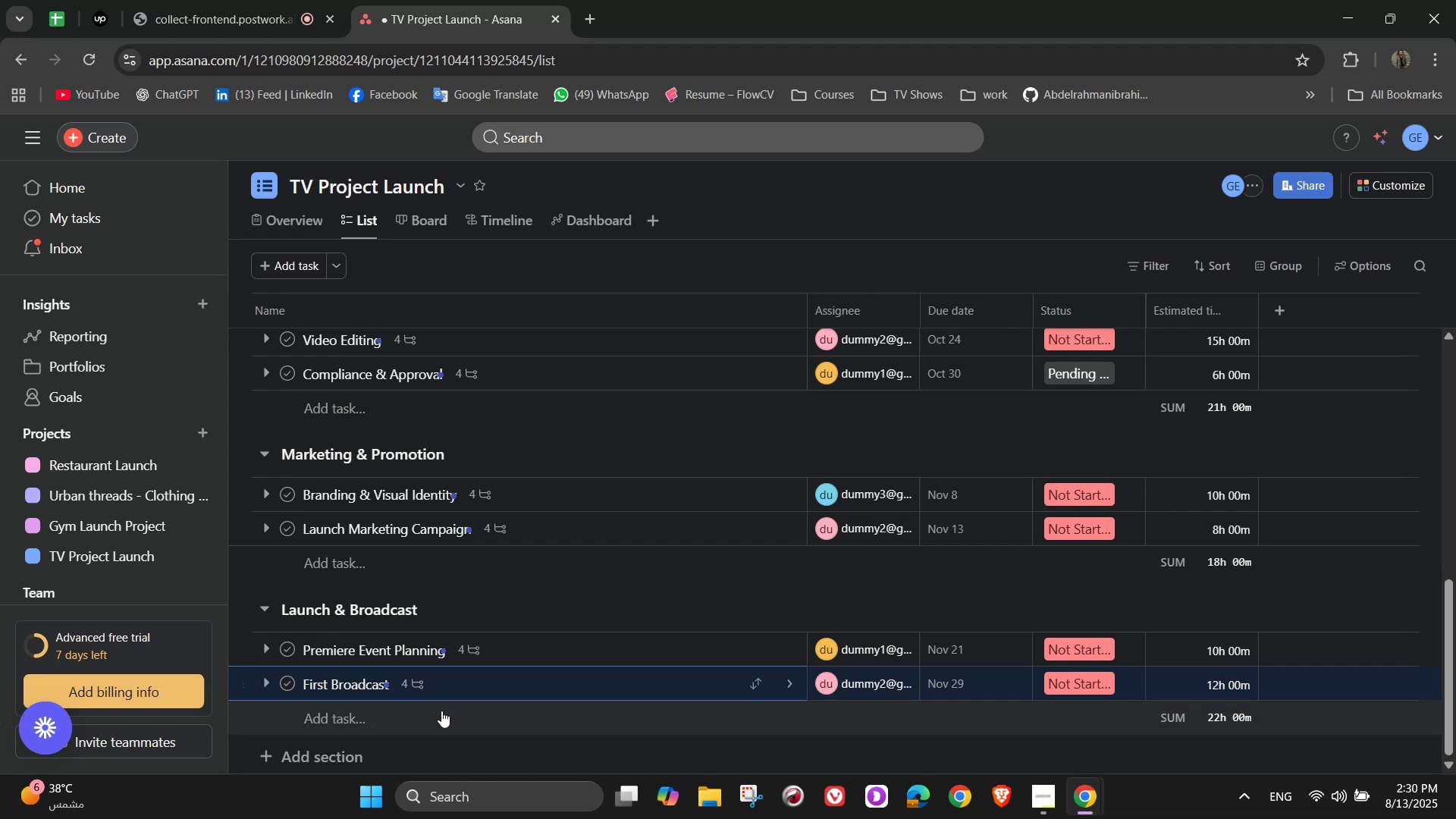 
wait(12.55)
 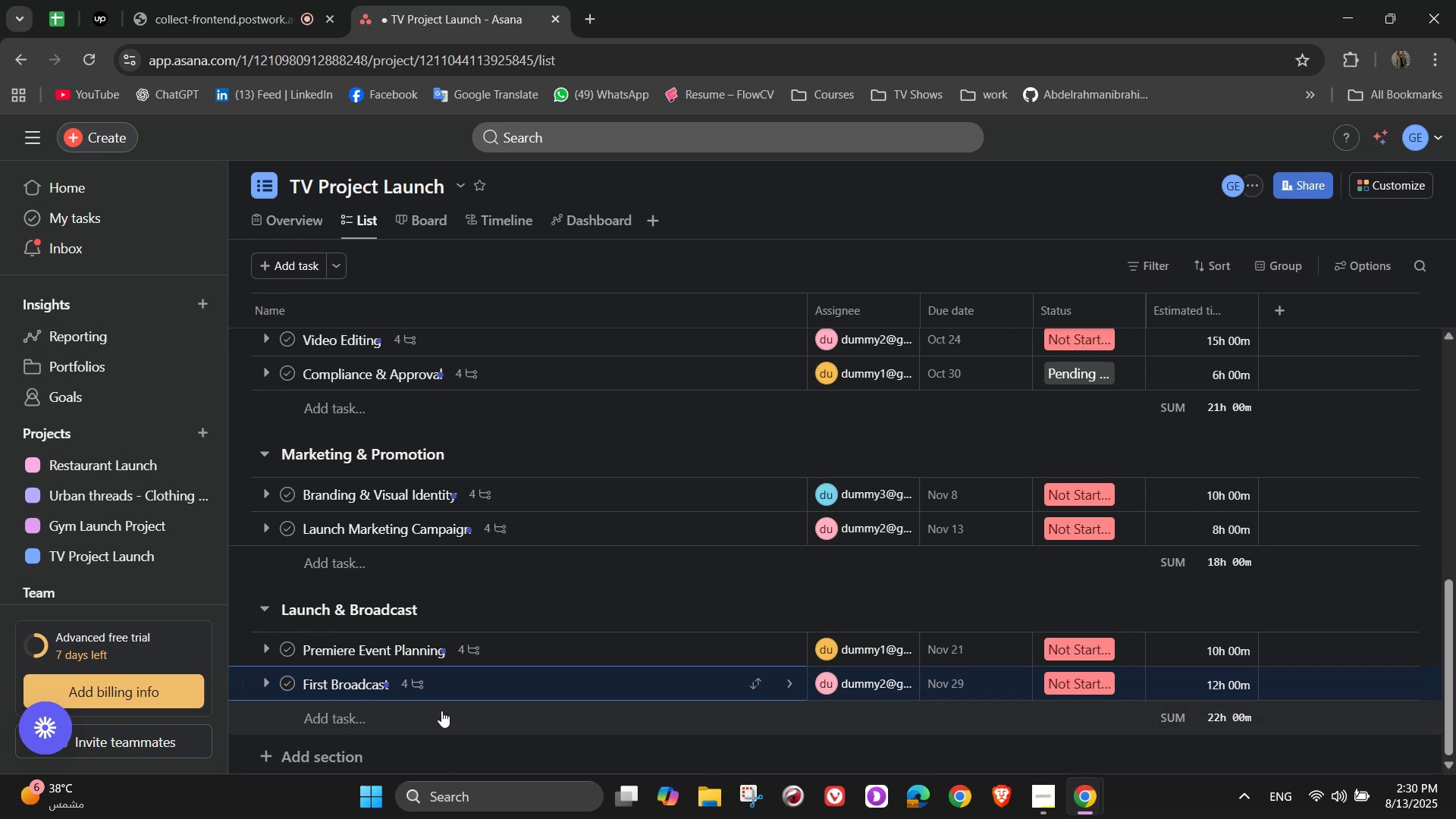 
left_click([278, 749])
 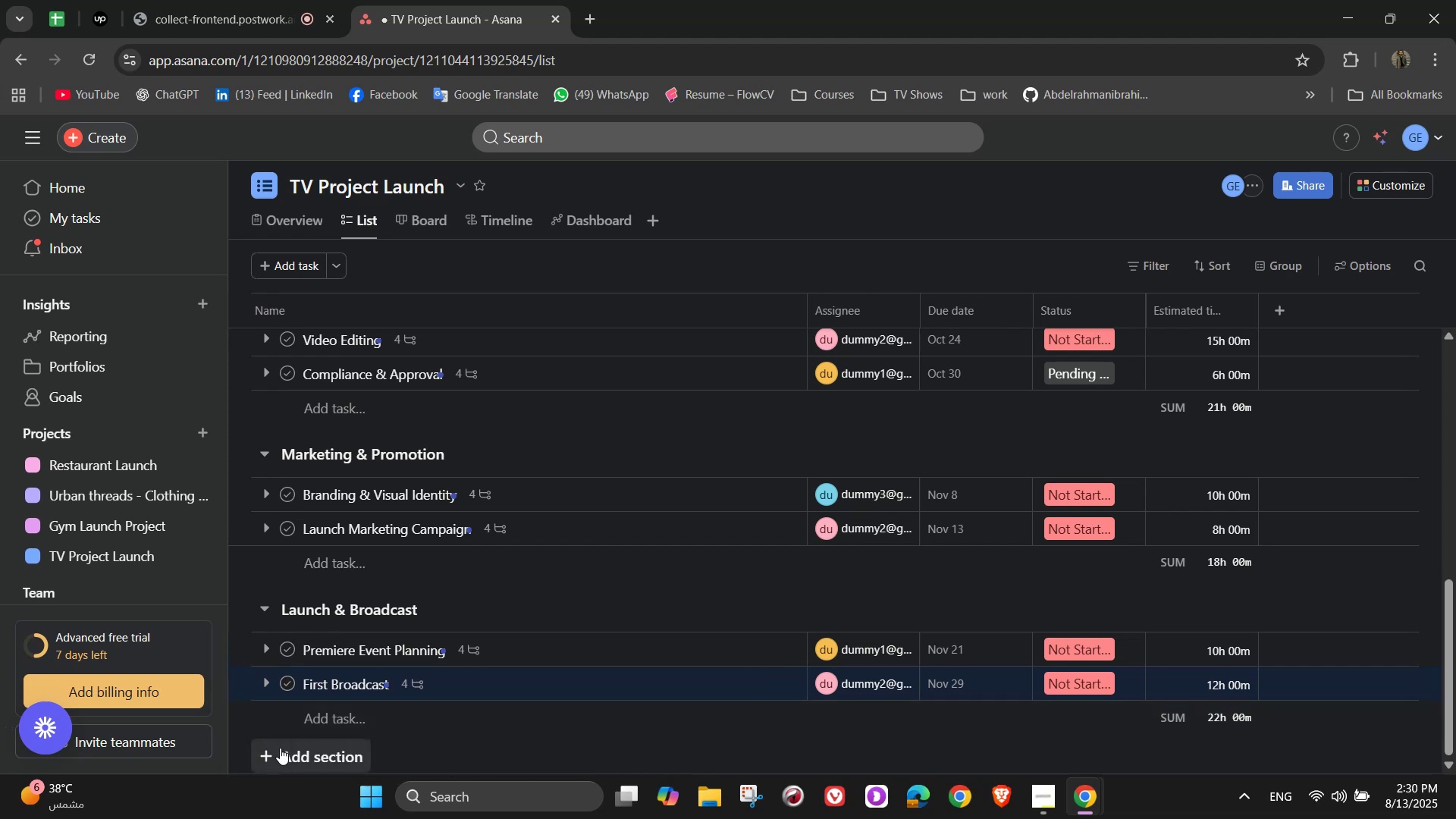 
scroll: coordinate [1118, 526], scroll_direction: down, amount: 5.0
 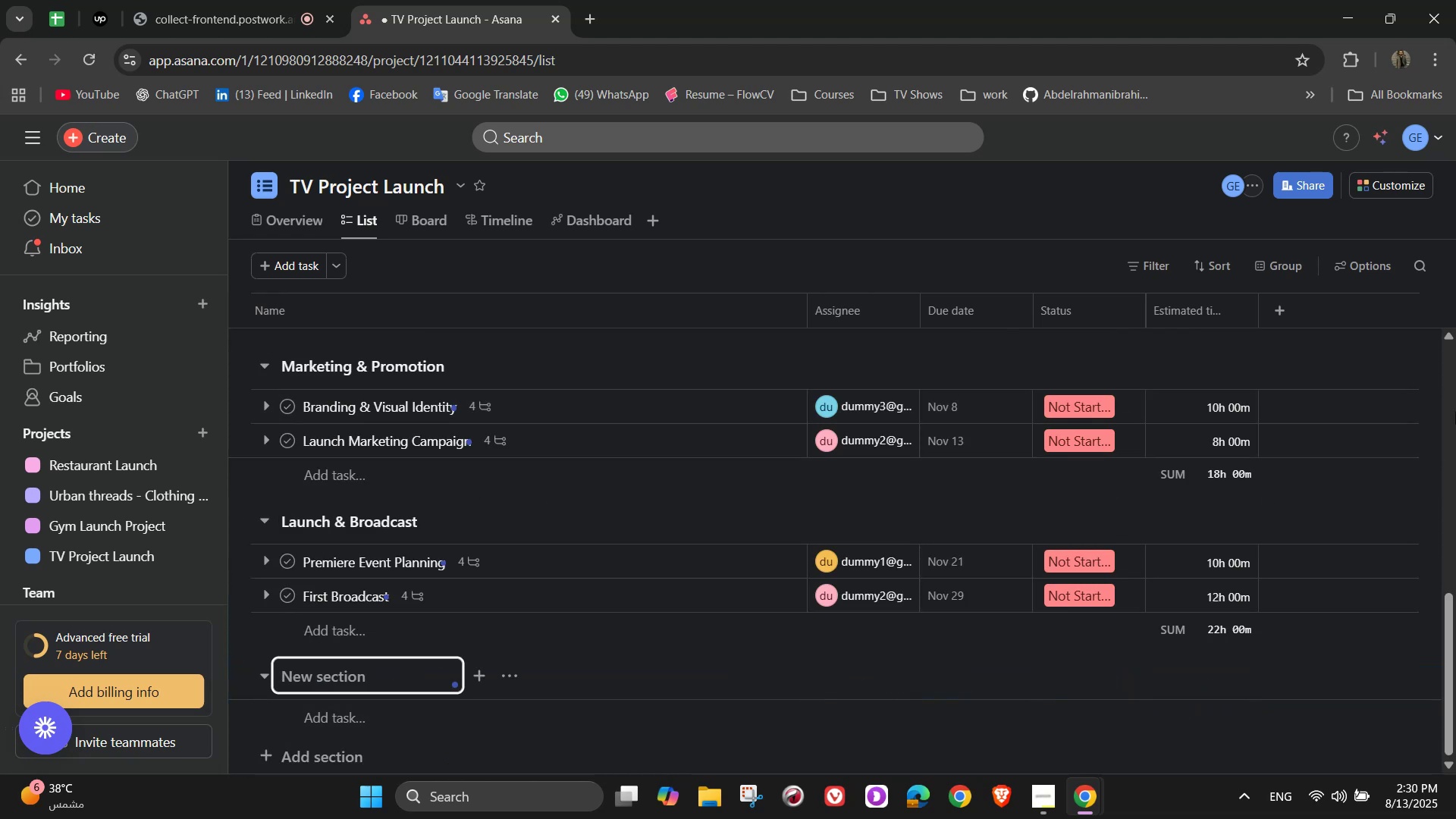 
type(Post)
 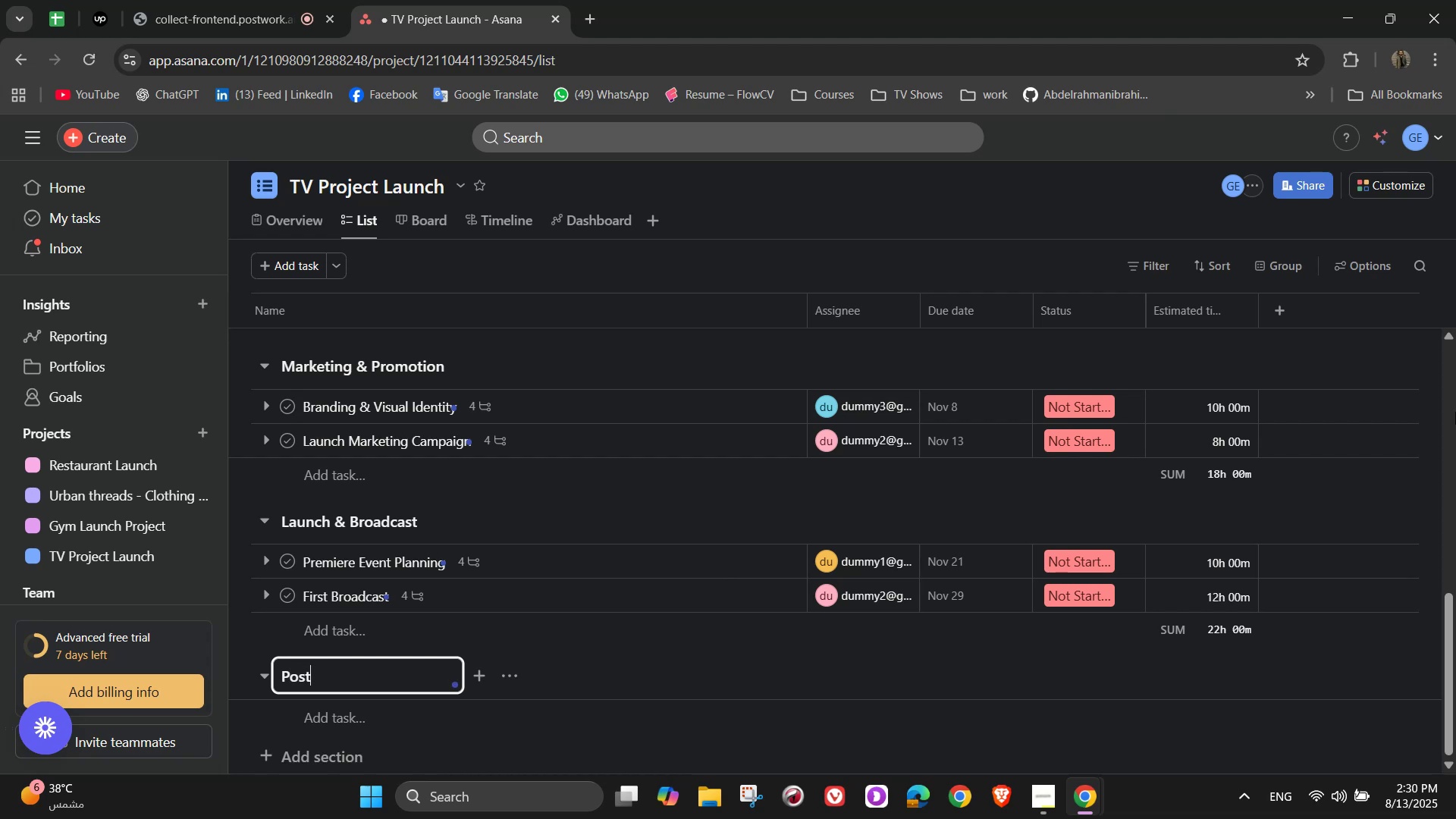 
type(-Launch Optimization)
 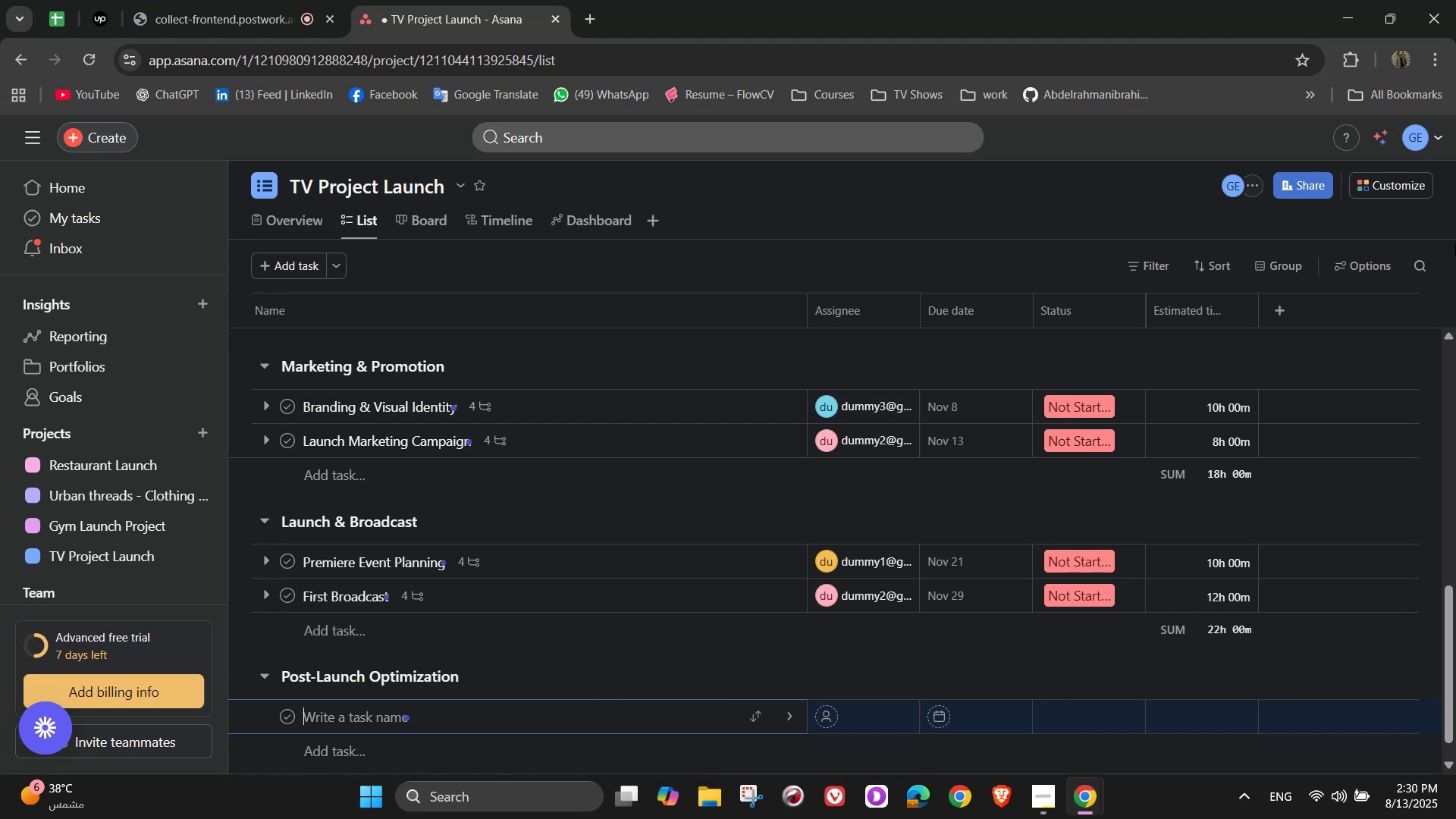 
wait(12.34)
 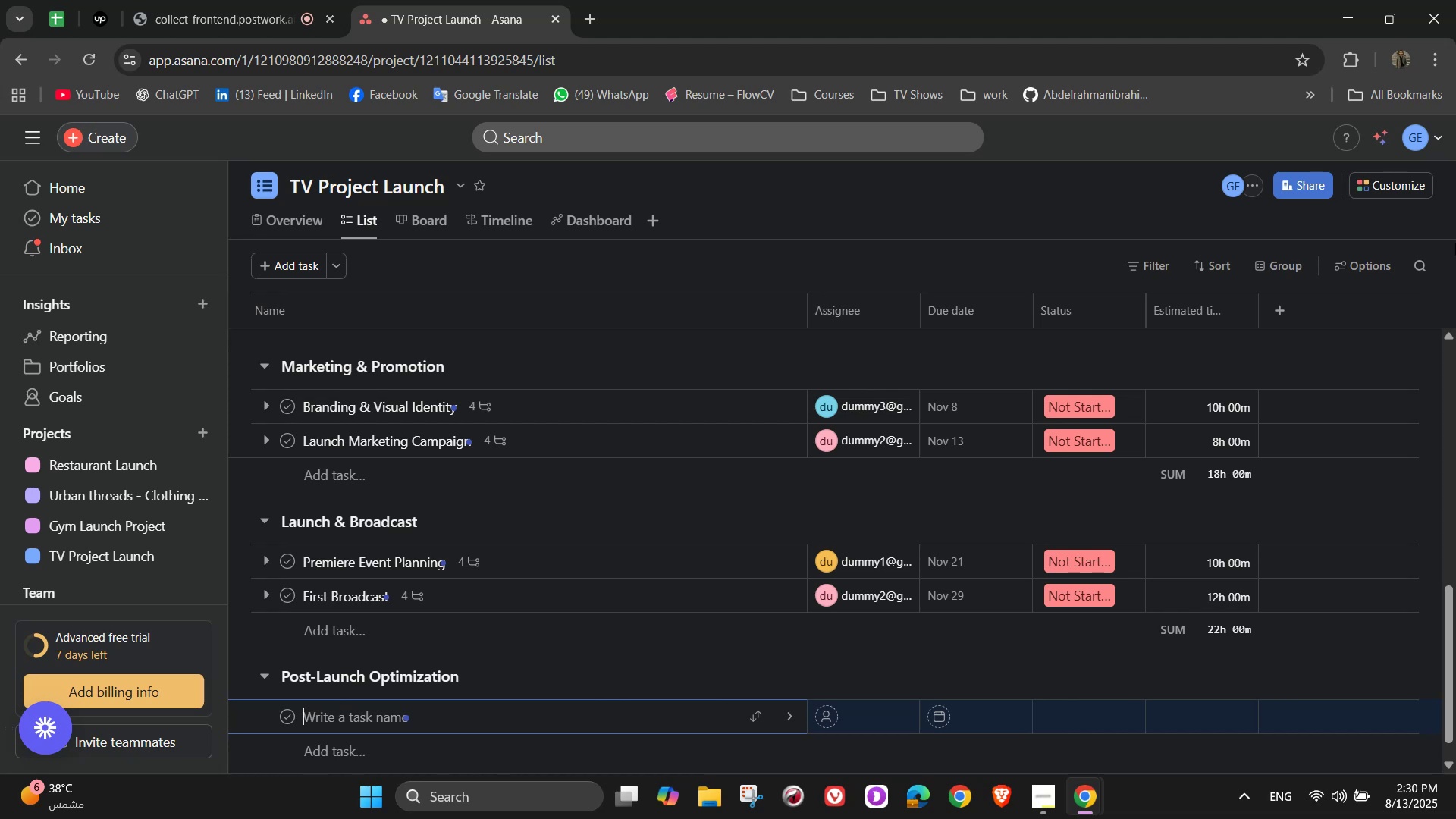 
type(Viewship Analysis )
 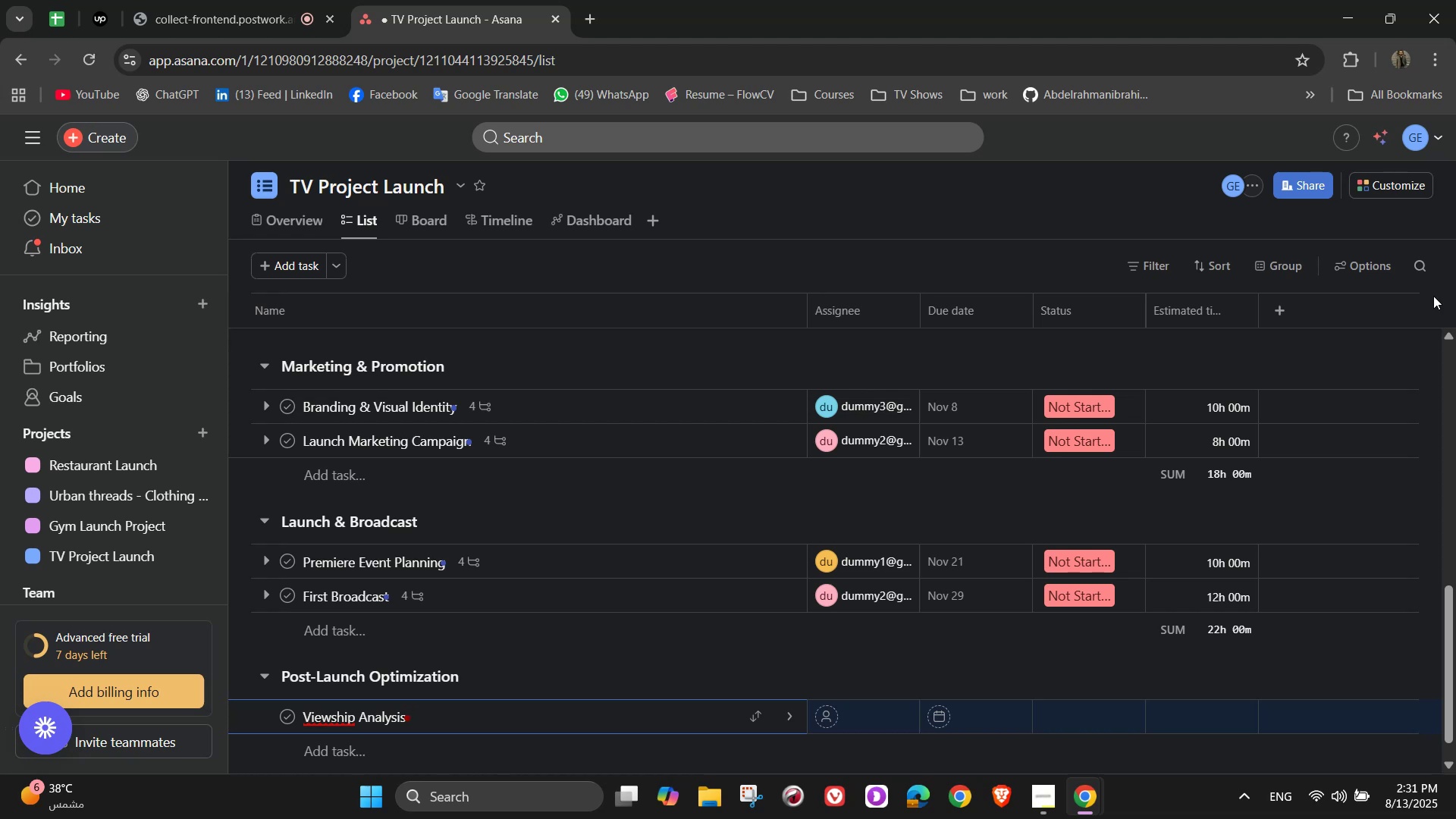 
wait(13.31)
 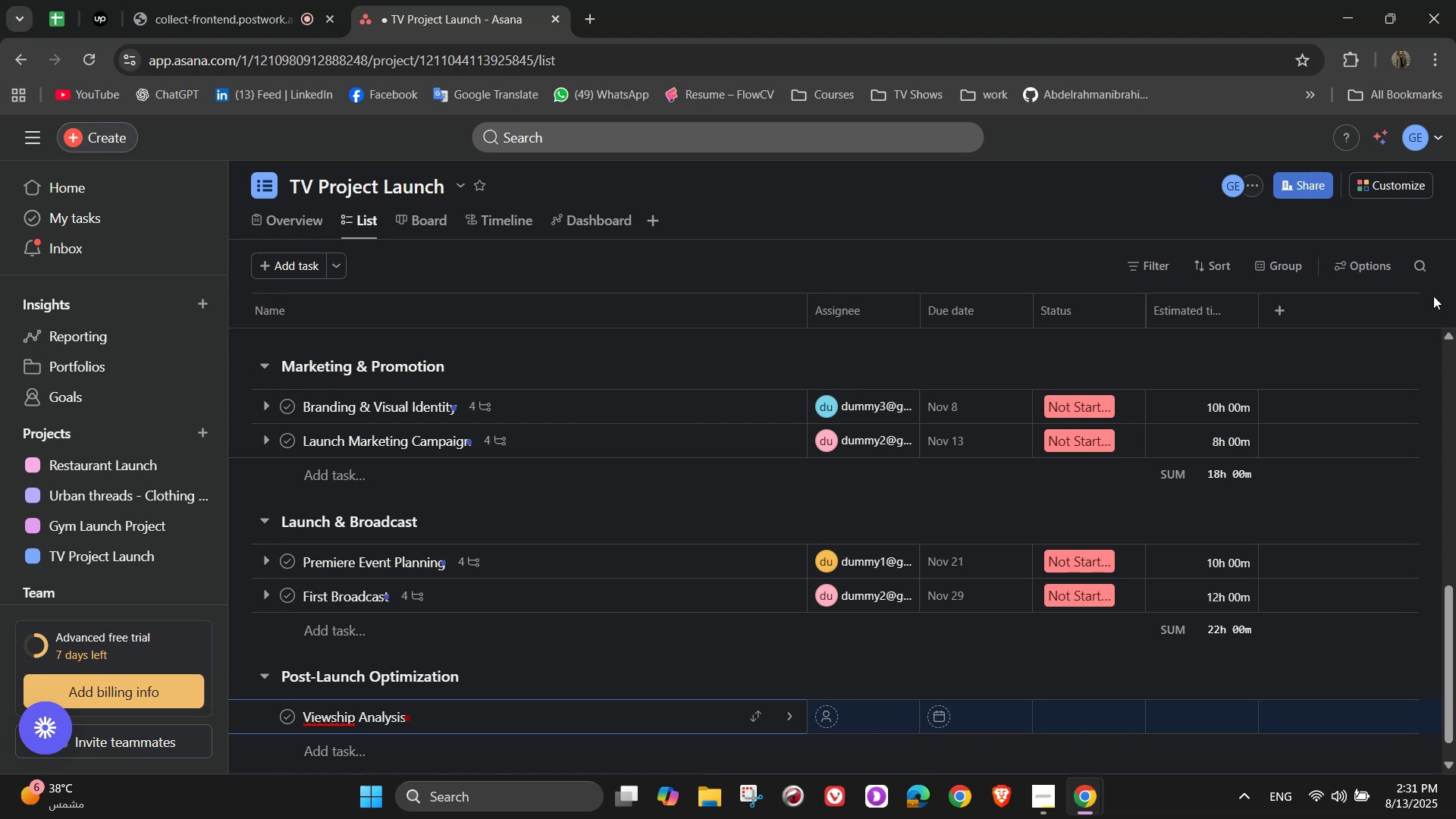 
mouse_move([363, 720])
 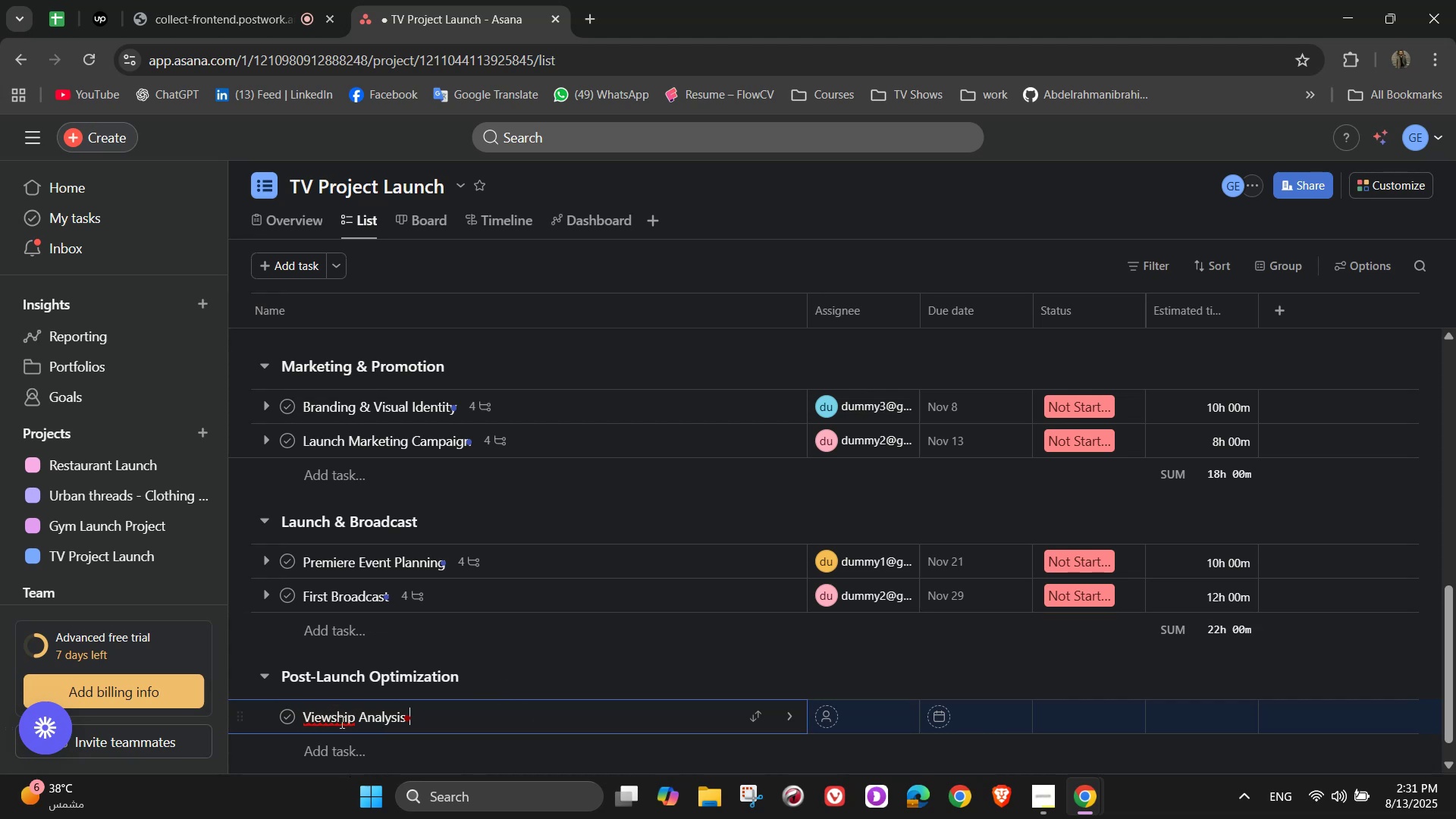 
left_click([349, 657])
 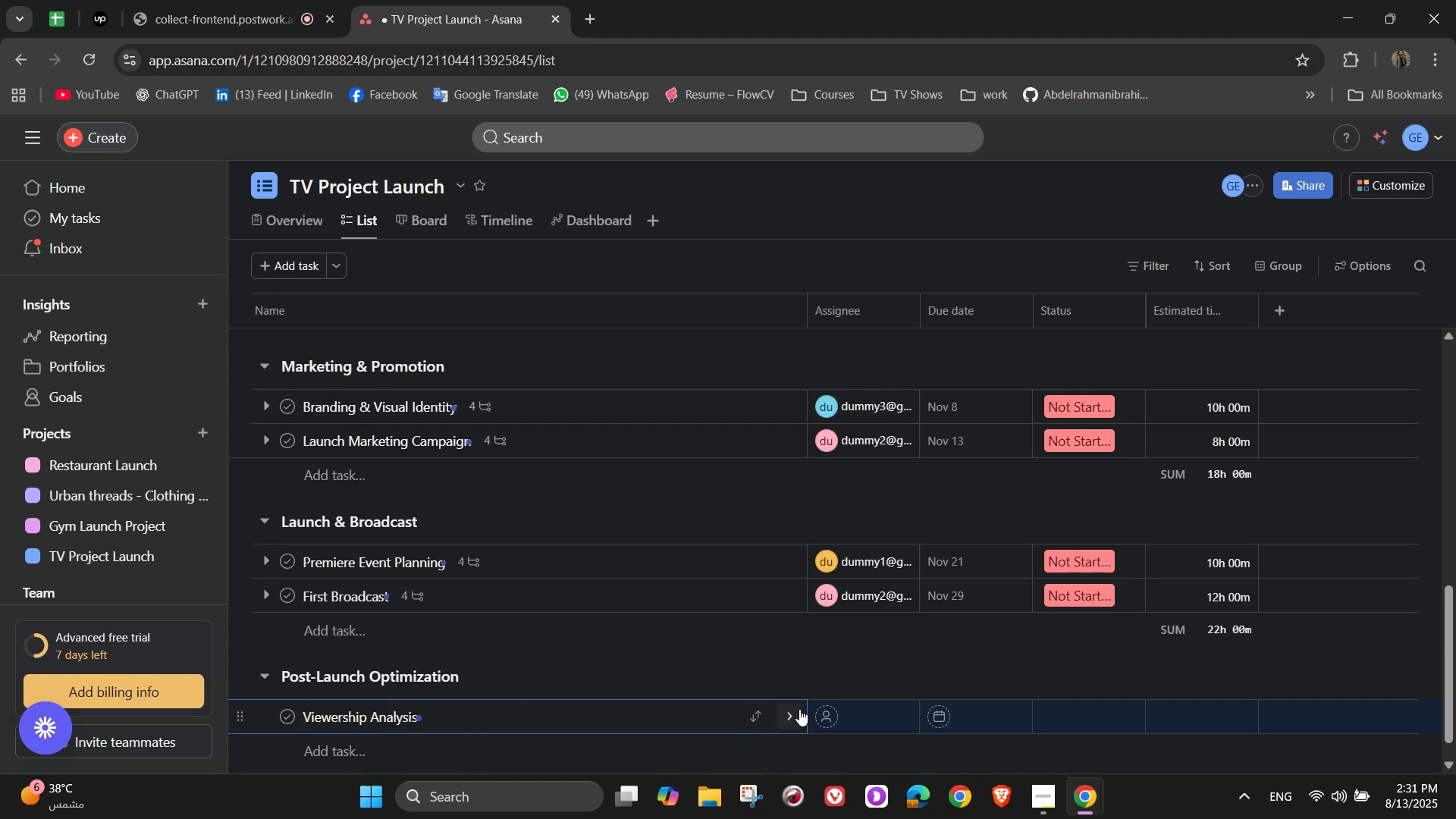 
left_click([796, 708])
 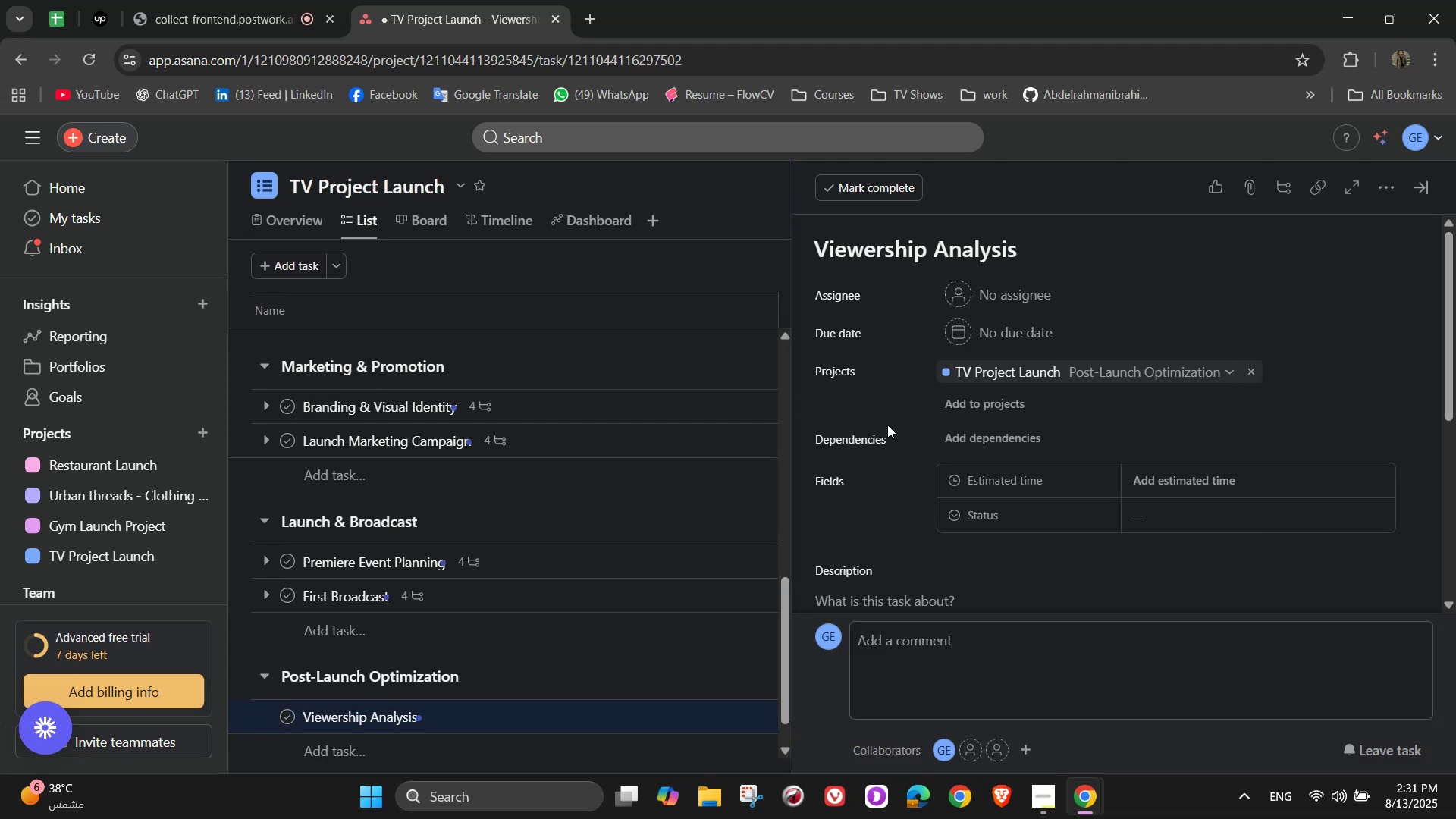 
left_click([949, 301])
 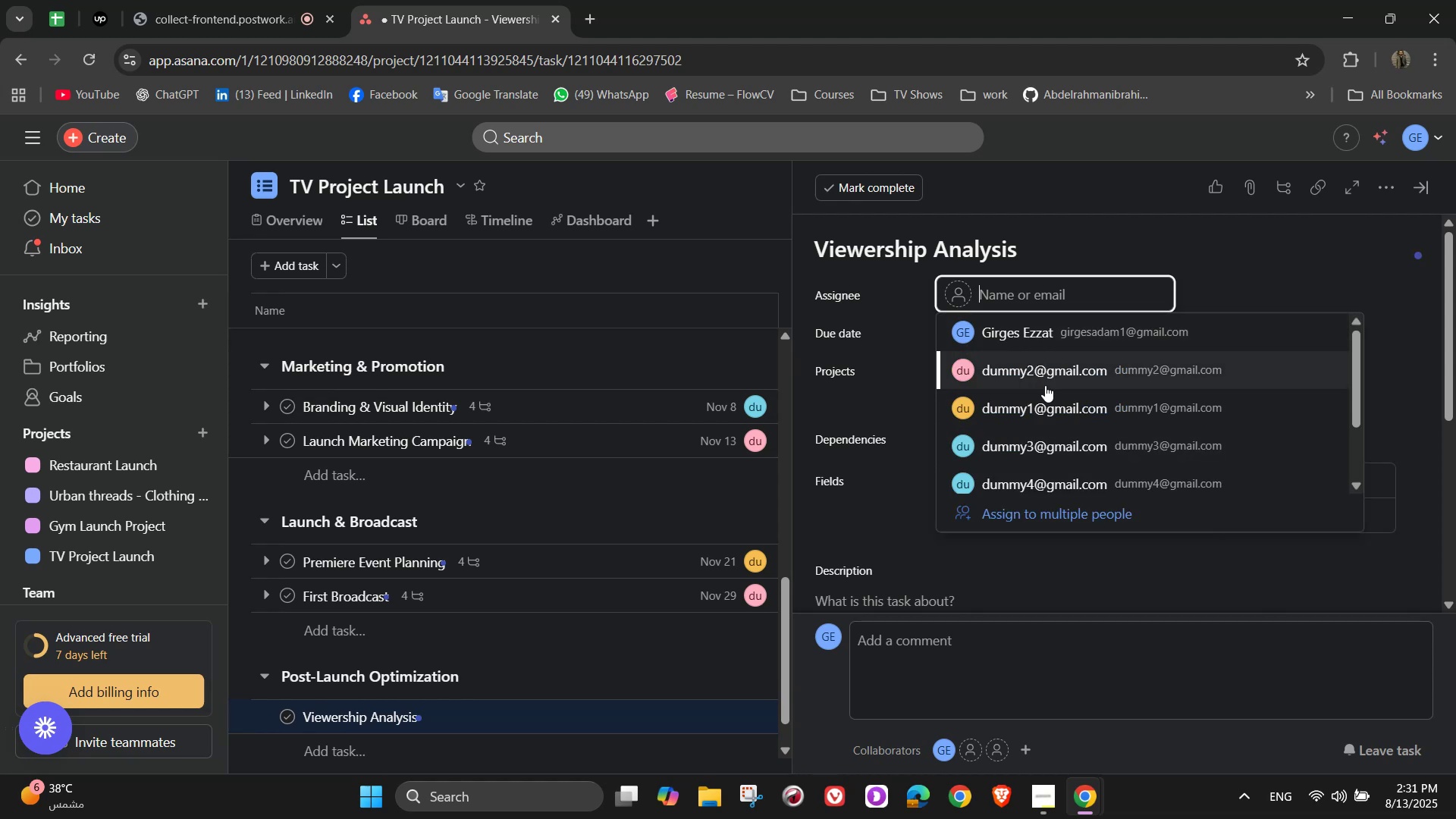 
left_click([1059, 332])
 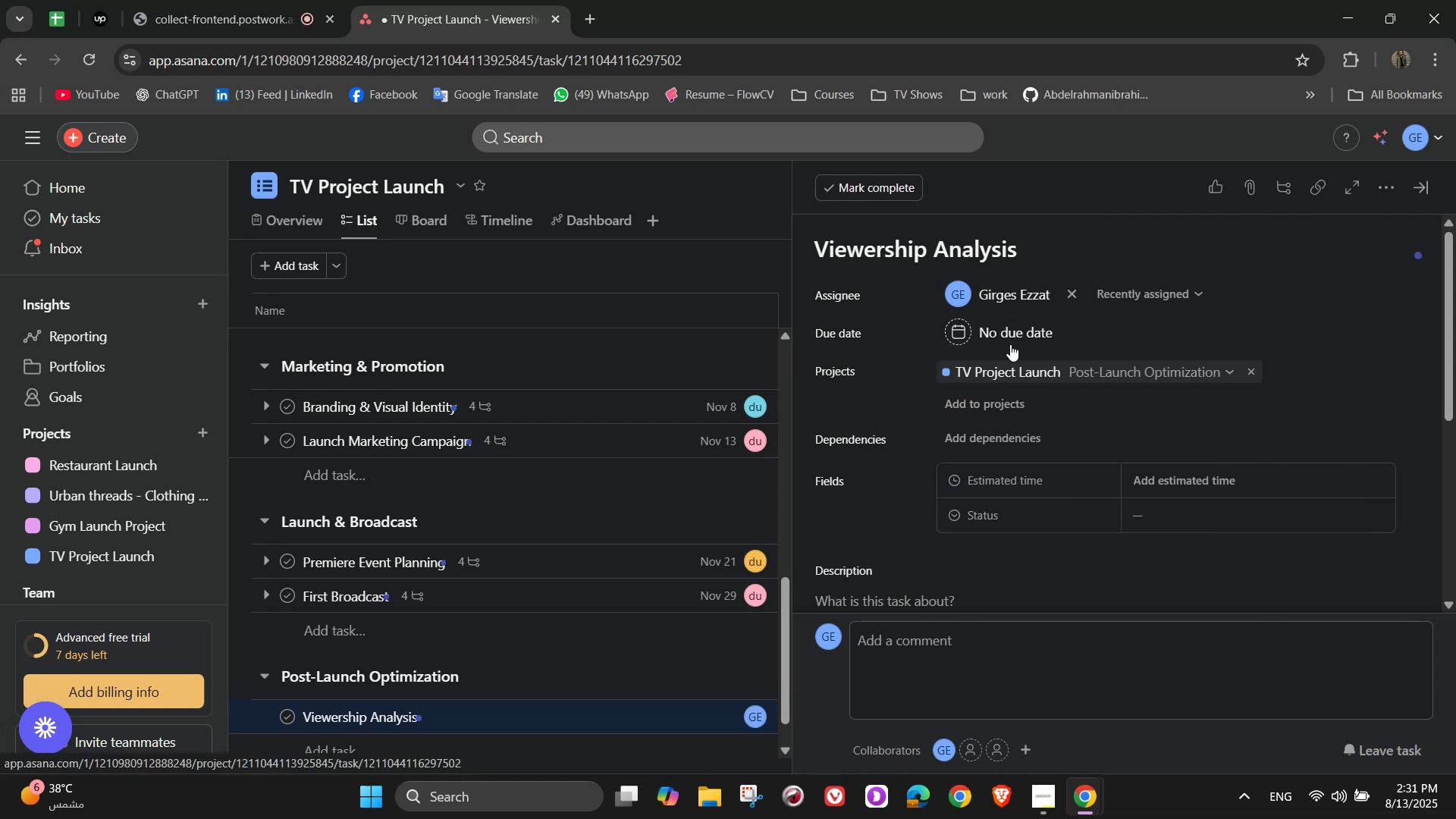 
left_click([1014, 332])
 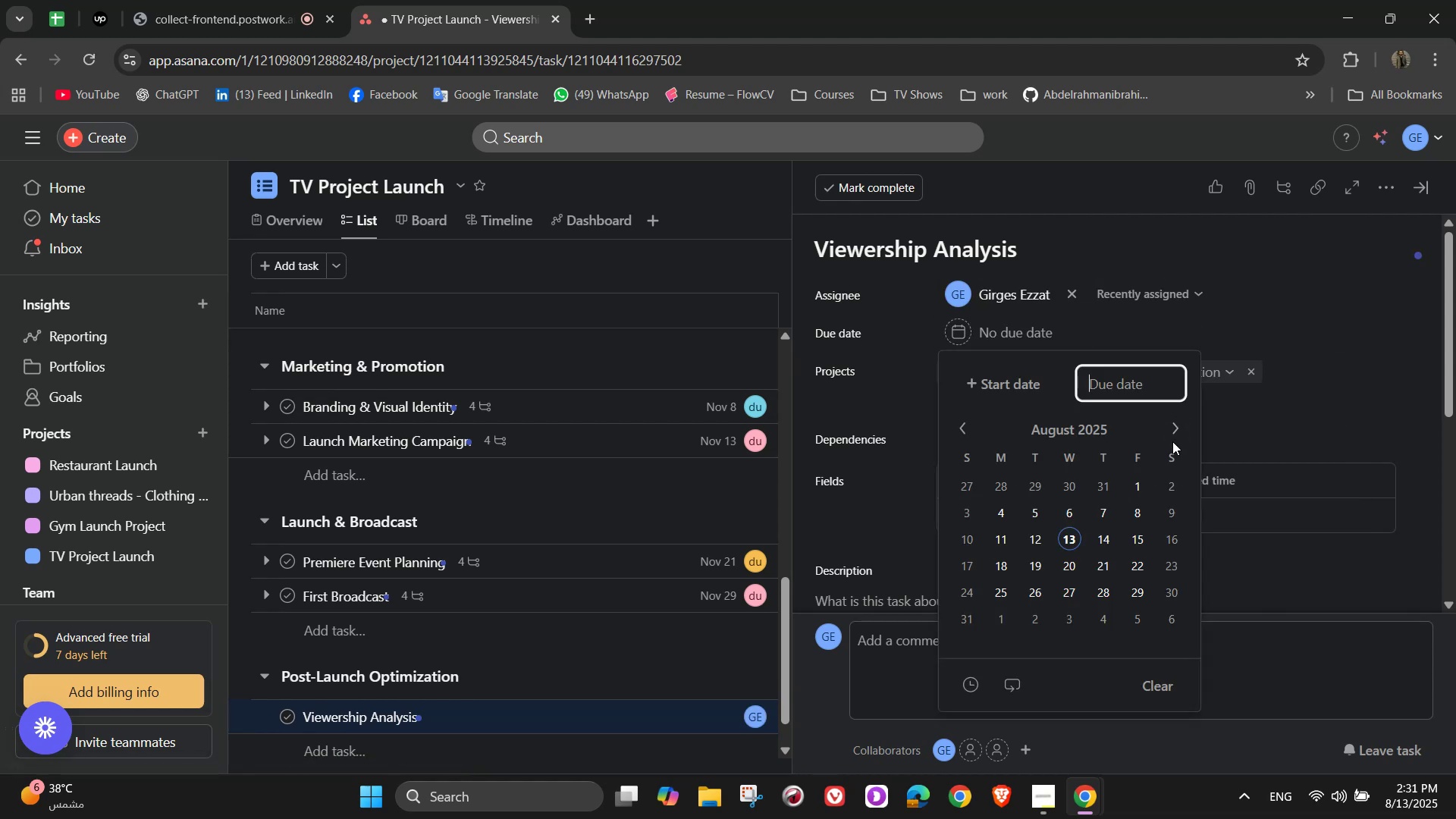 
double_click([1179, 432])
 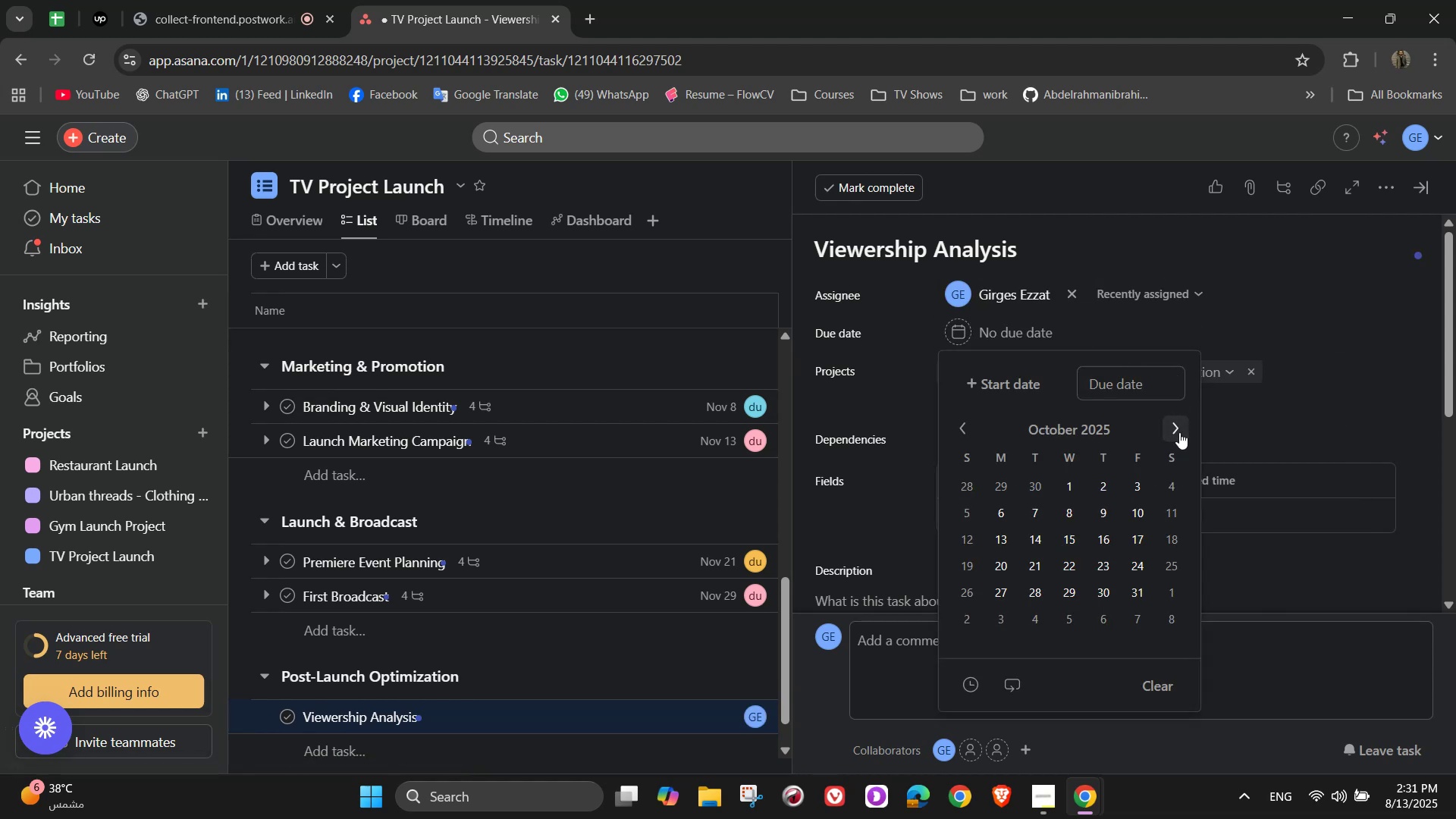 
triple_click([1179, 432])
 